 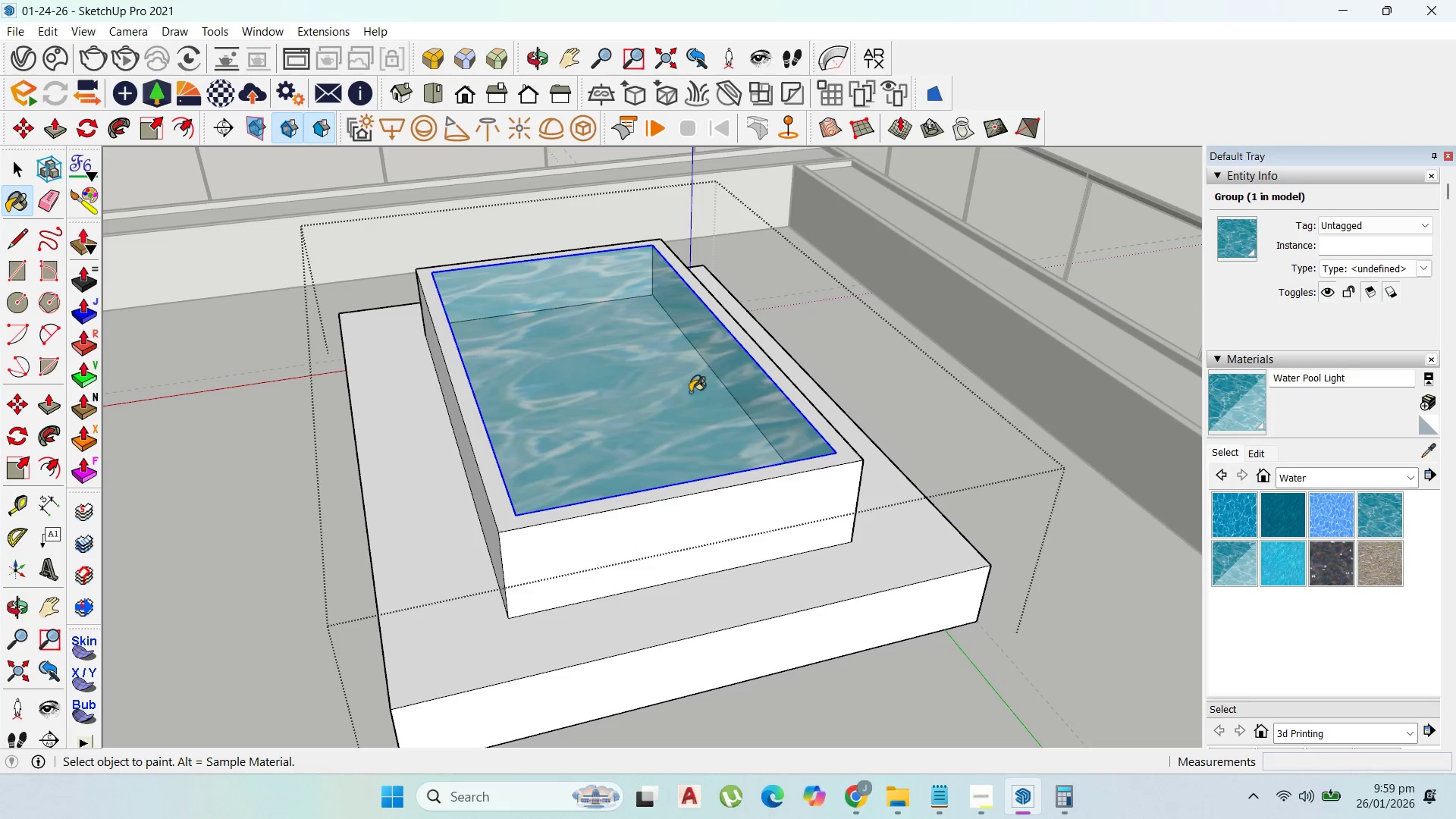 
scroll: coordinate [744, 344], scroll_direction: down, amount: 3.0
 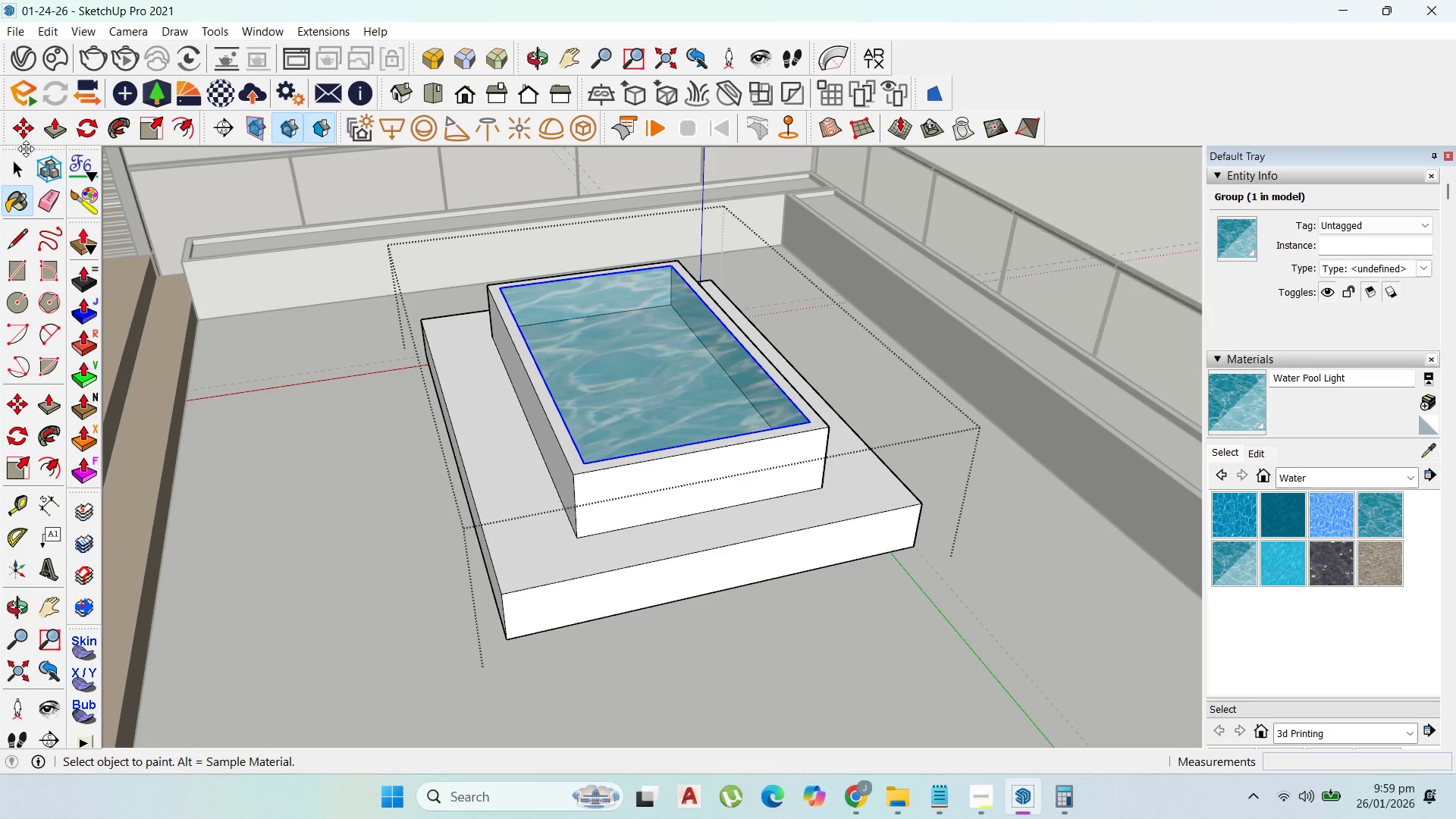 
left_click([15, 155])
 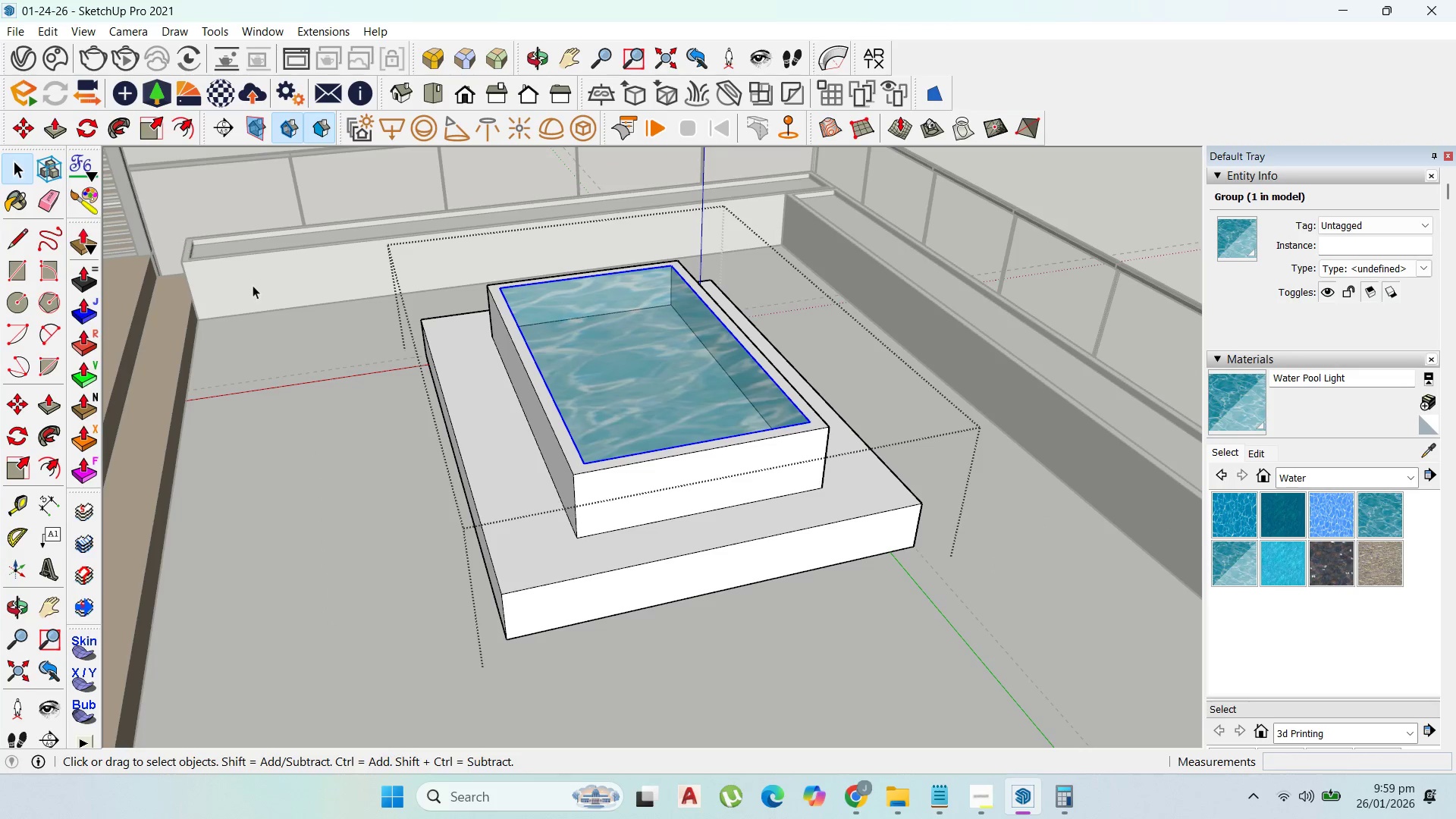 
scroll: coordinate [717, 416], scroll_direction: up, amount: 1.0
 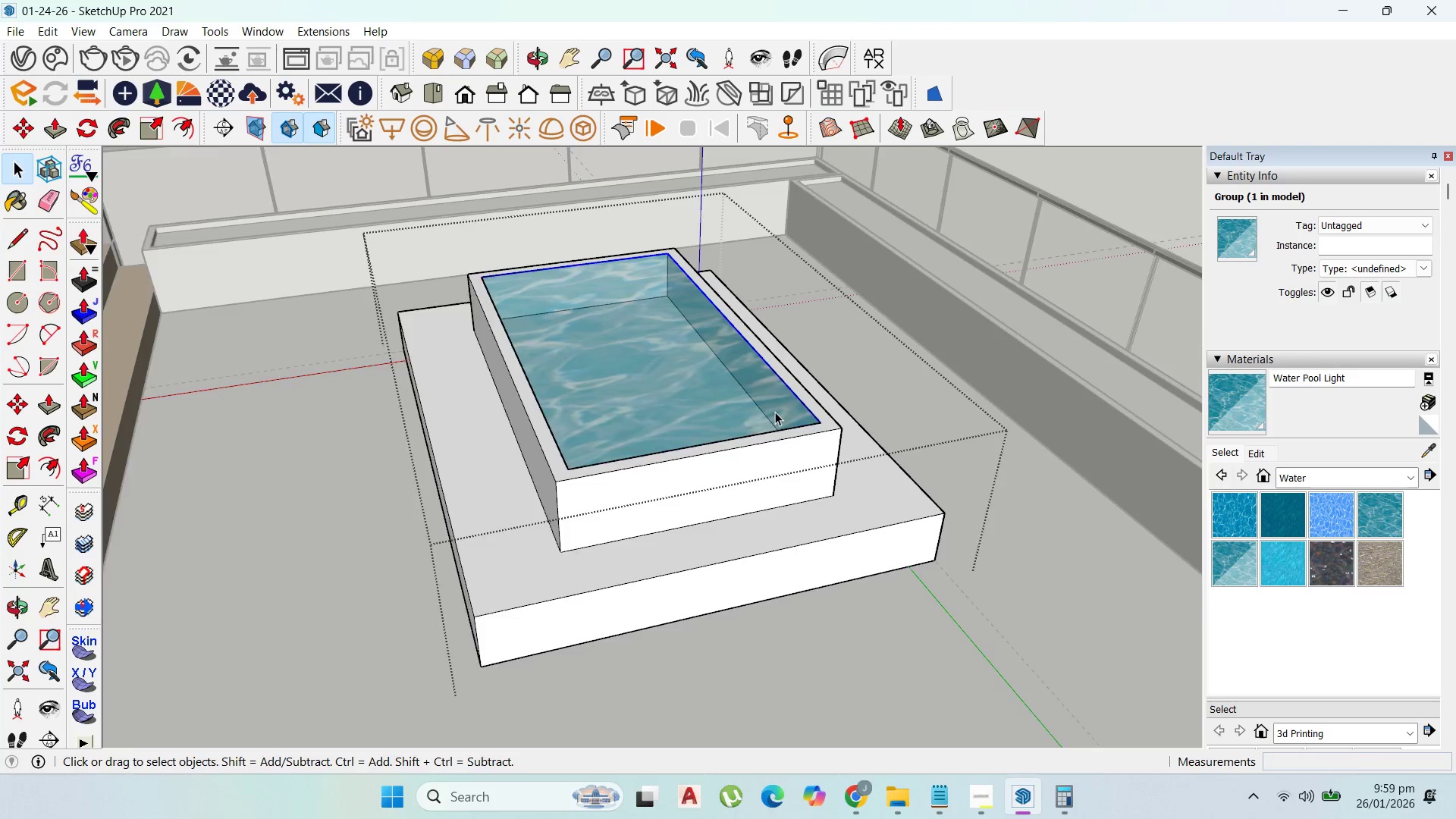 
scroll: coordinate [777, 412], scroll_direction: down, amount: 2.0
 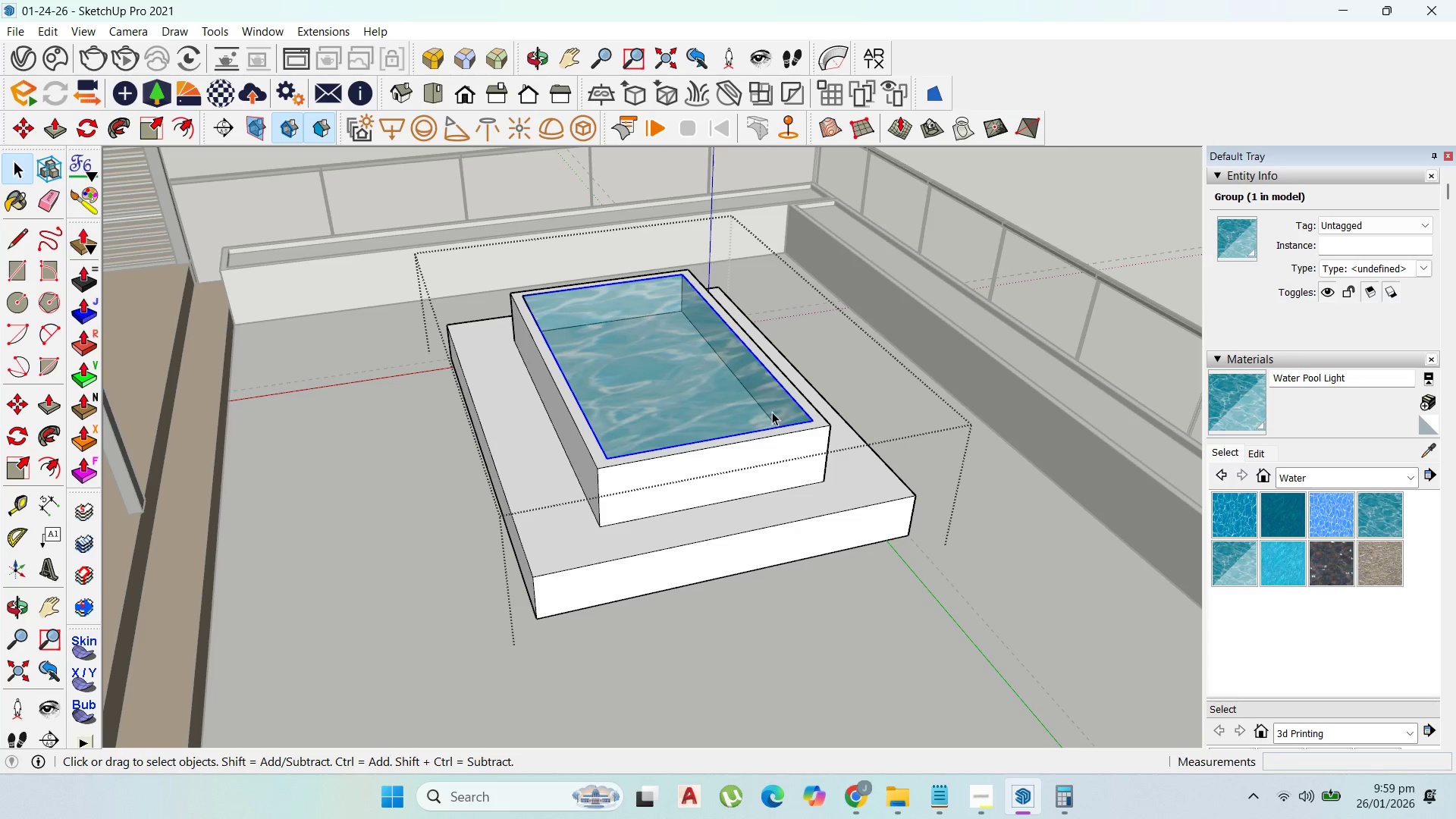 
double_click([772, 412])
 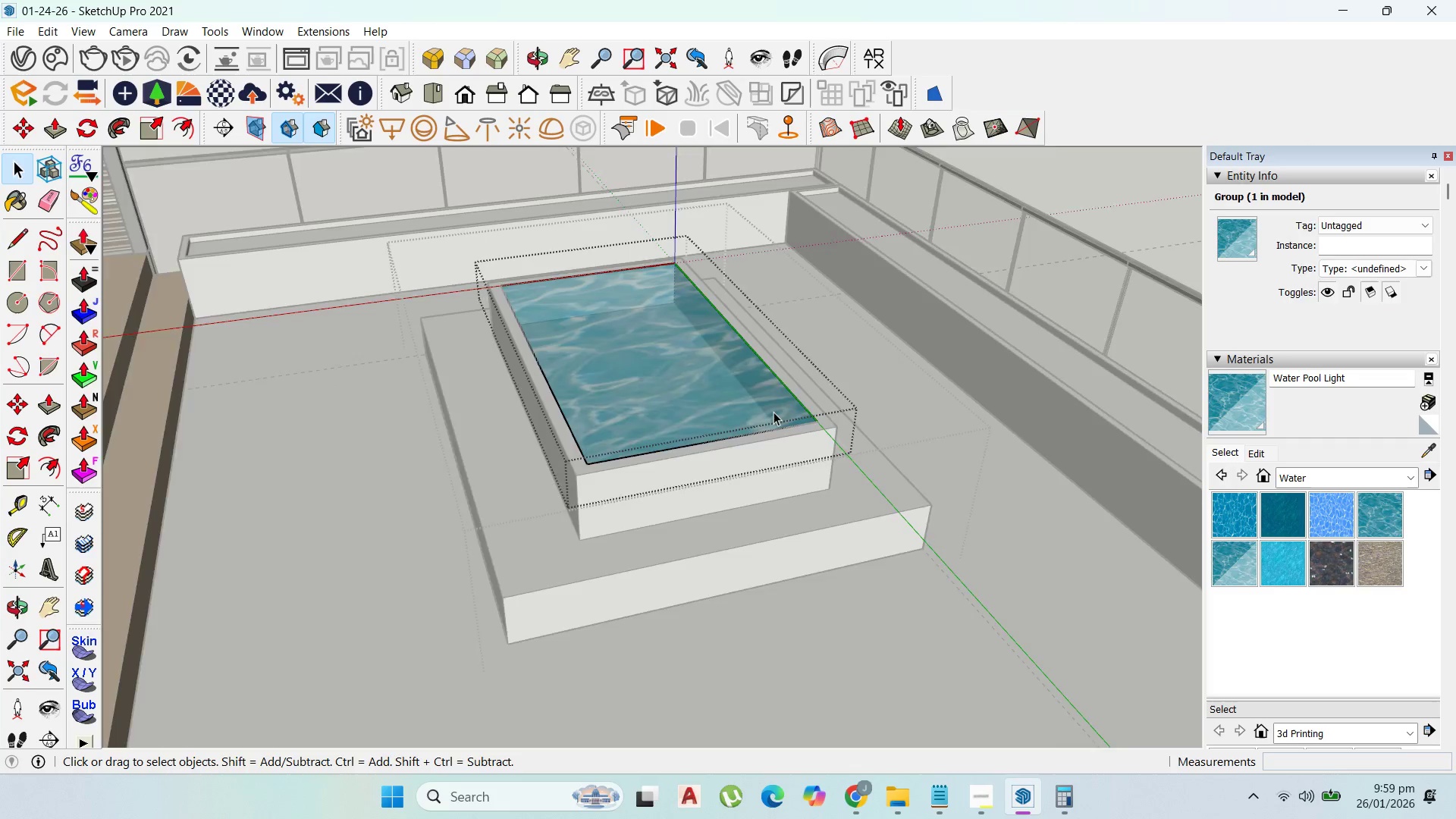 
scroll: coordinate [782, 413], scroll_direction: up, amount: 7.0
 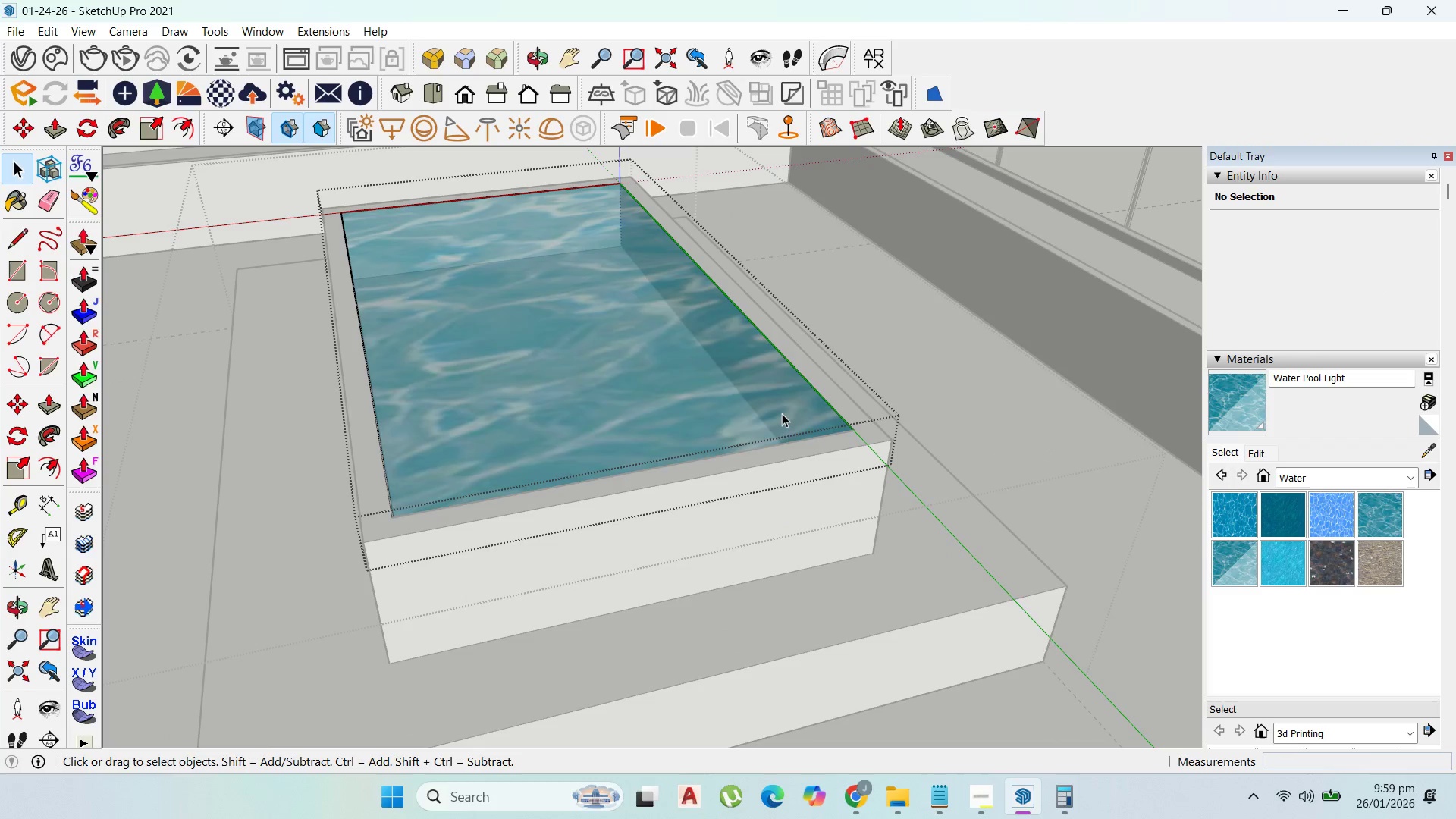 
key(P)
 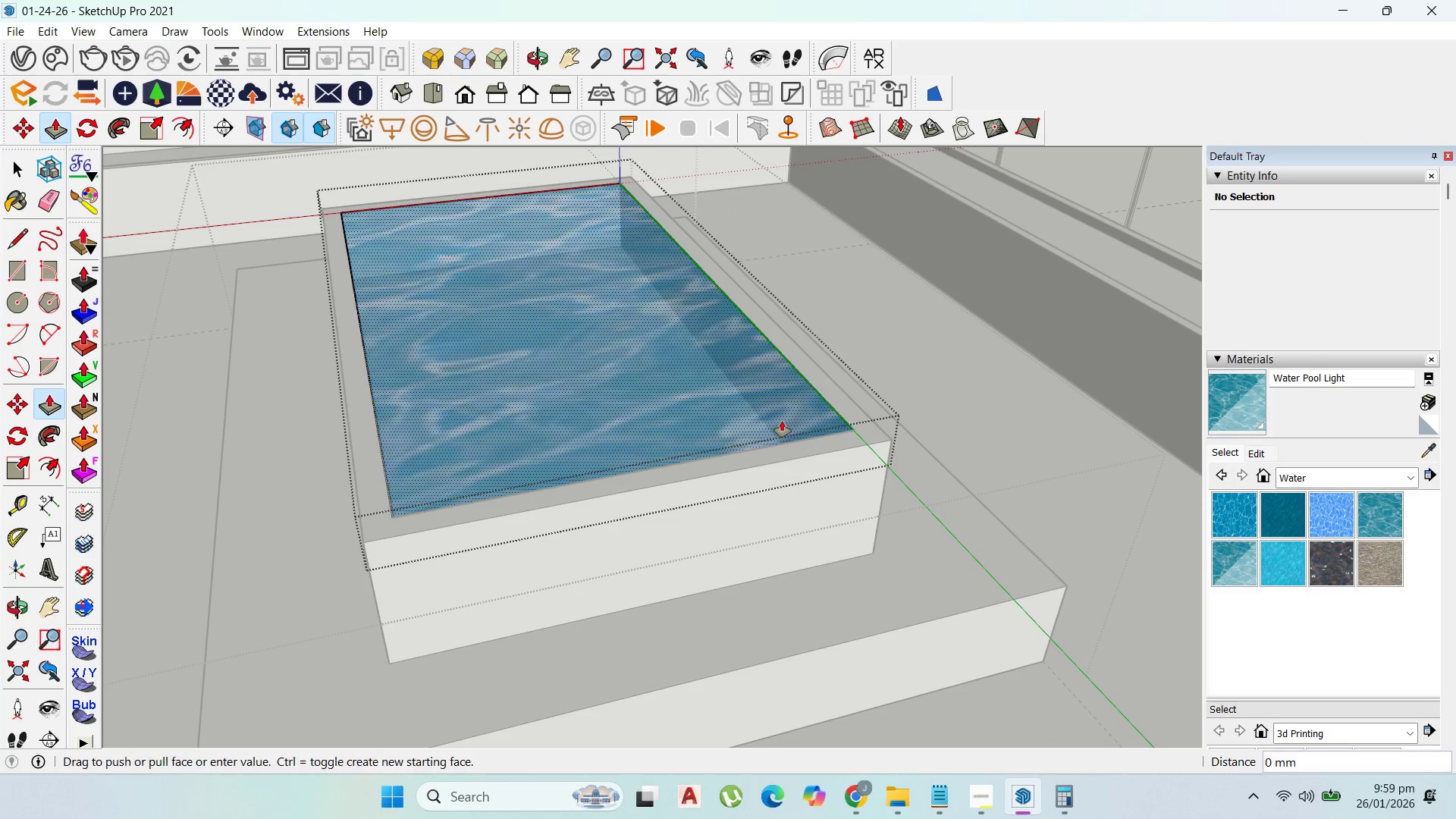 
left_click_drag(start_coordinate=[782, 421], to_coordinate=[782, 416])
 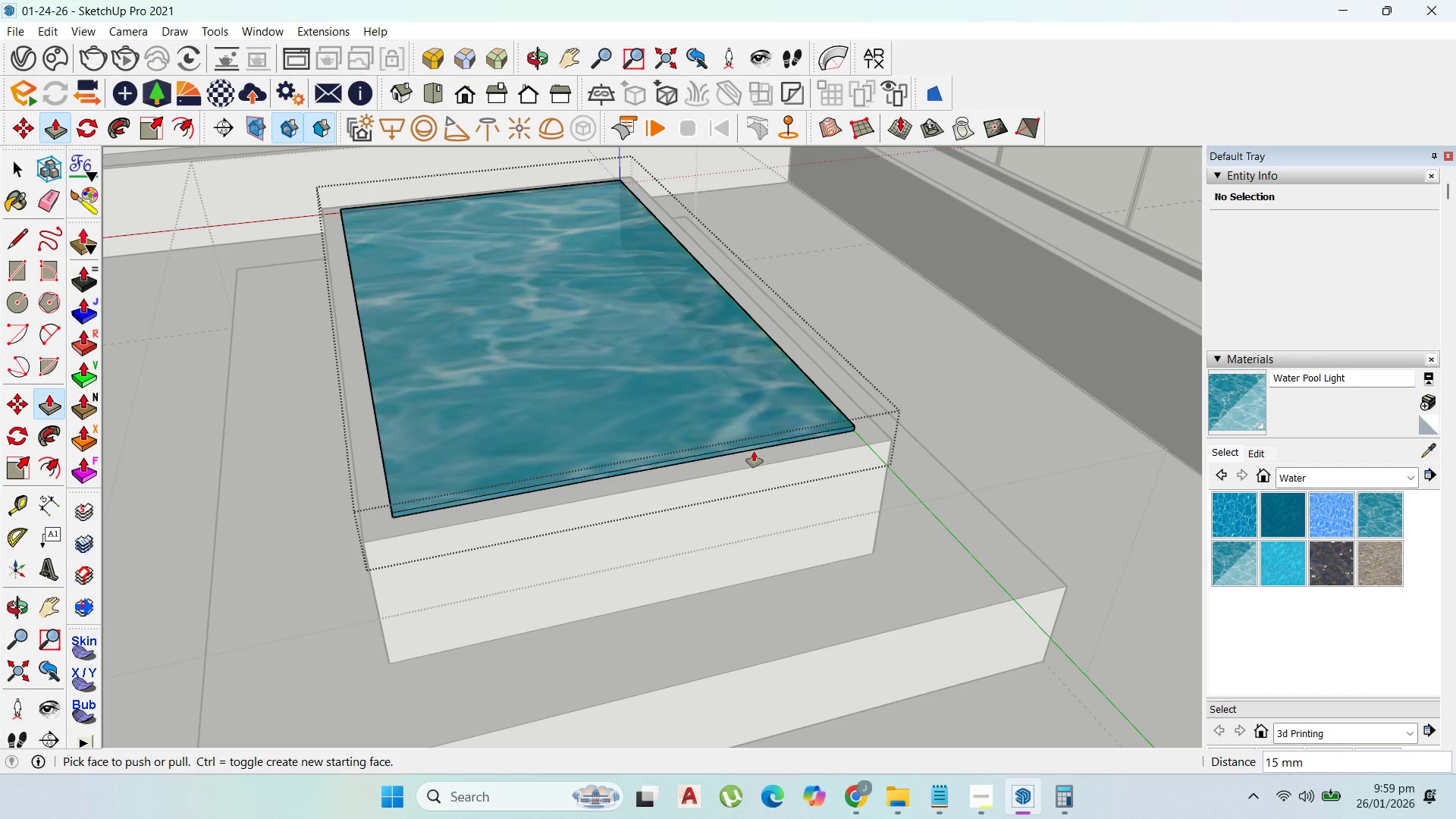 
scroll: coordinate [789, 338], scroll_direction: down, amount: 4.0
 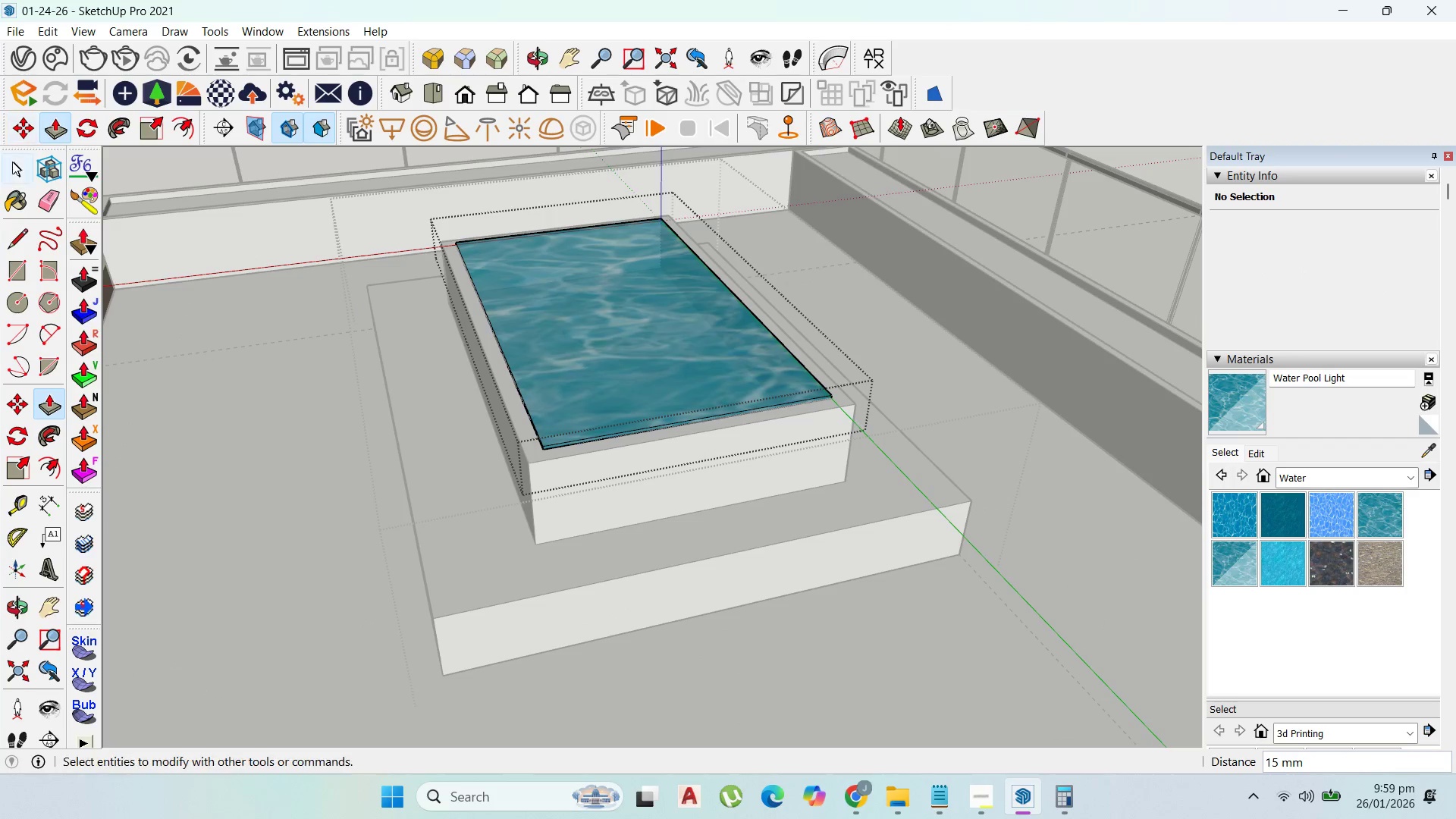 
left_click([10, 170])
 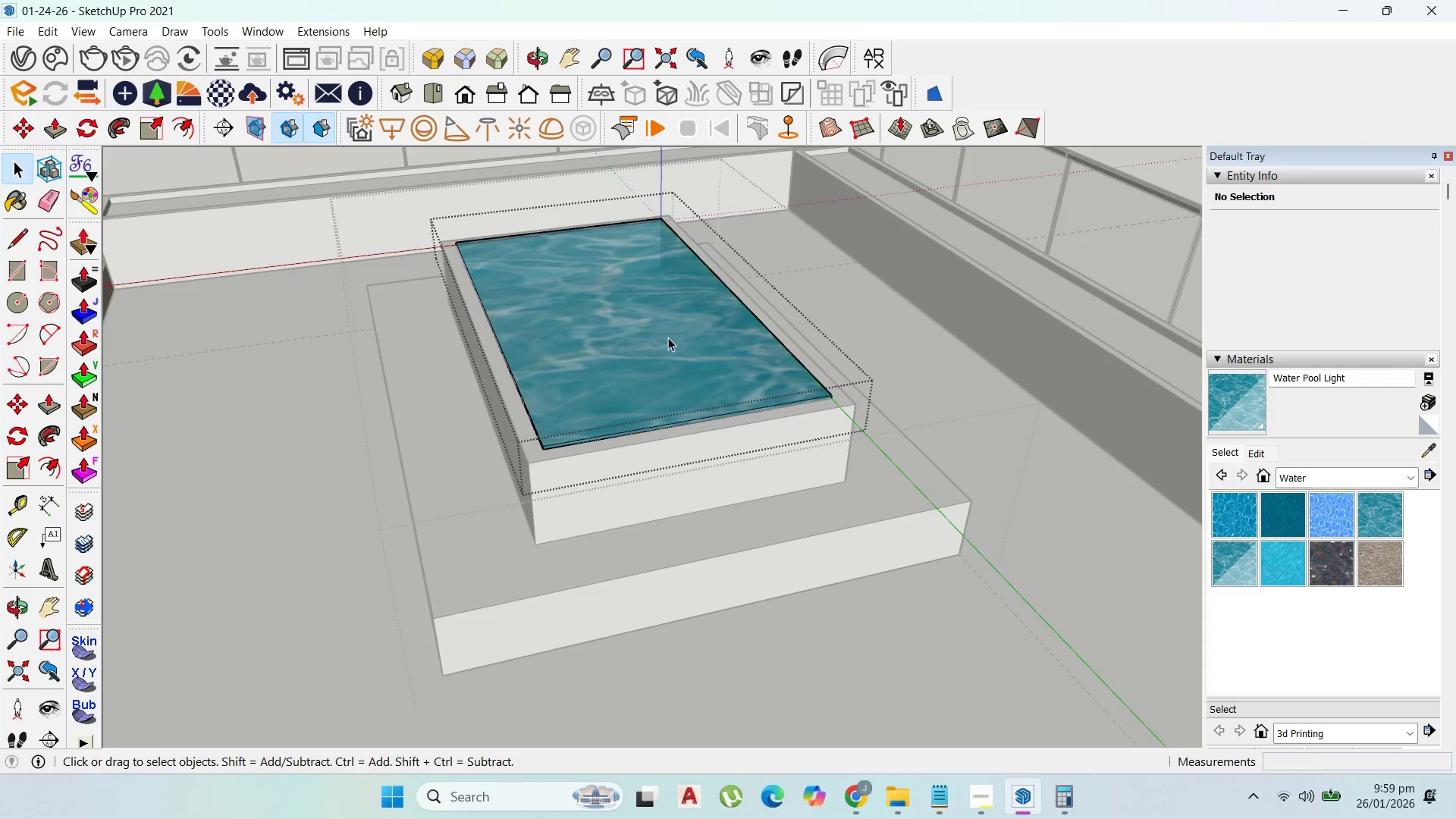 
scroll: coordinate [711, 398], scroll_direction: down, amount: 4.0
 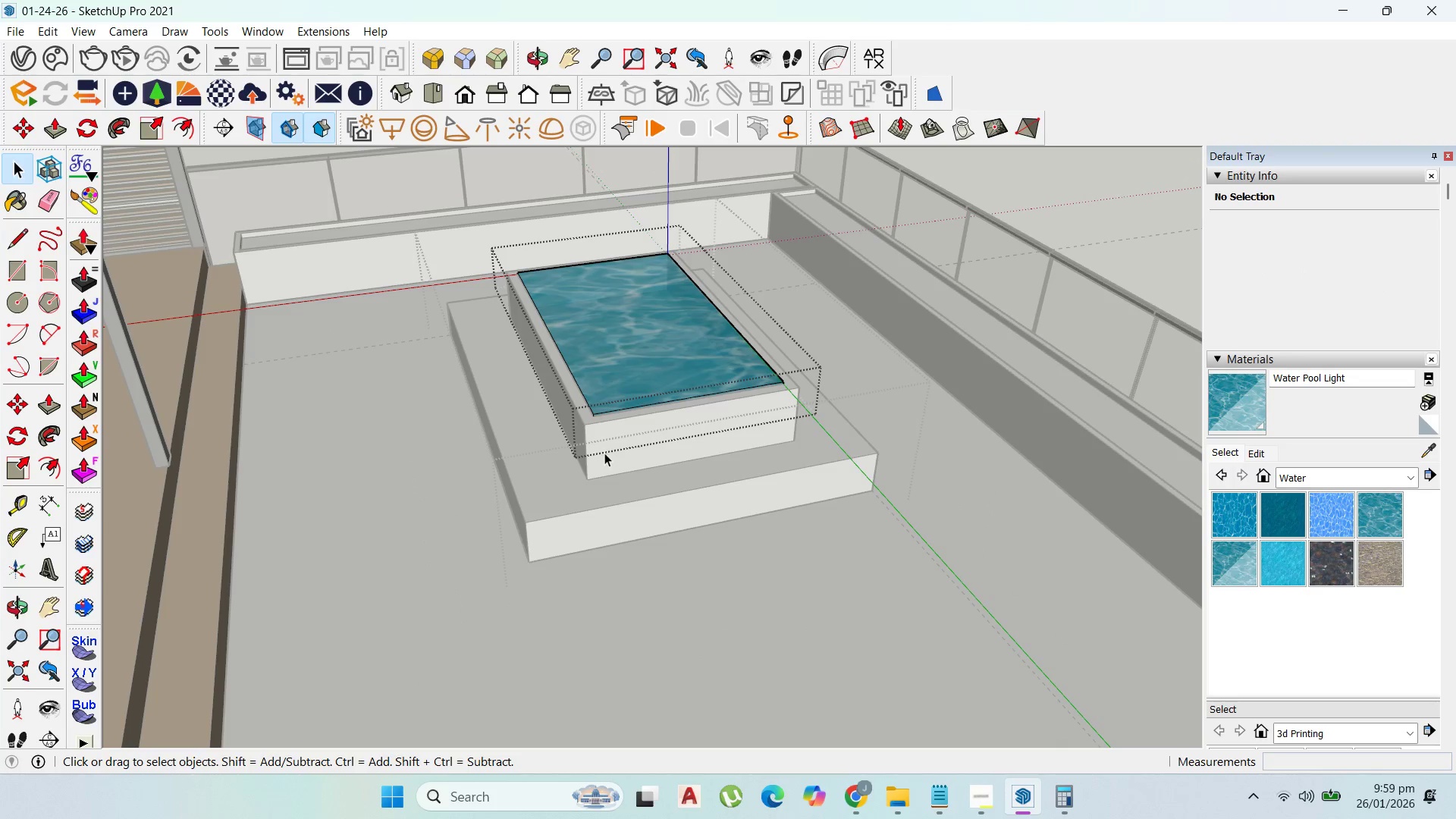 
key(Escape)
 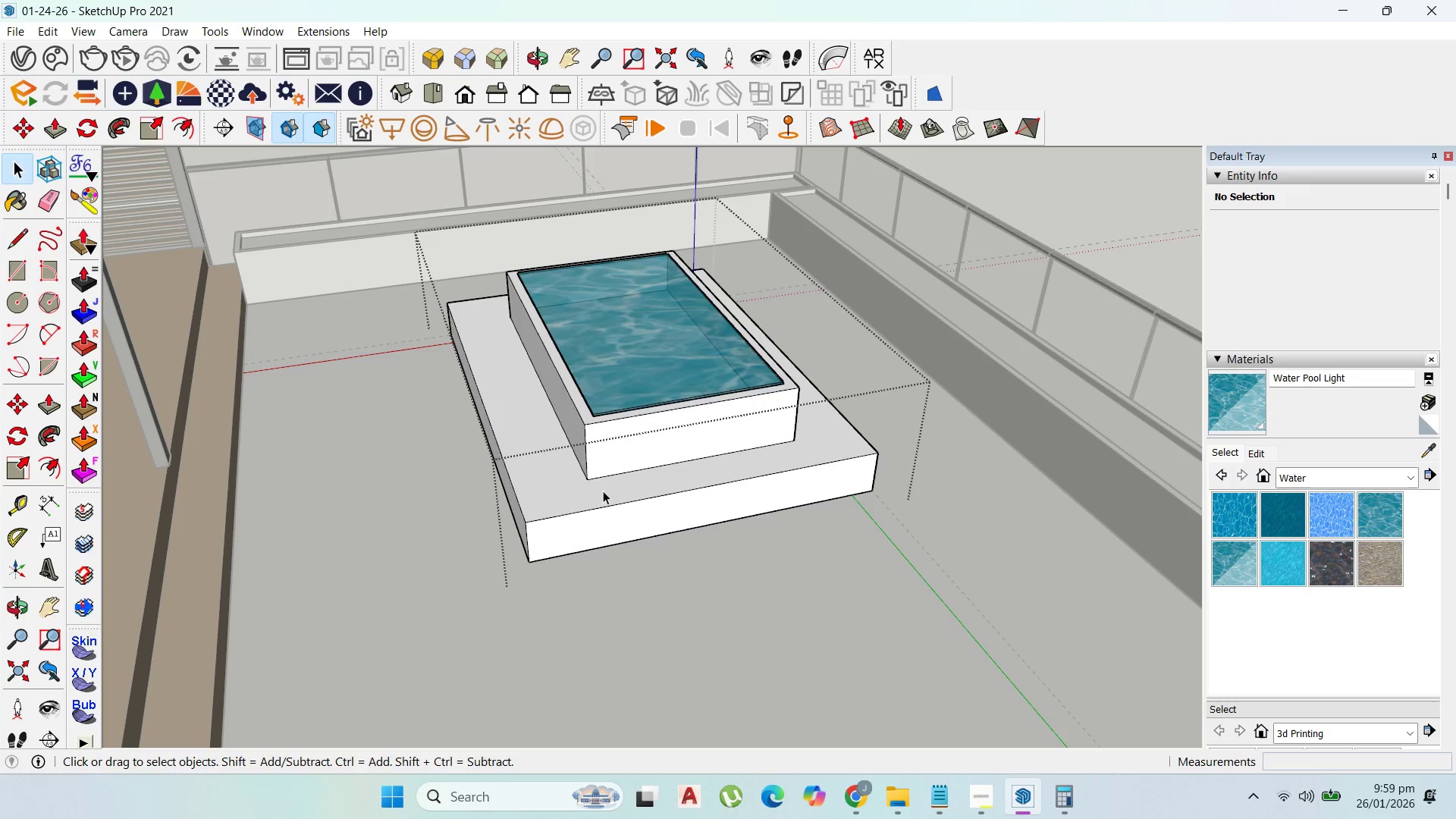 
double_click([603, 491])
 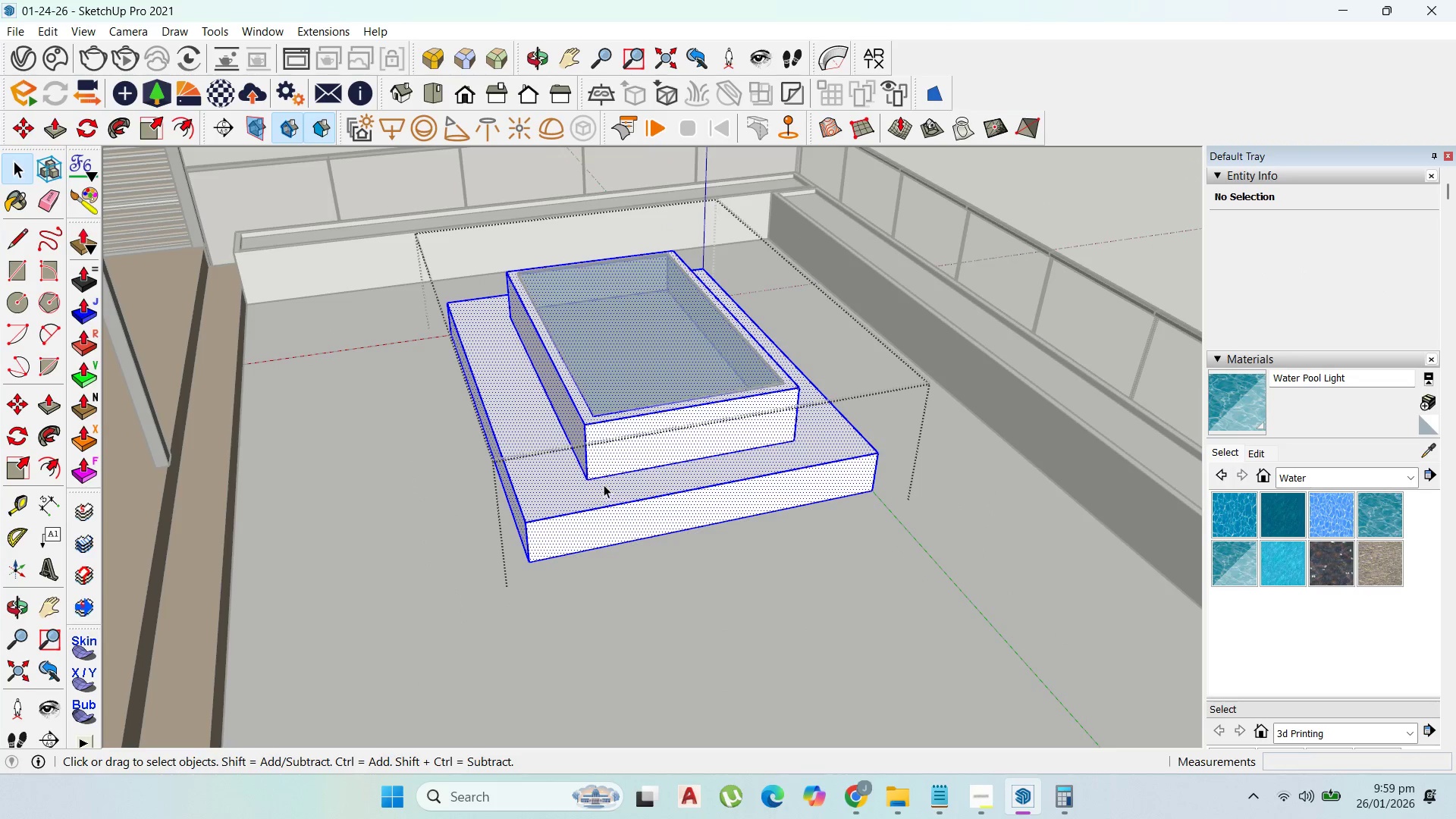 
triple_click([604, 485])
 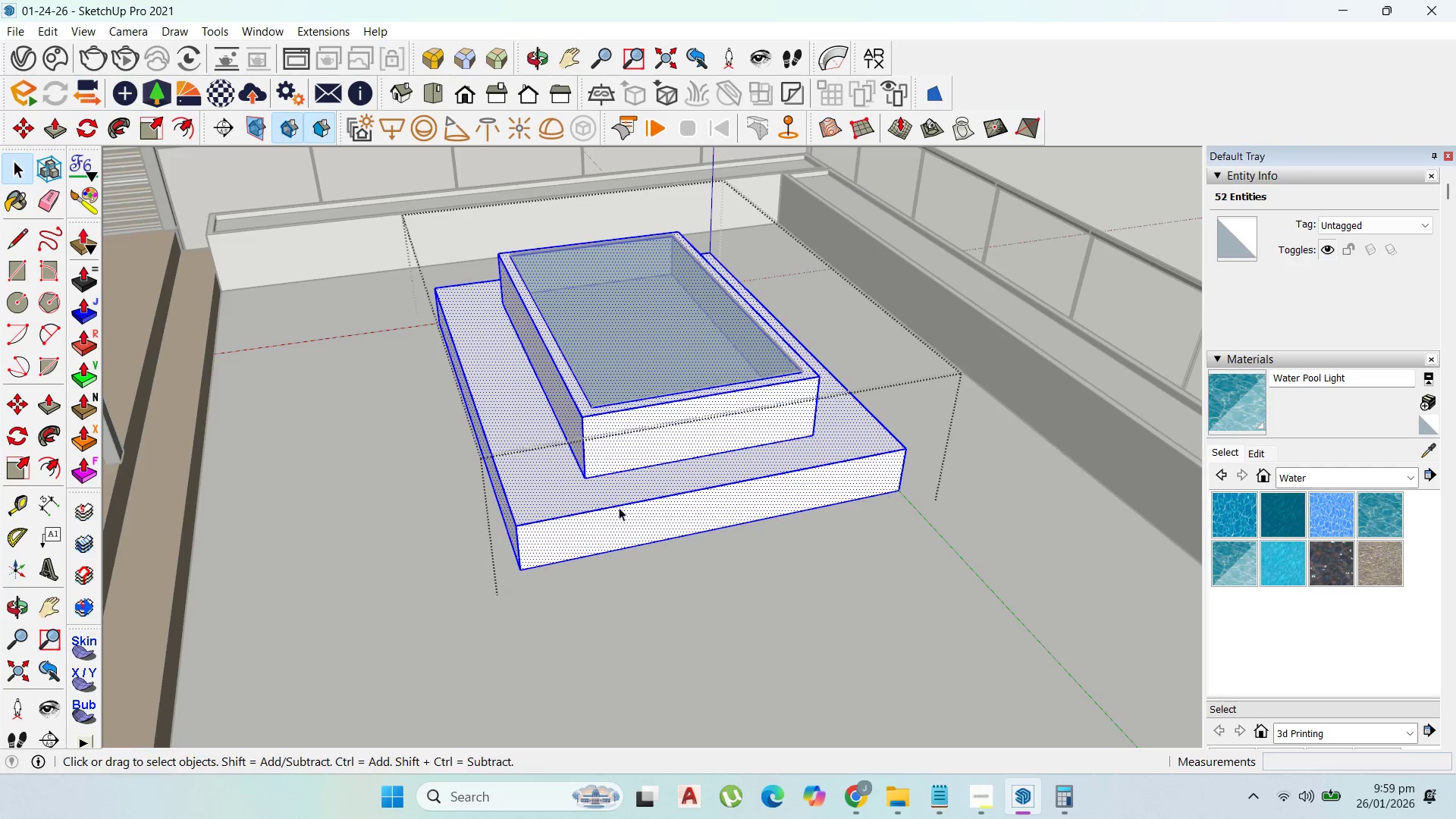 
scroll: coordinate [607, 493], scroll_direction: up, amount: 1.0
 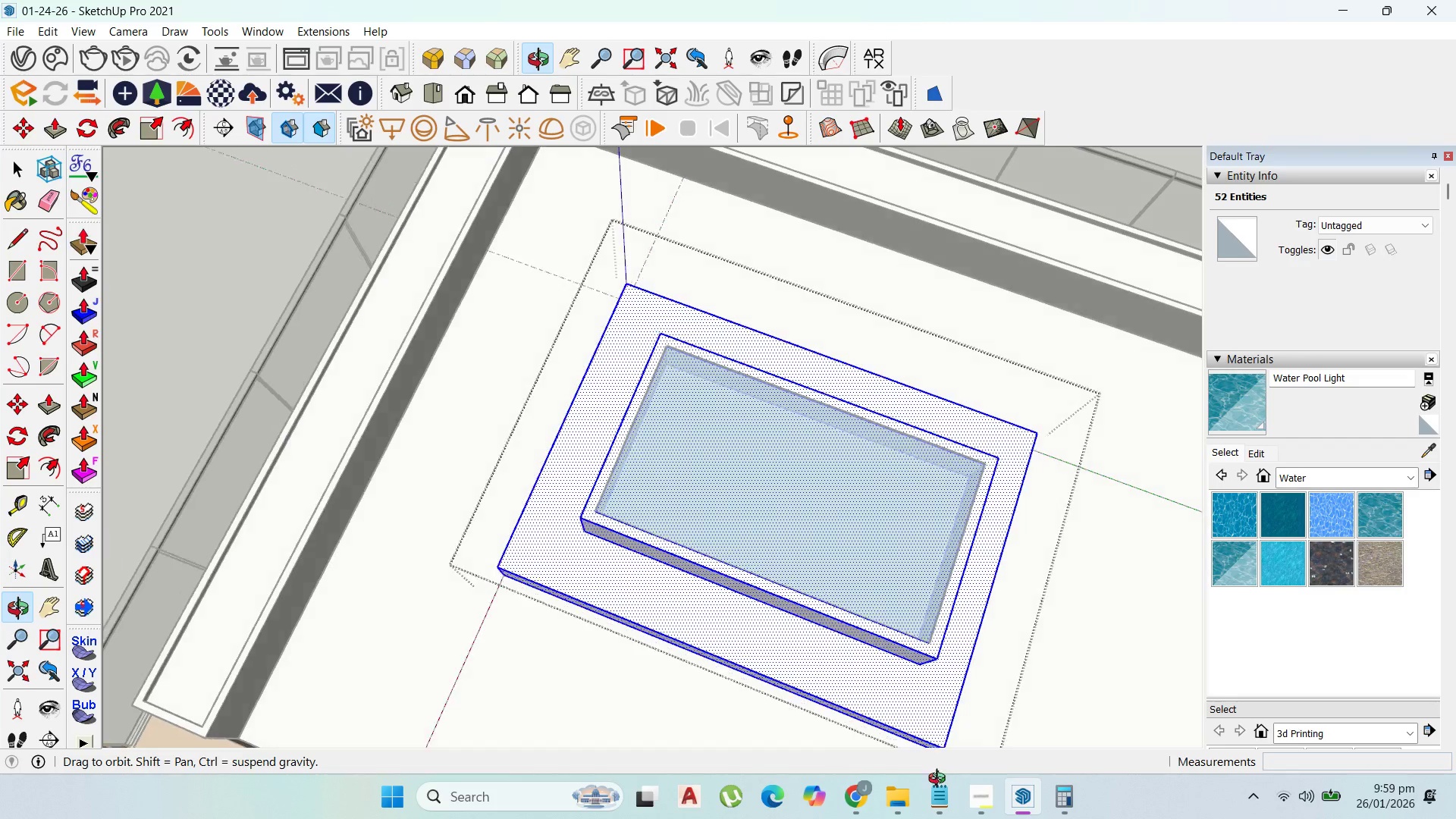 
scroll: coordinate [747, 435], scroll_direction: down, amount: 3.0
 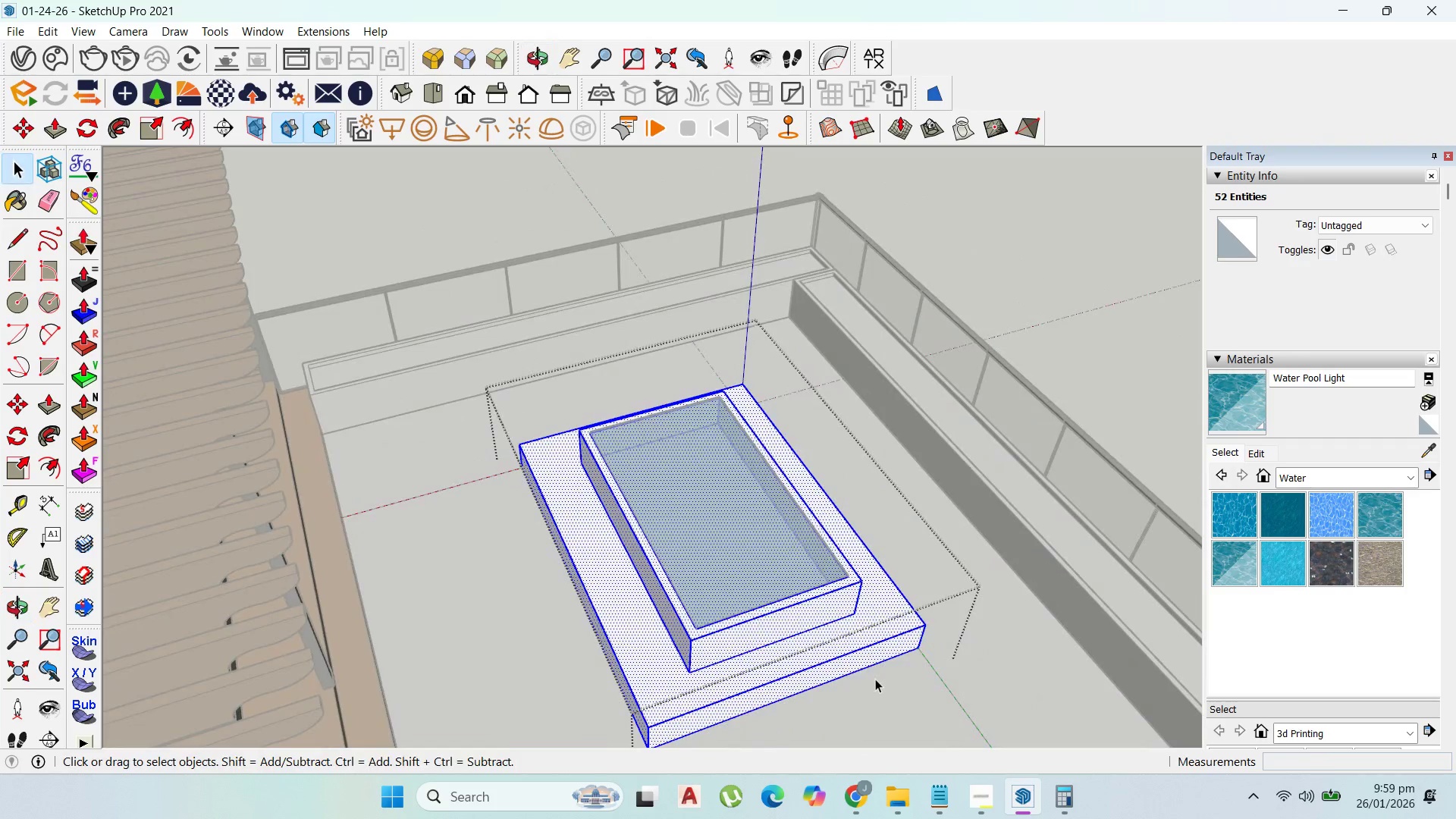 
type(p150)
 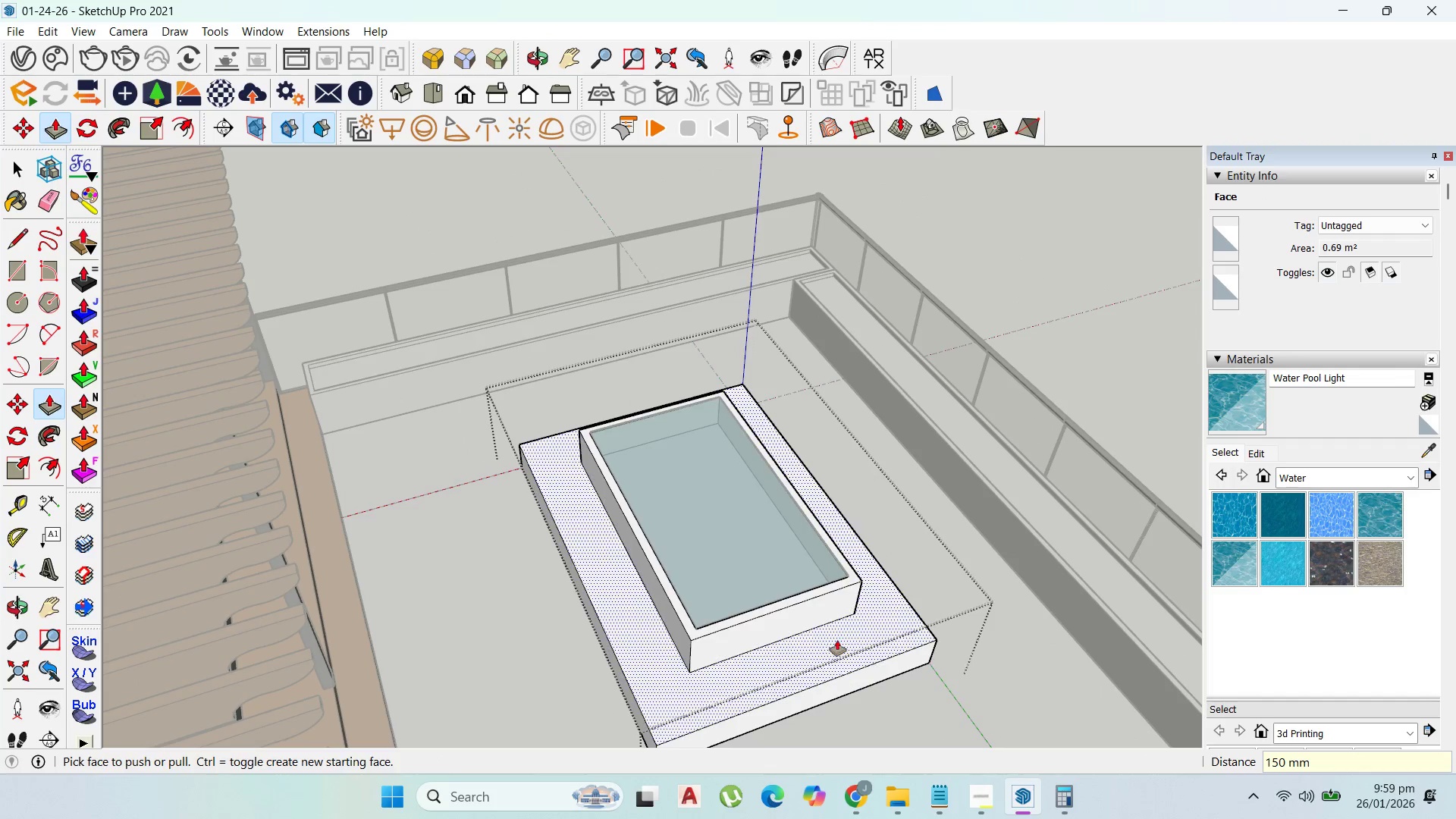 
left_click_drag(start_coordinate=[839, 674], to_coordinate=[852, 686])
 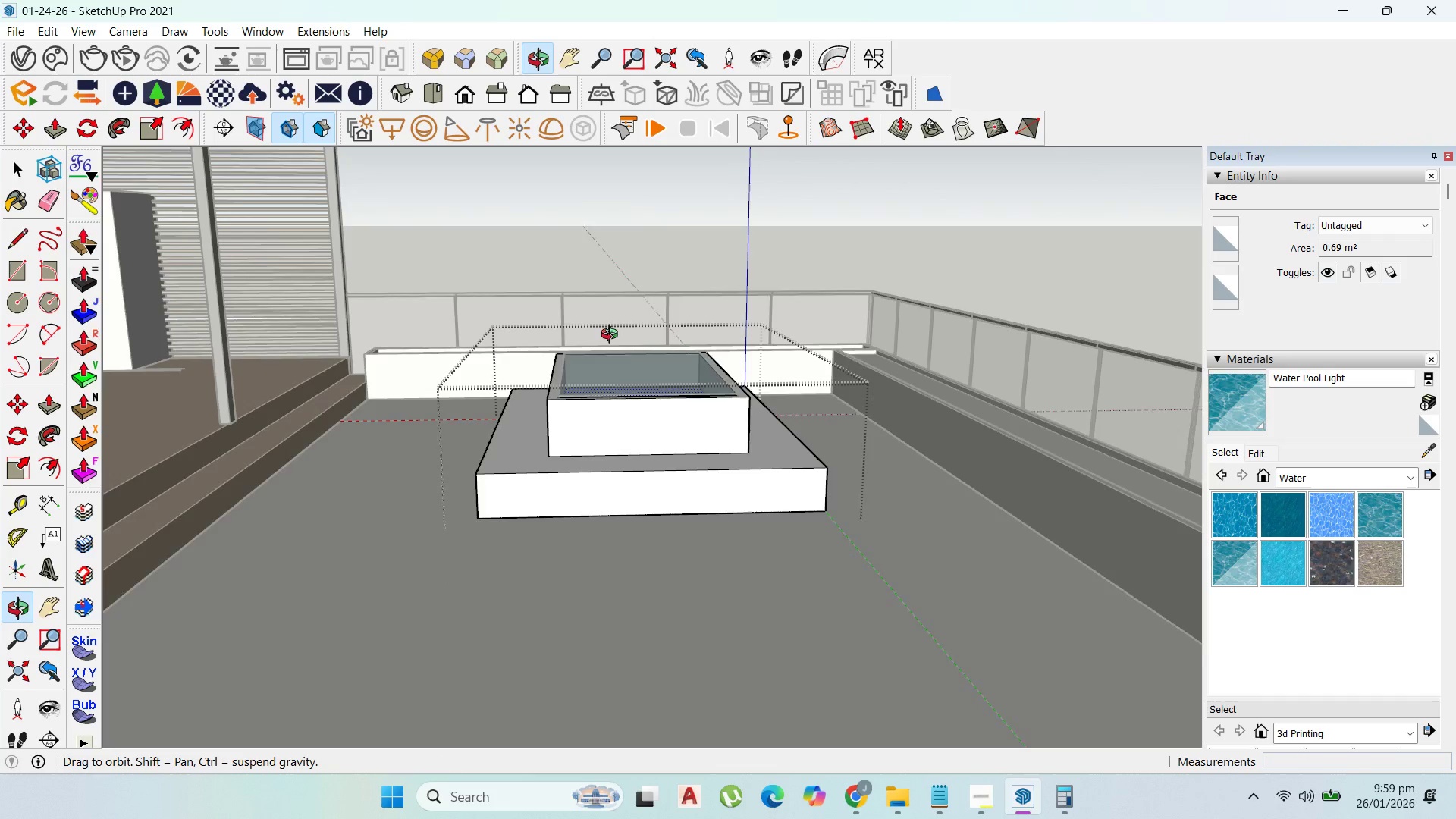 
key(Enter)
 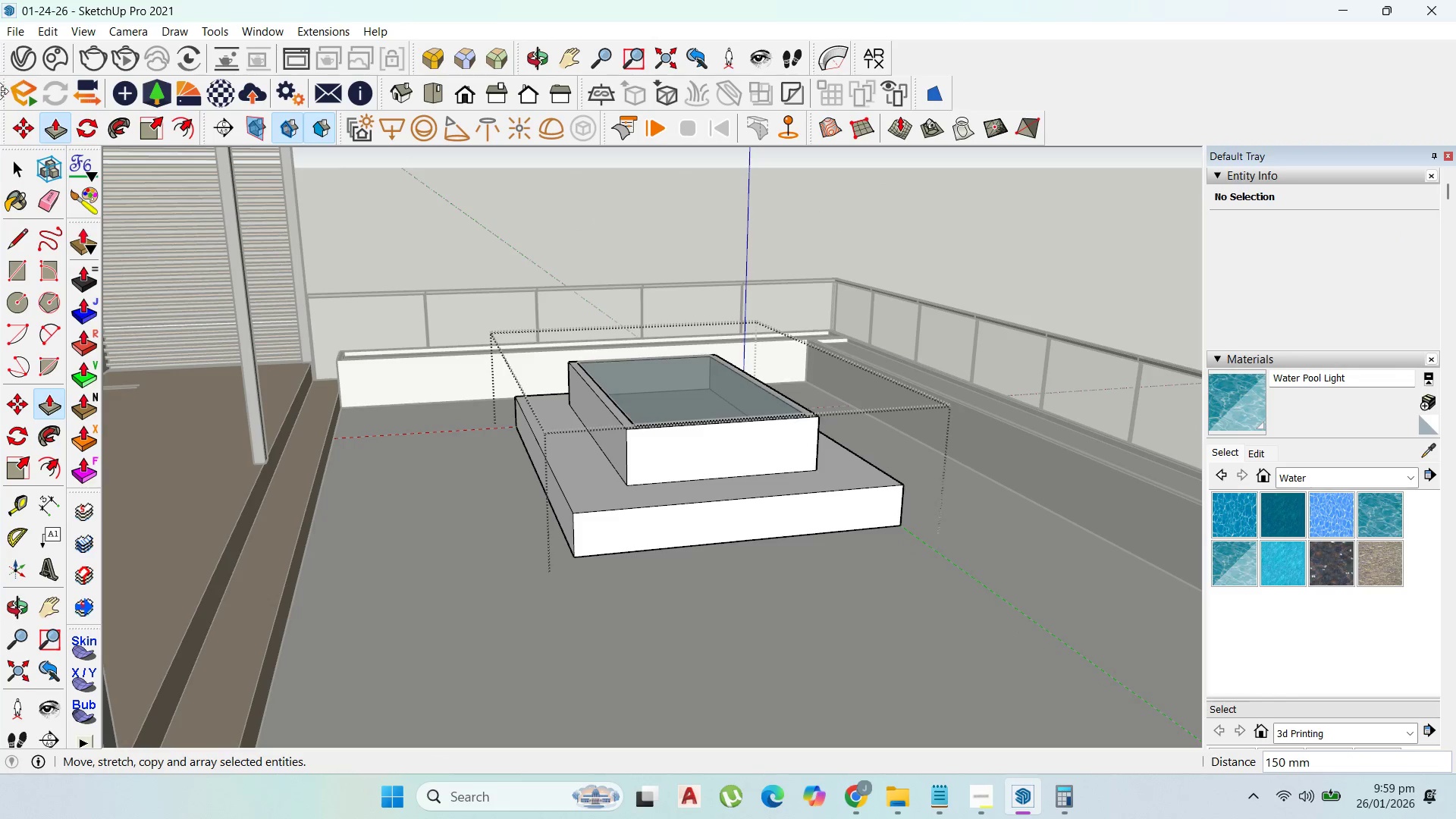 
left_click([14, 167])
 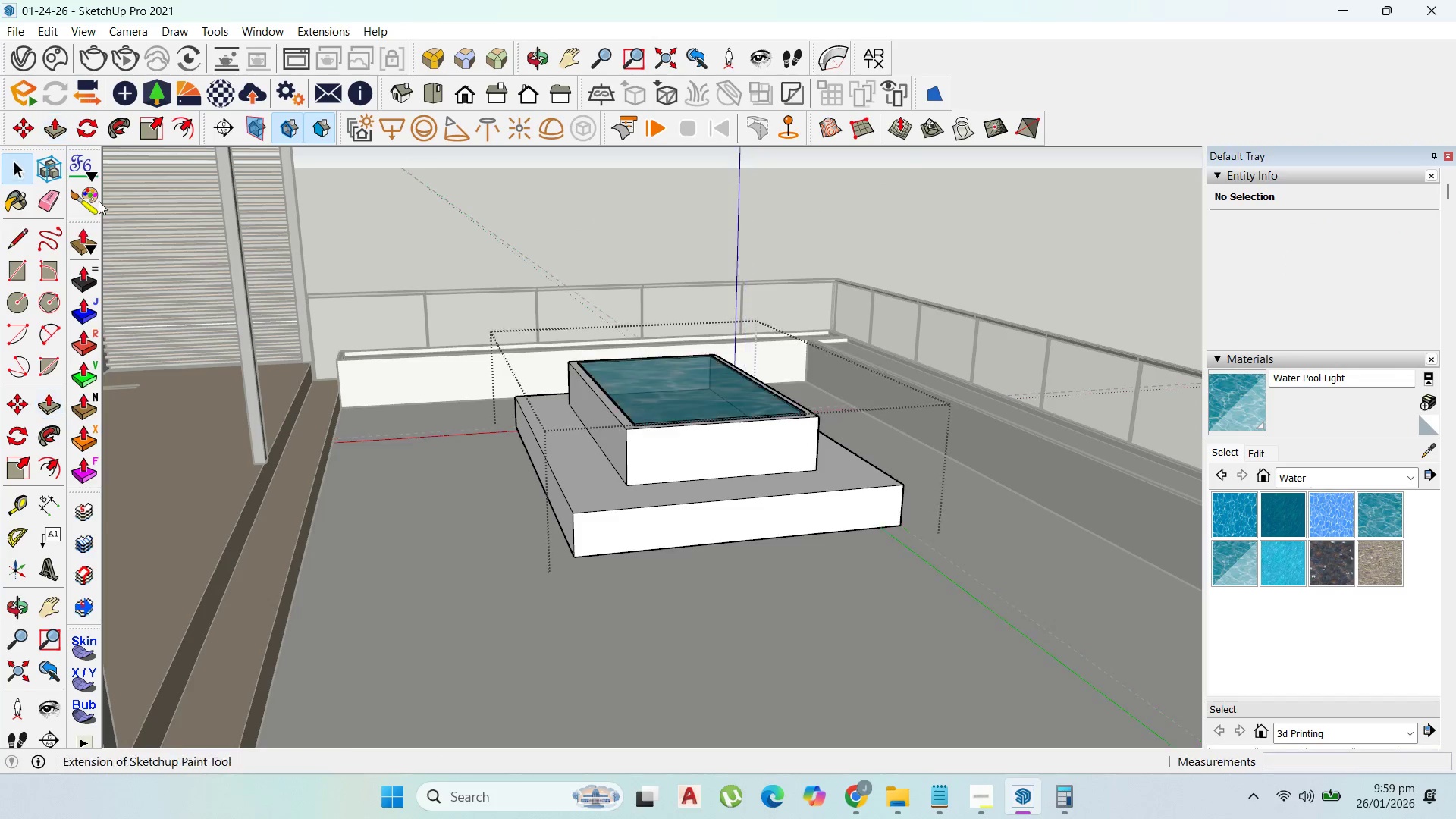 
key(Escape)
 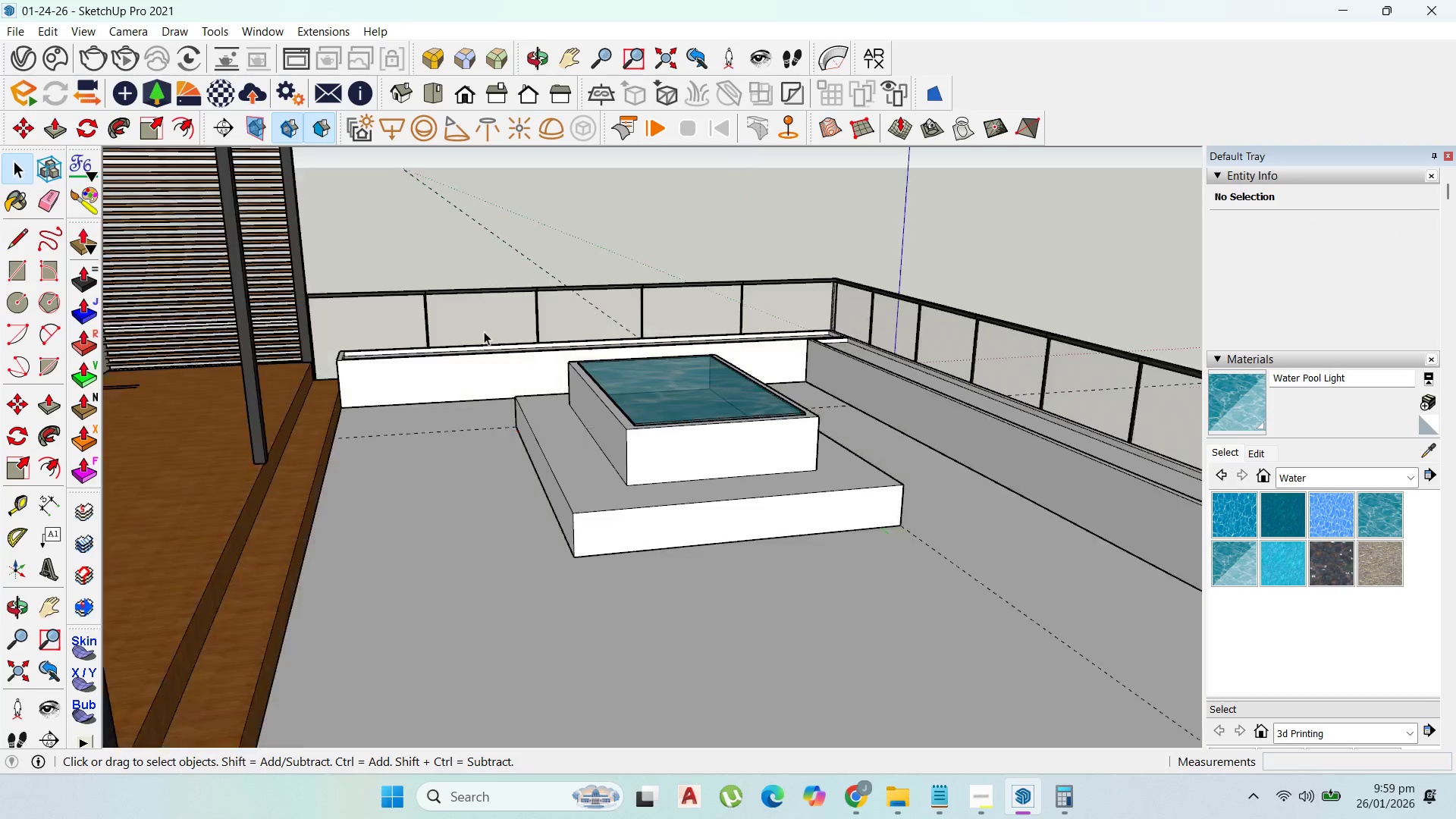 
key(Escape)
 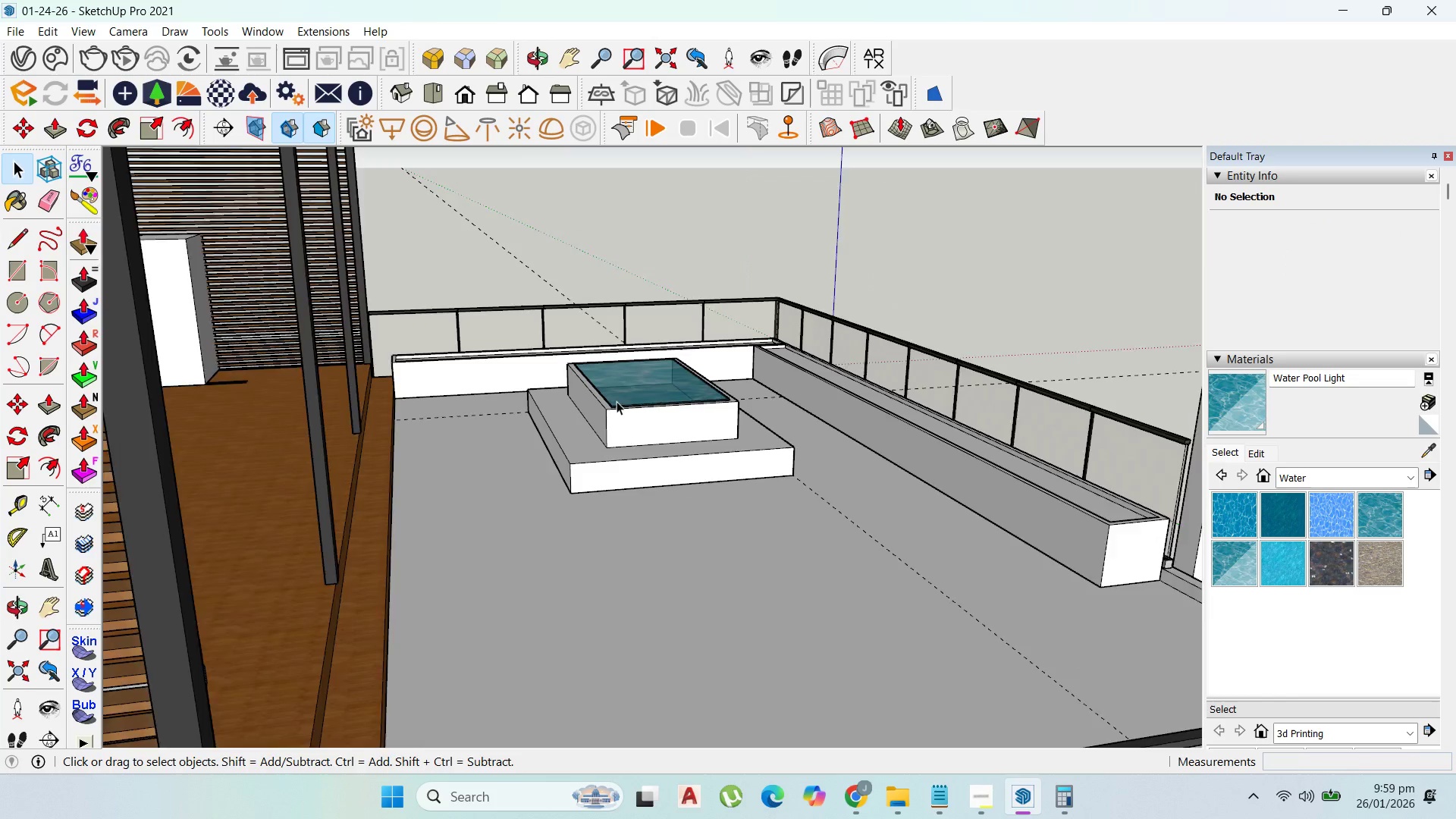 
scroll: coordinate [696, 427], scroll_direction: down, amount: 11.0
 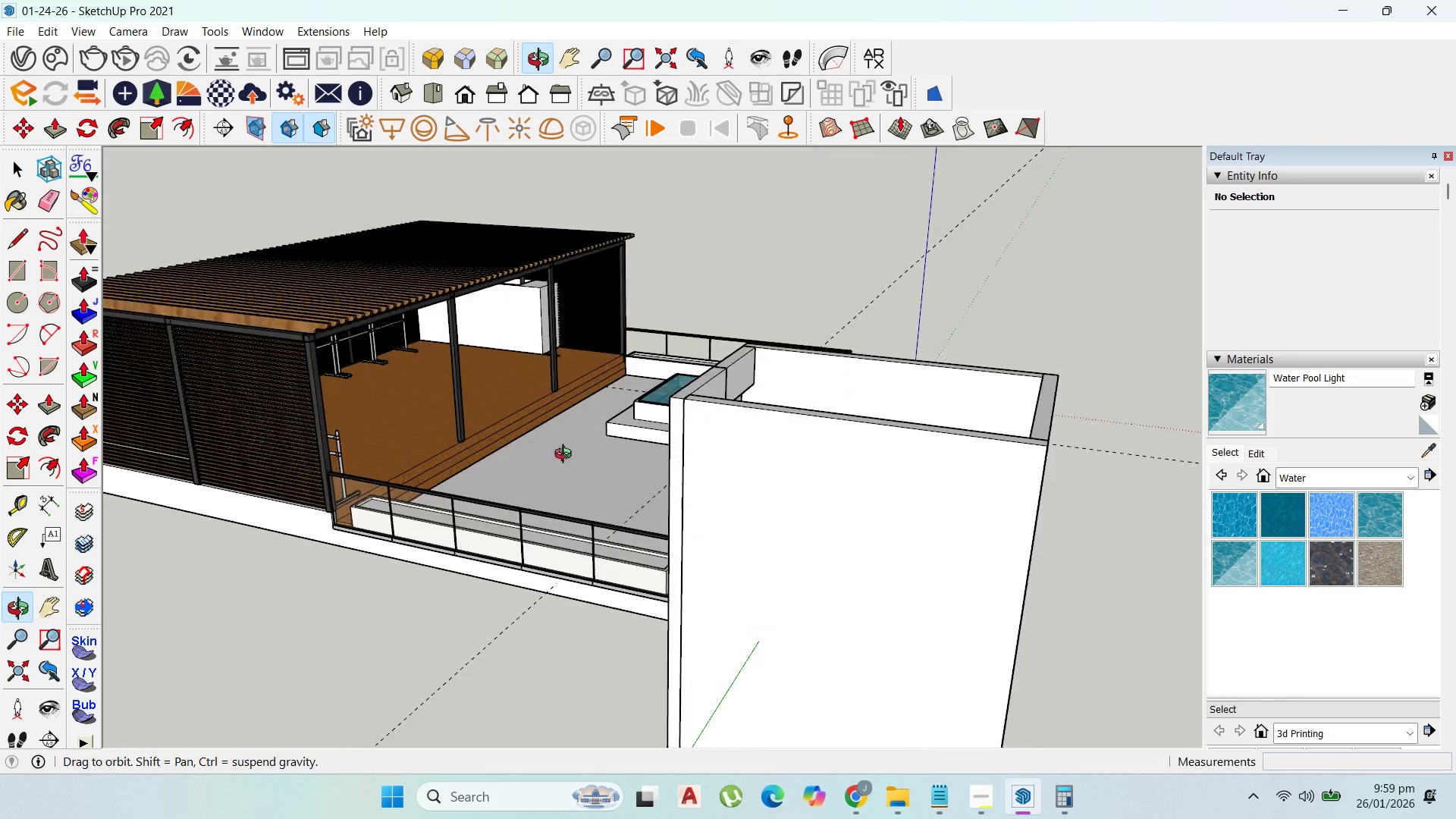 
scroll: coordinate [719, 426], scroll_direction: up, amount: 10.0
 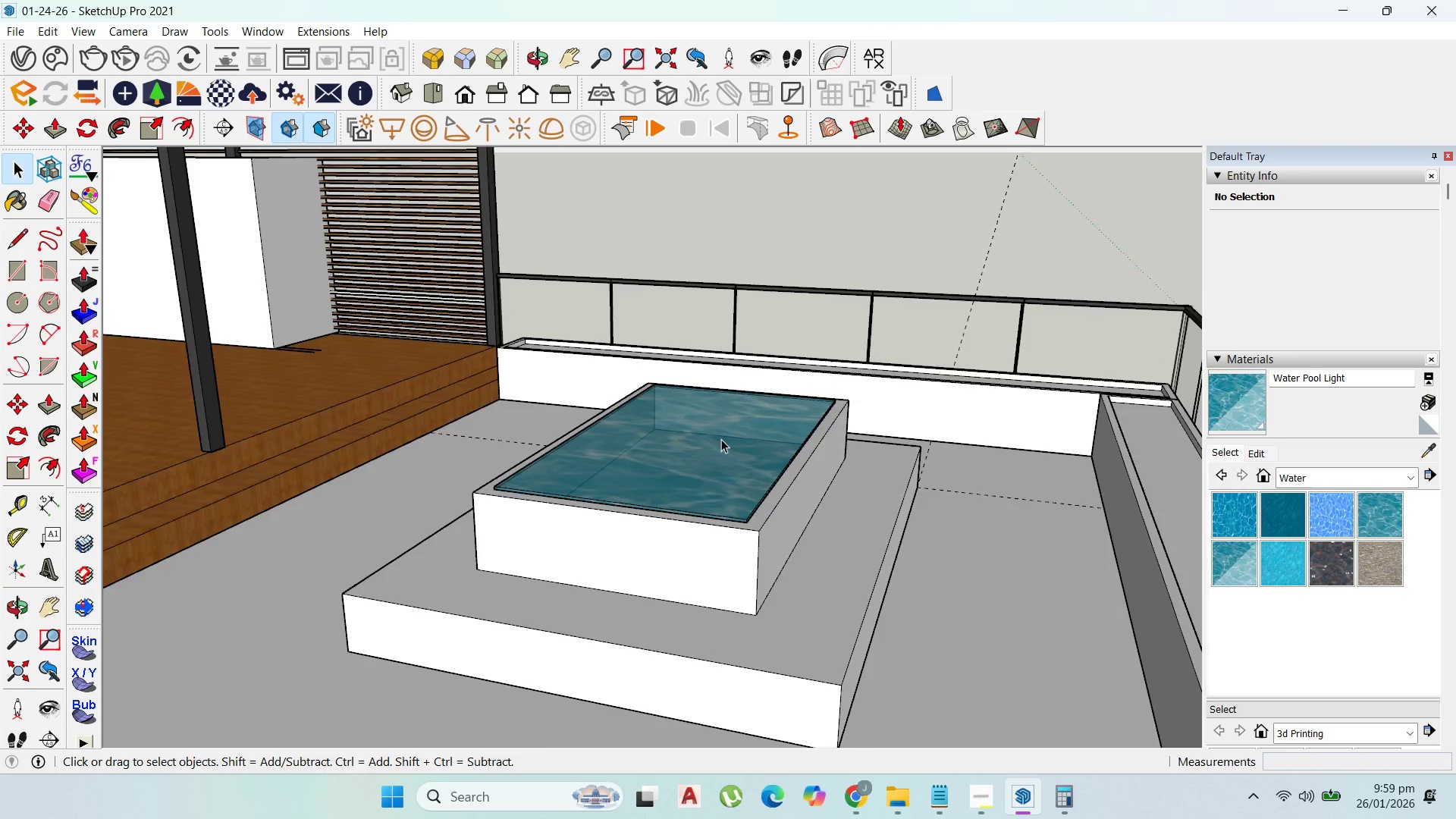 
left_click([723, 443])
 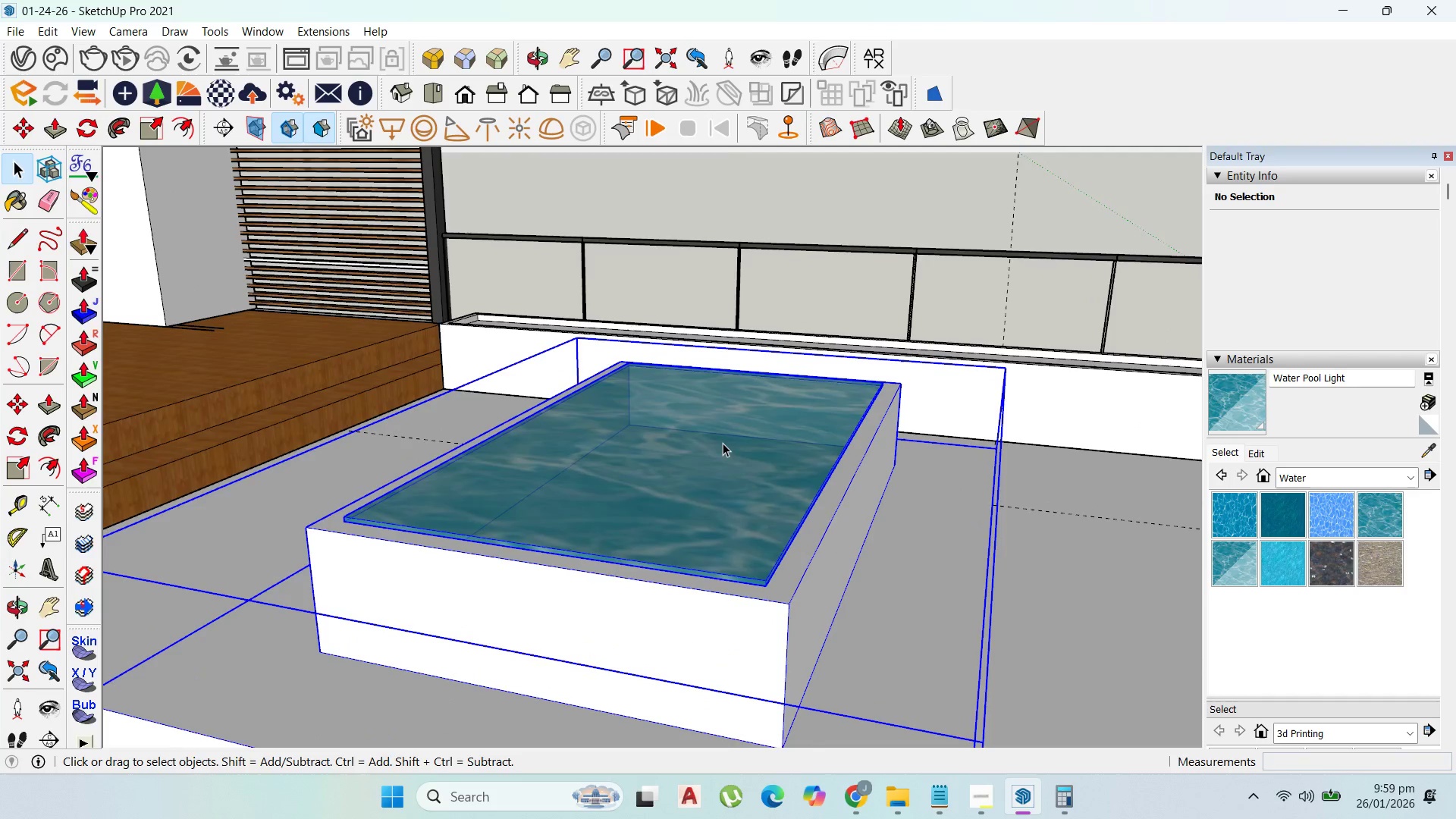 
scroll: coordinate [721, 439], scroll_direction: up, amount: 3.0
 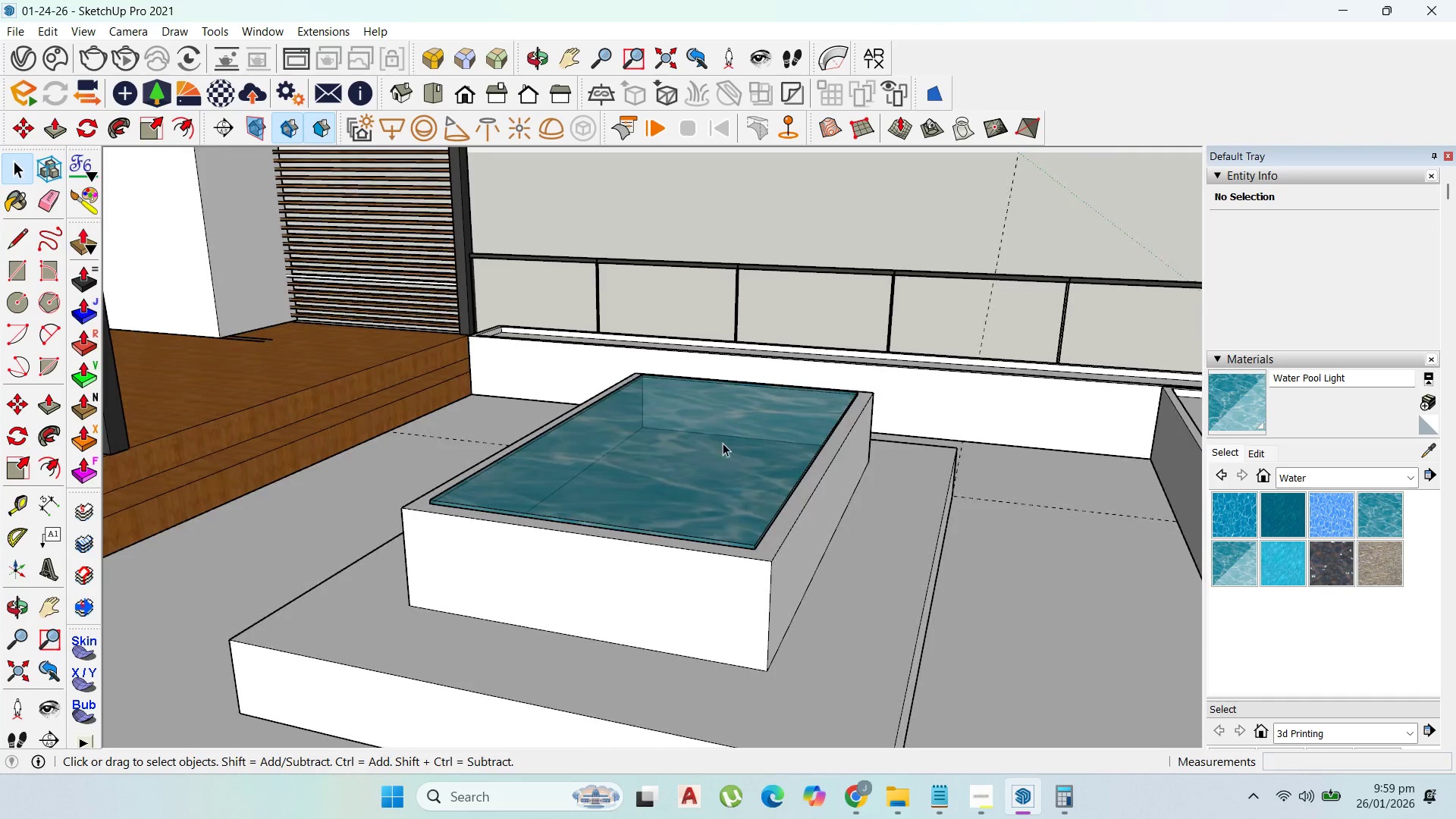 
double_click([723, 443])
 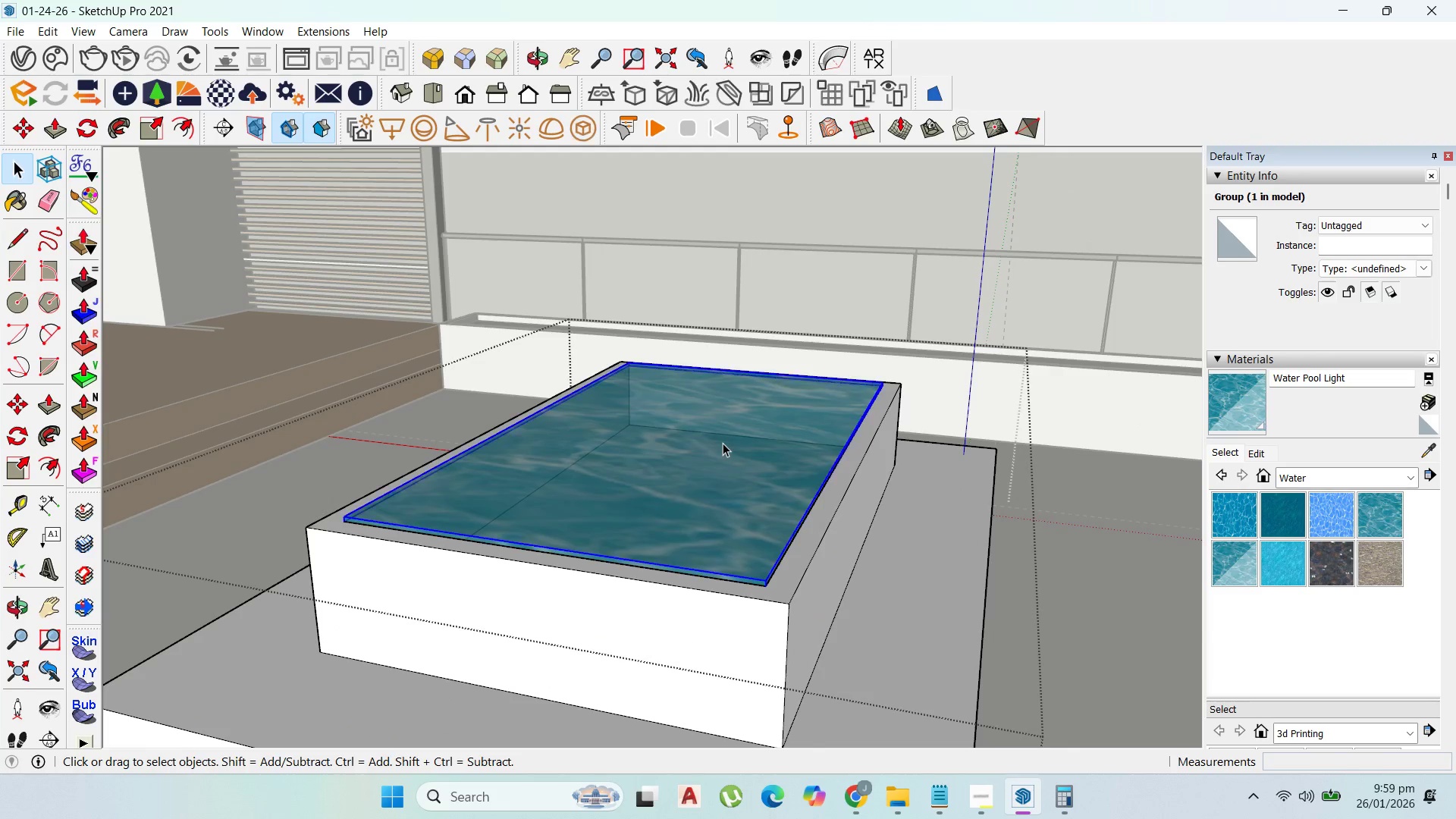 
scroll: coordinate [723, 443], scroll_direction: up, amount: 2.0
 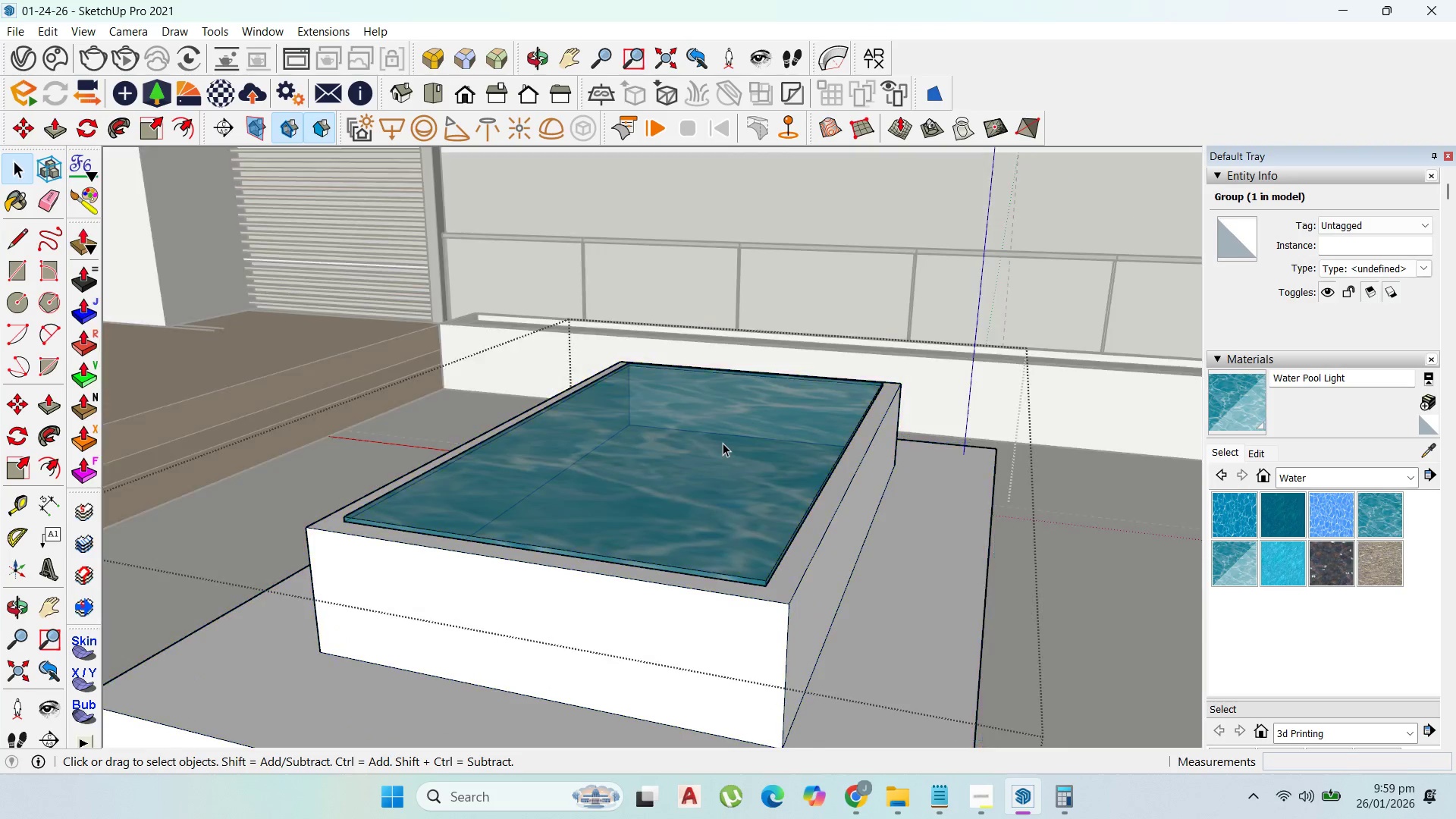 
triple_click([723, 443])
 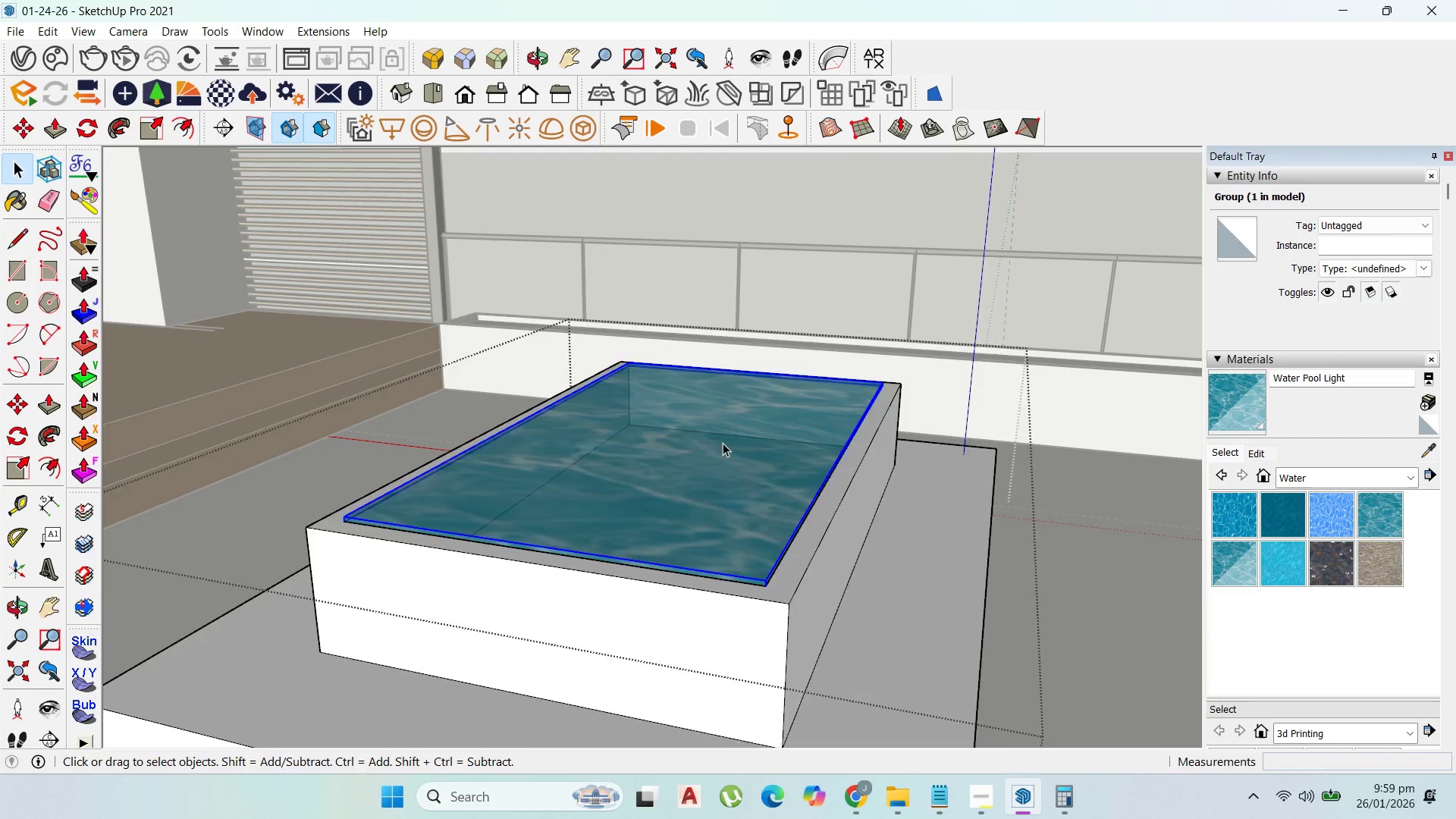 
triple_click([723, 443])
 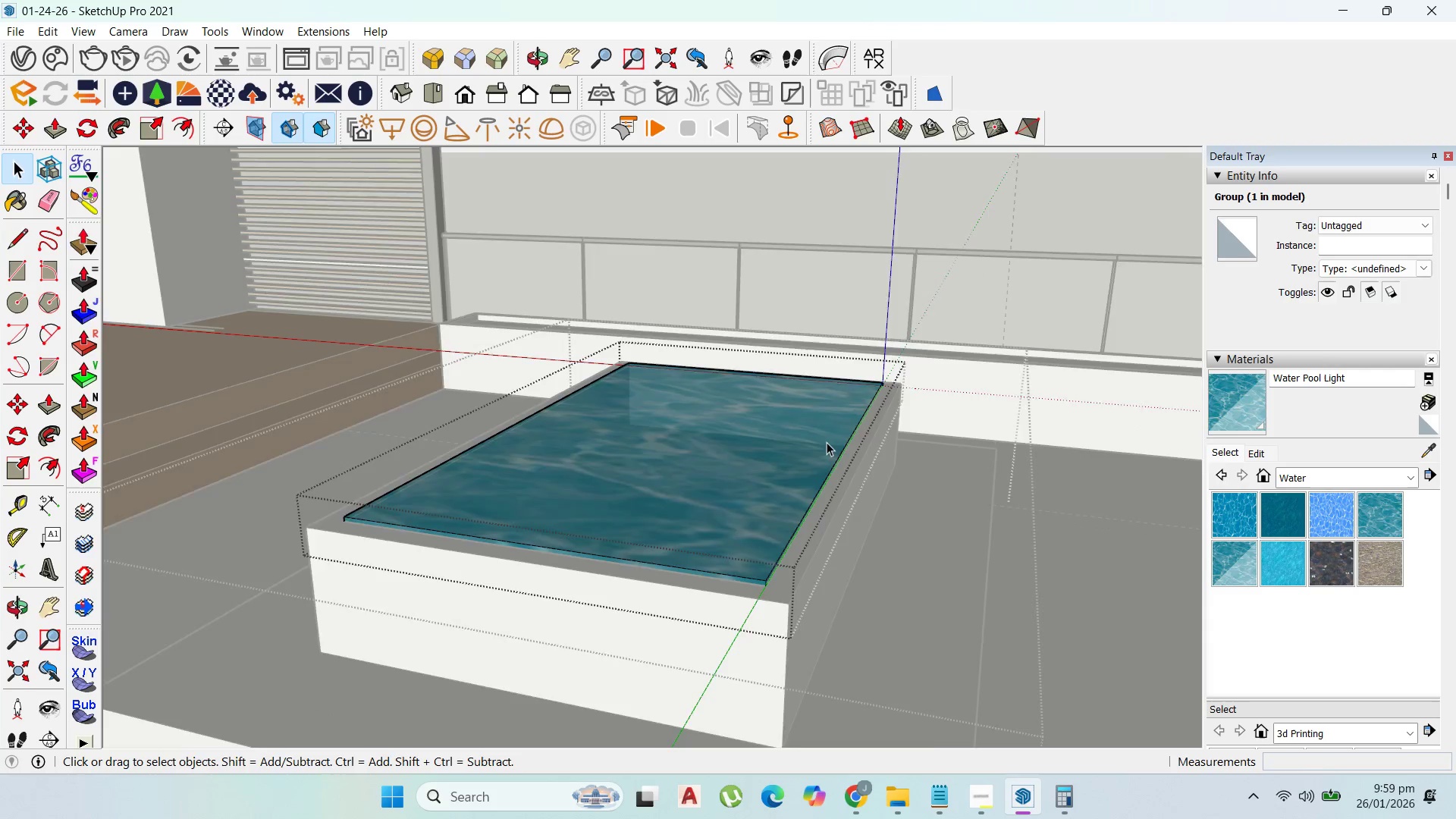 
key(Escape)
 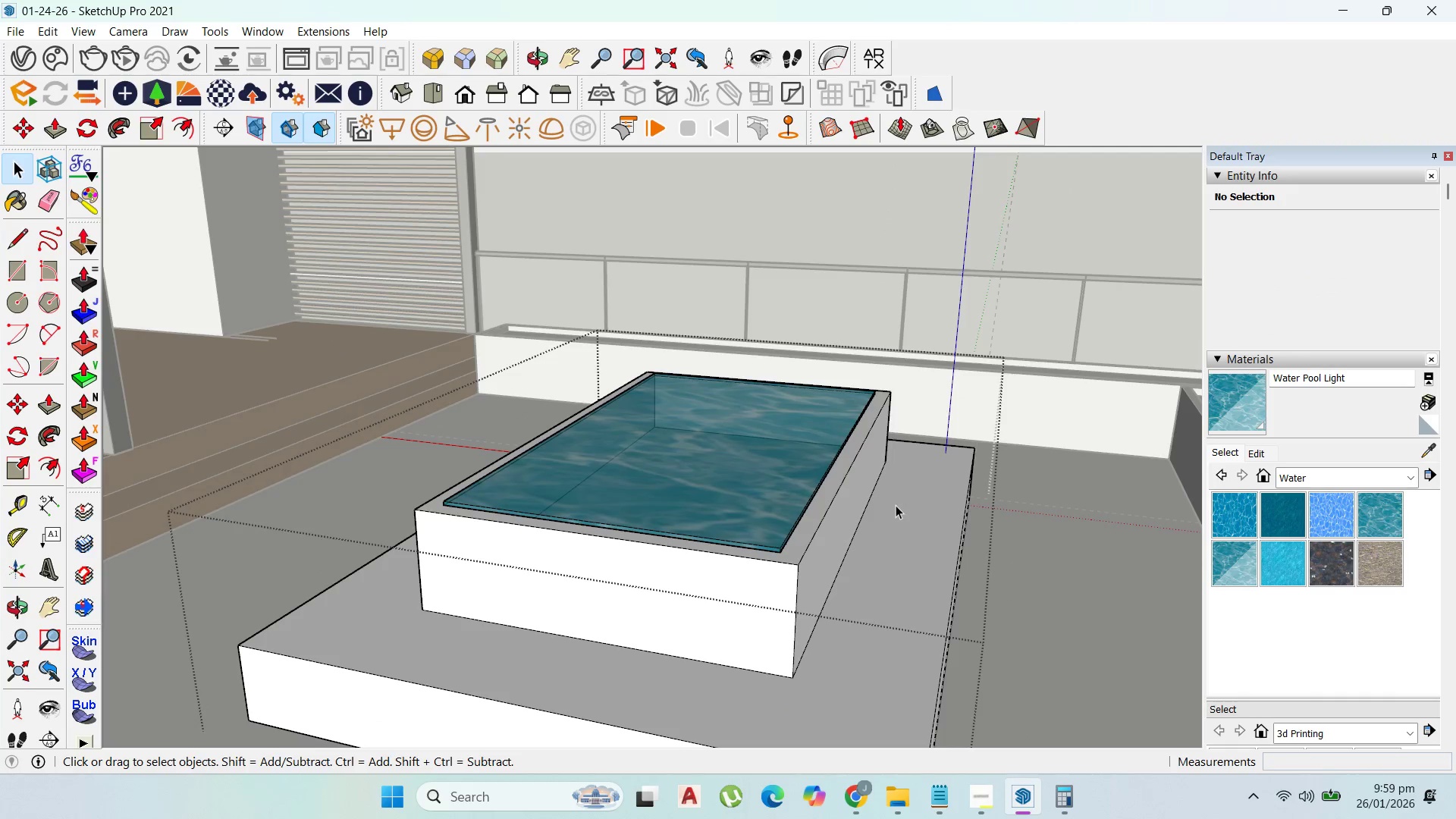 
scroll: coordinate [828, 442], scroll_direction: down, amount: 2.0
 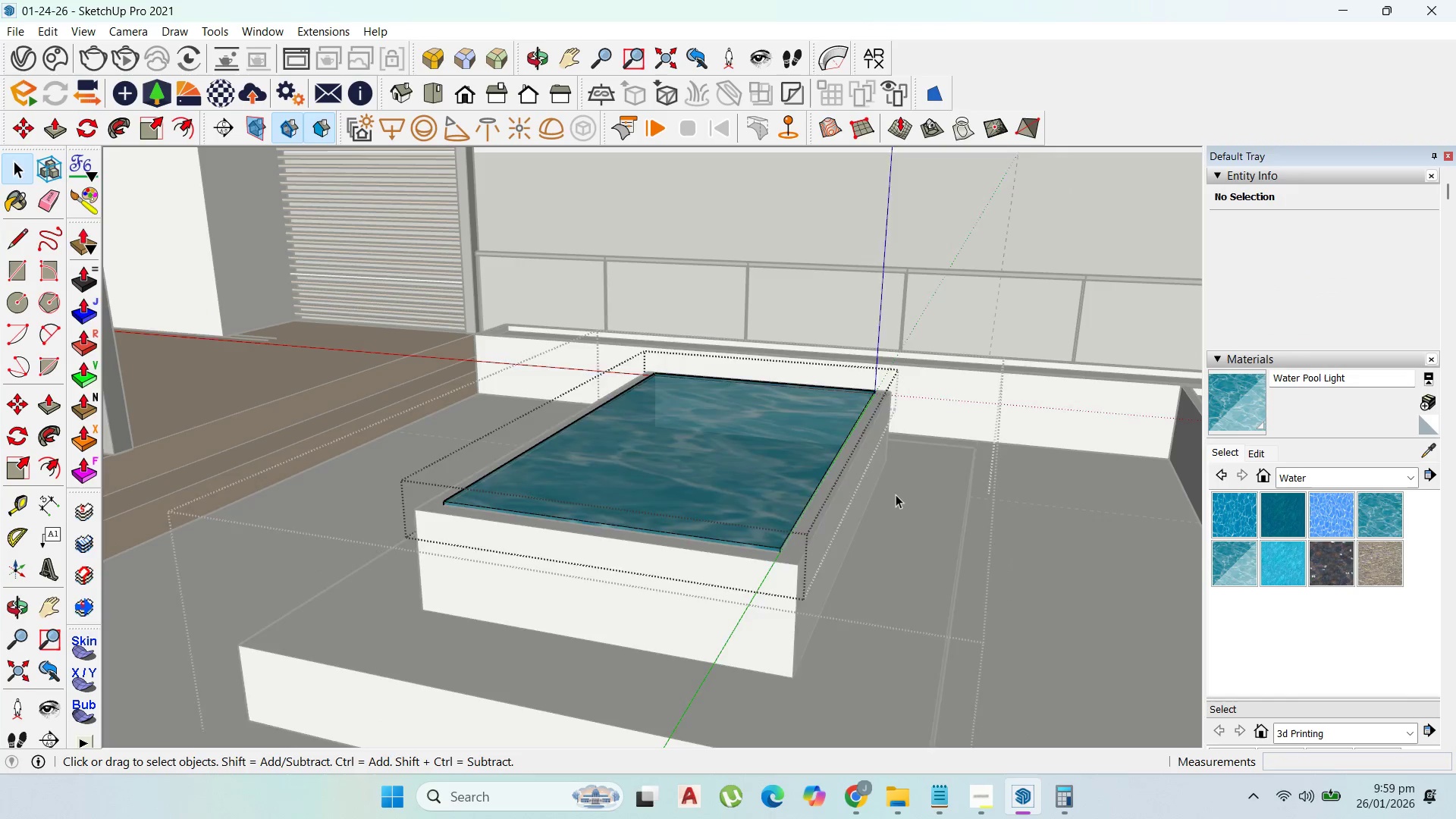 
key(Escape)
 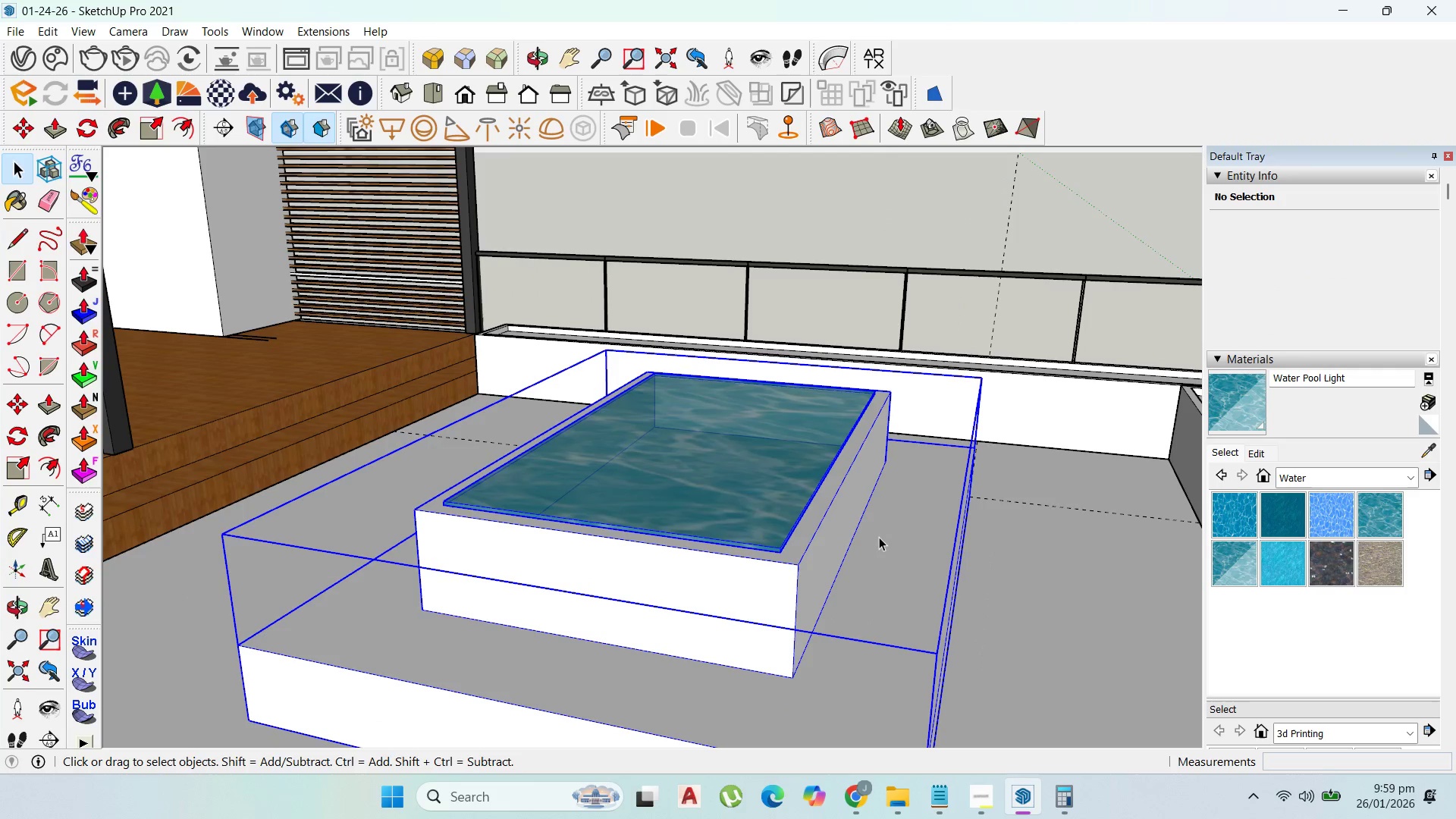 
double_click([879, 539])
 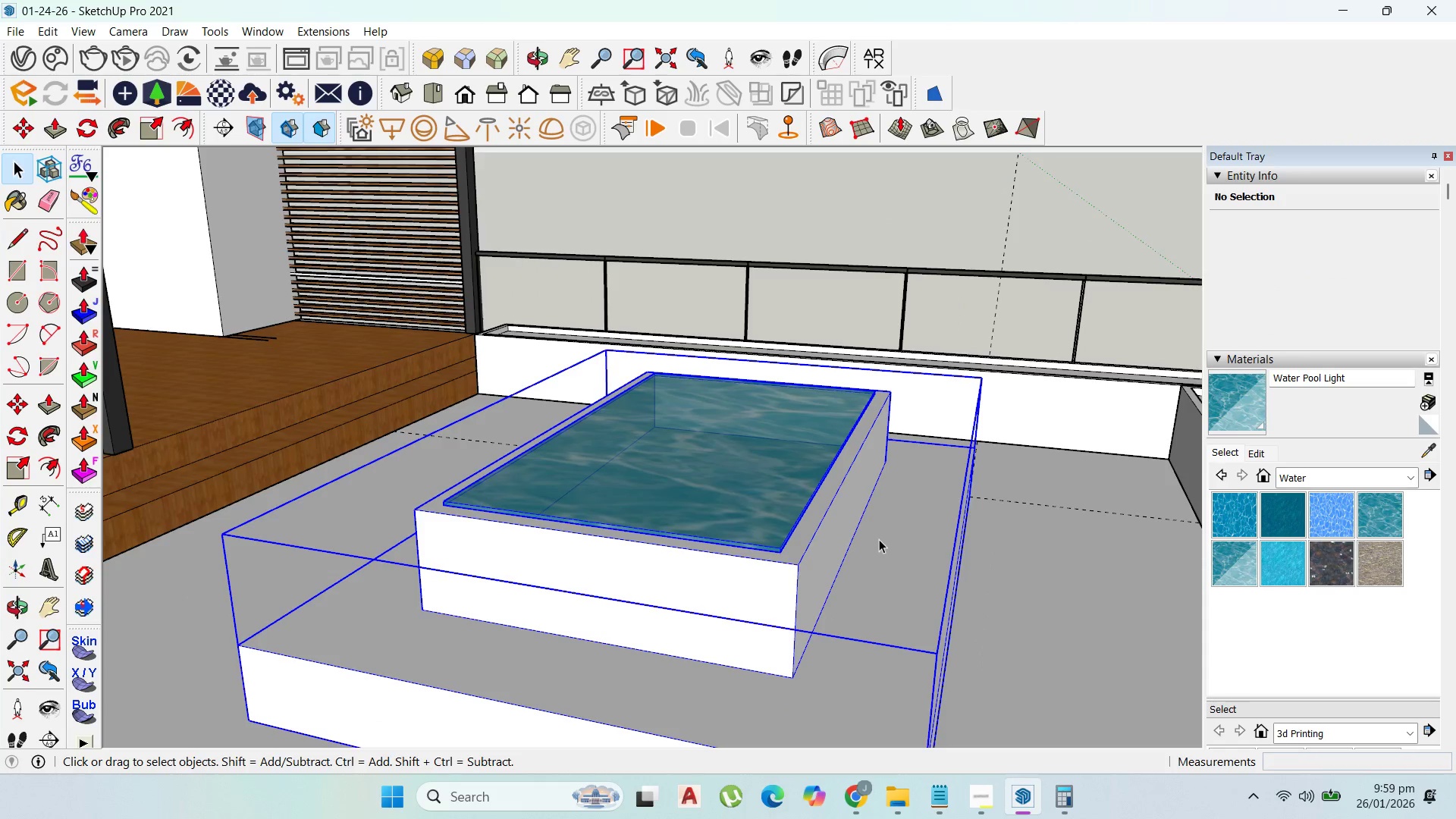 
triple_click([879, 539])
 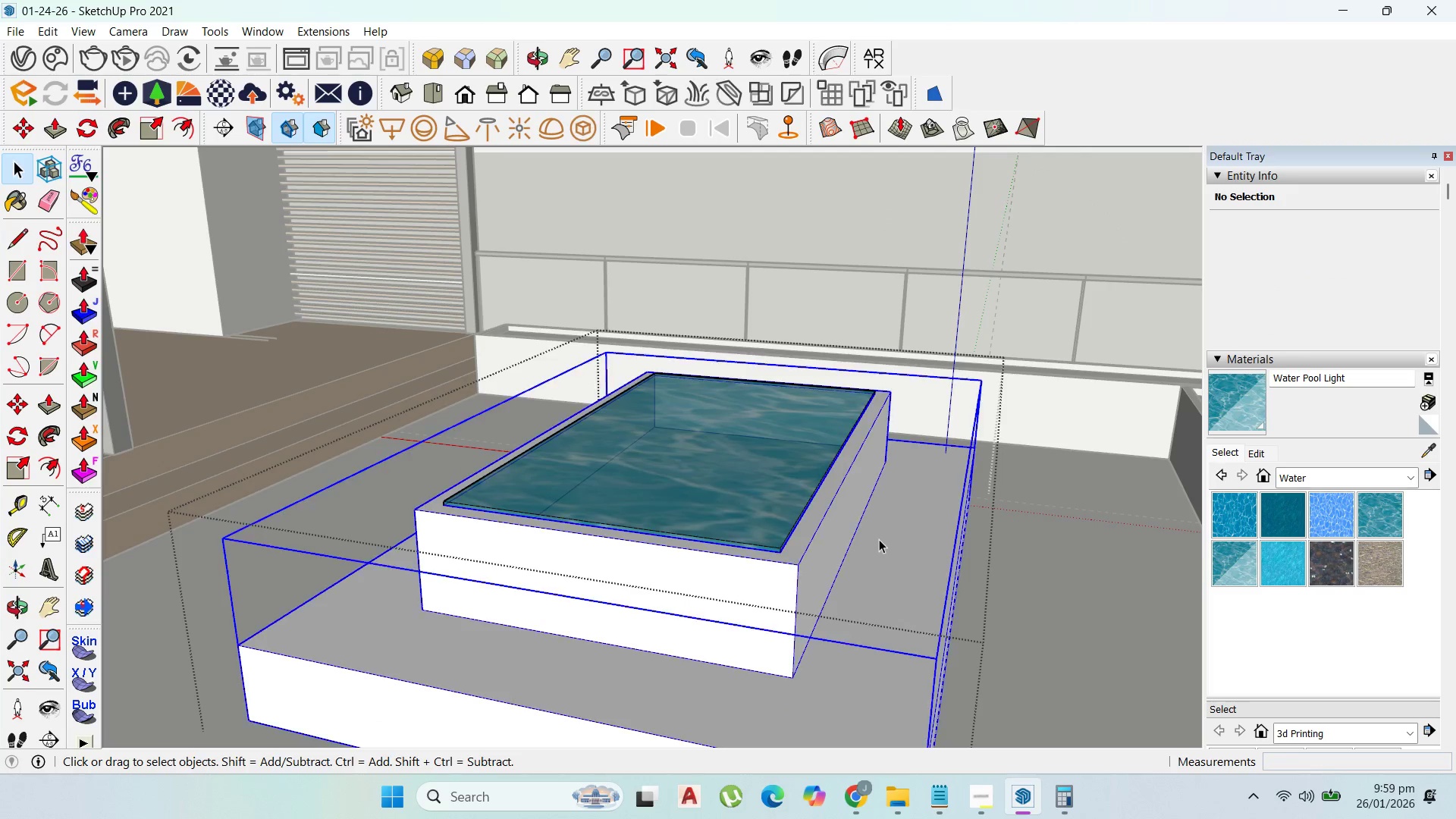 
triple_click([879, 539])
 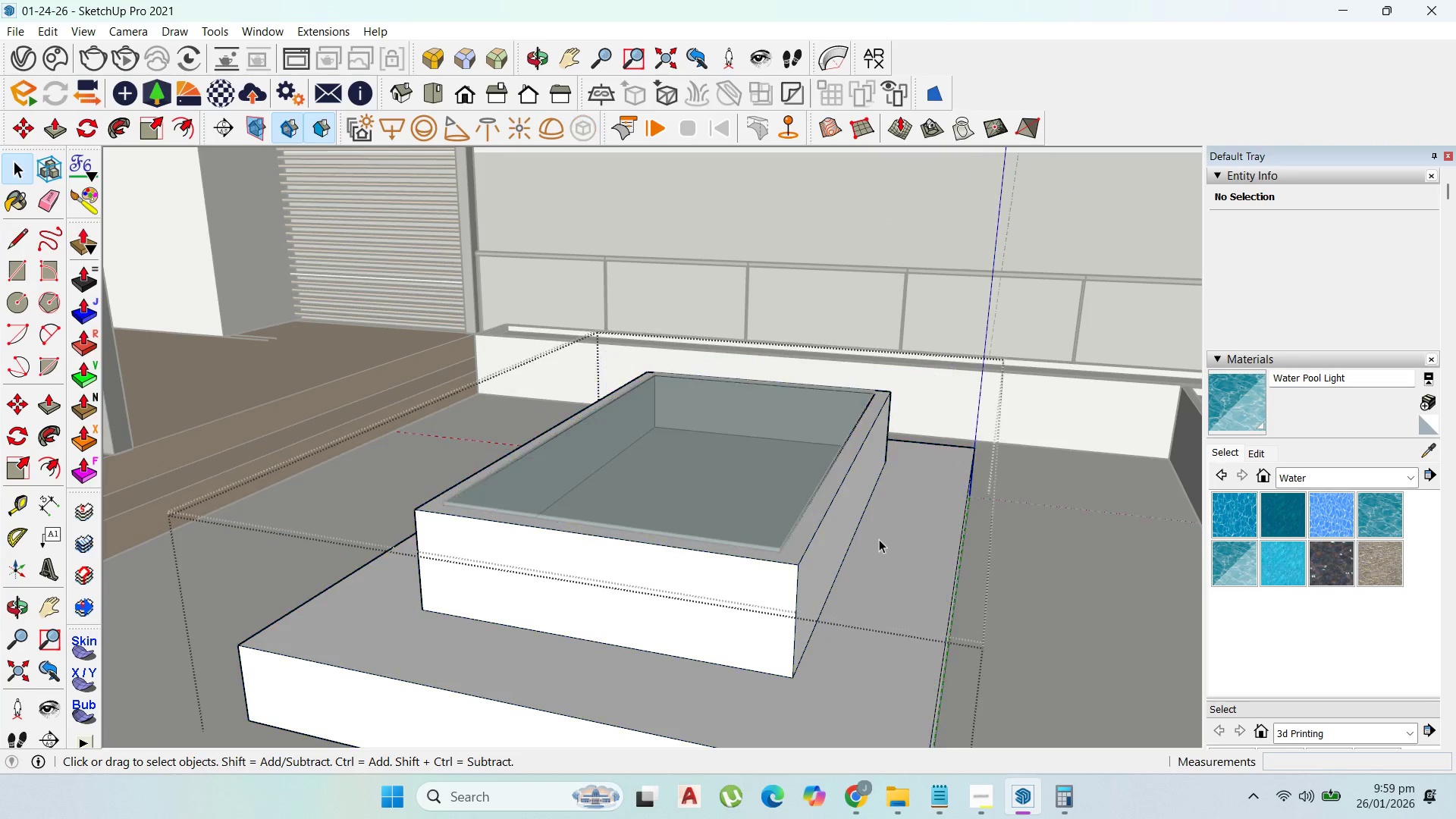 
triple_click([879, 539])
 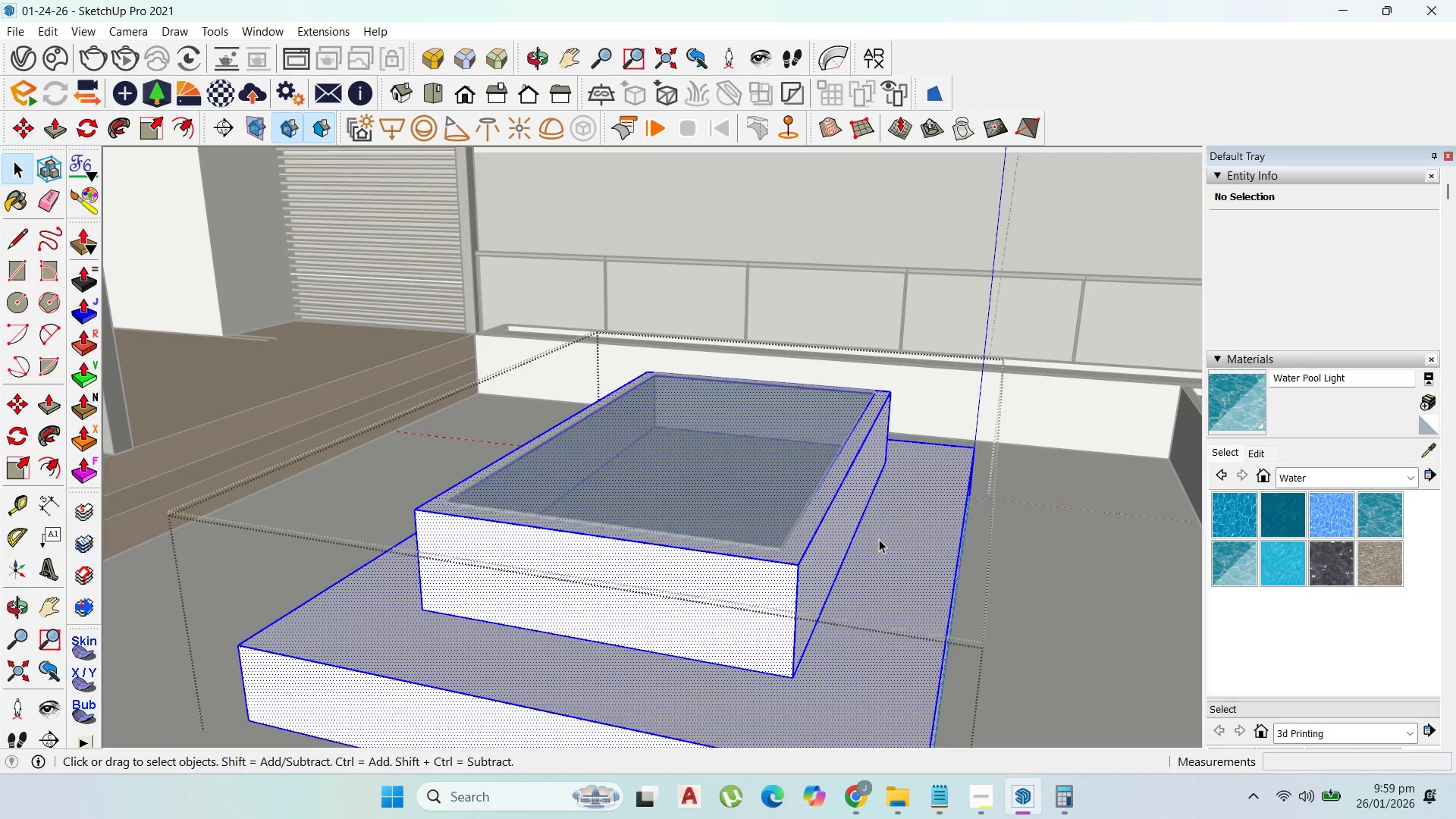 
triple_click([879, 539])
 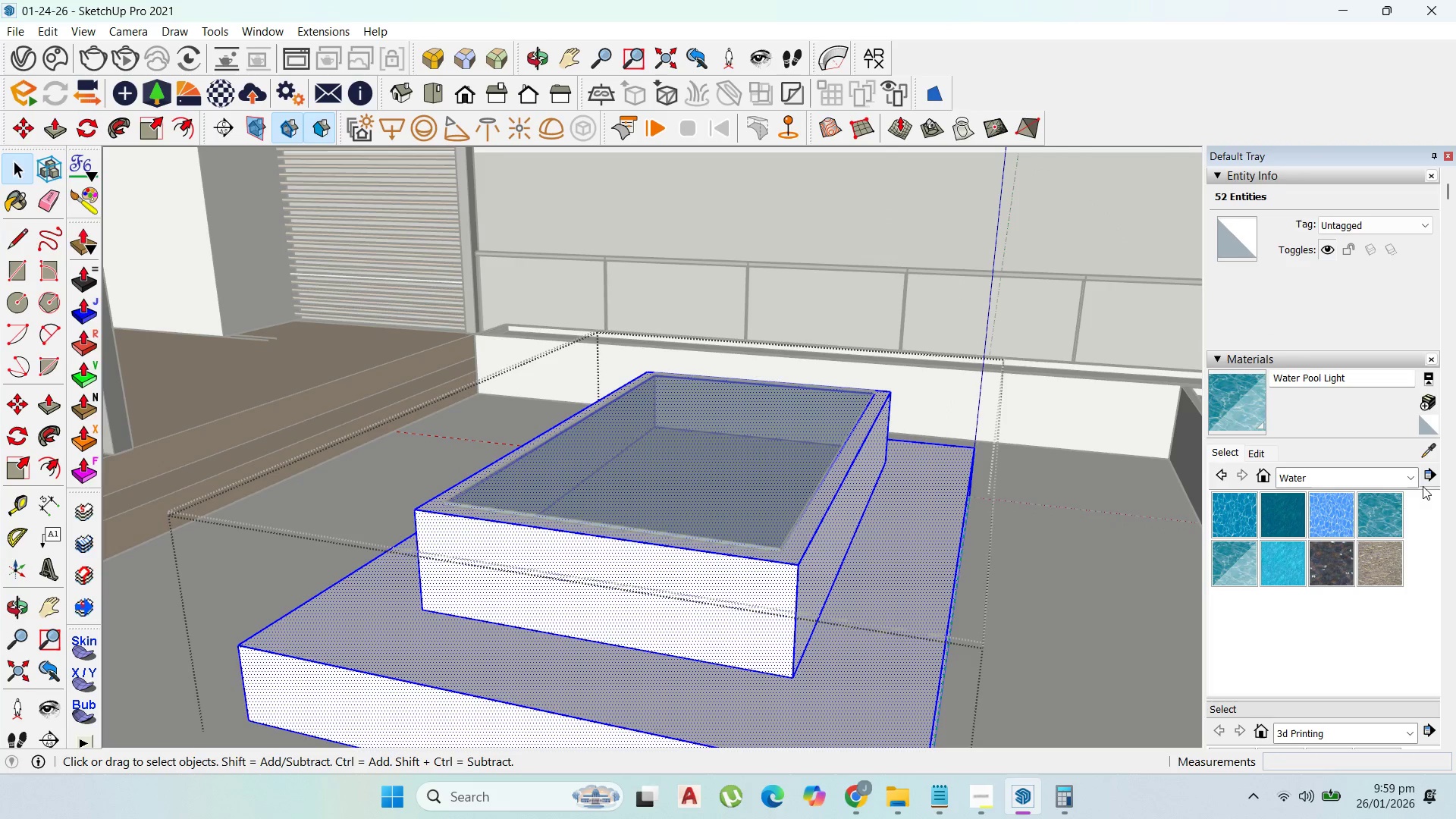 
left_click([1407, 474])
 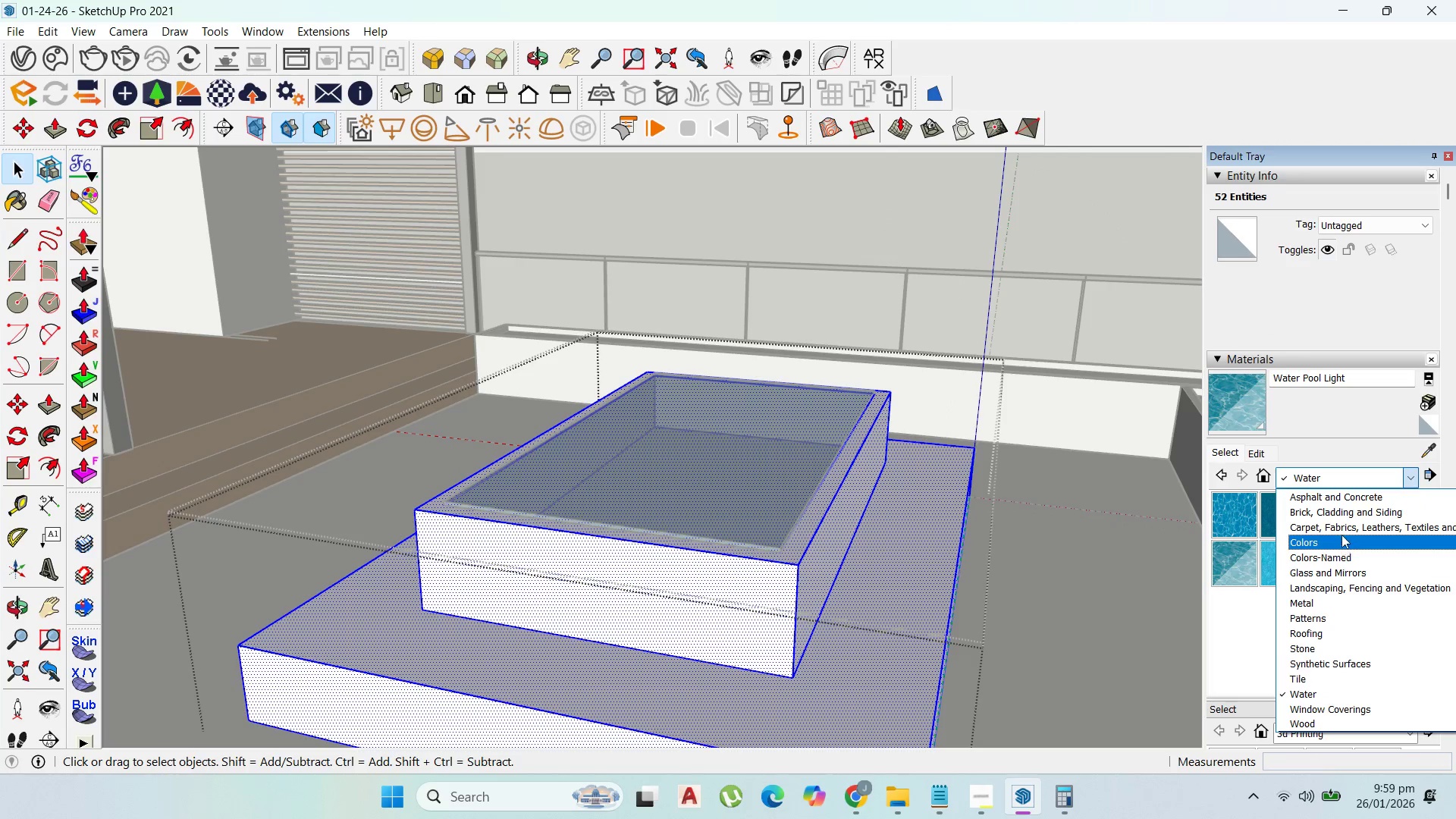 
left_click([1354, 497])
 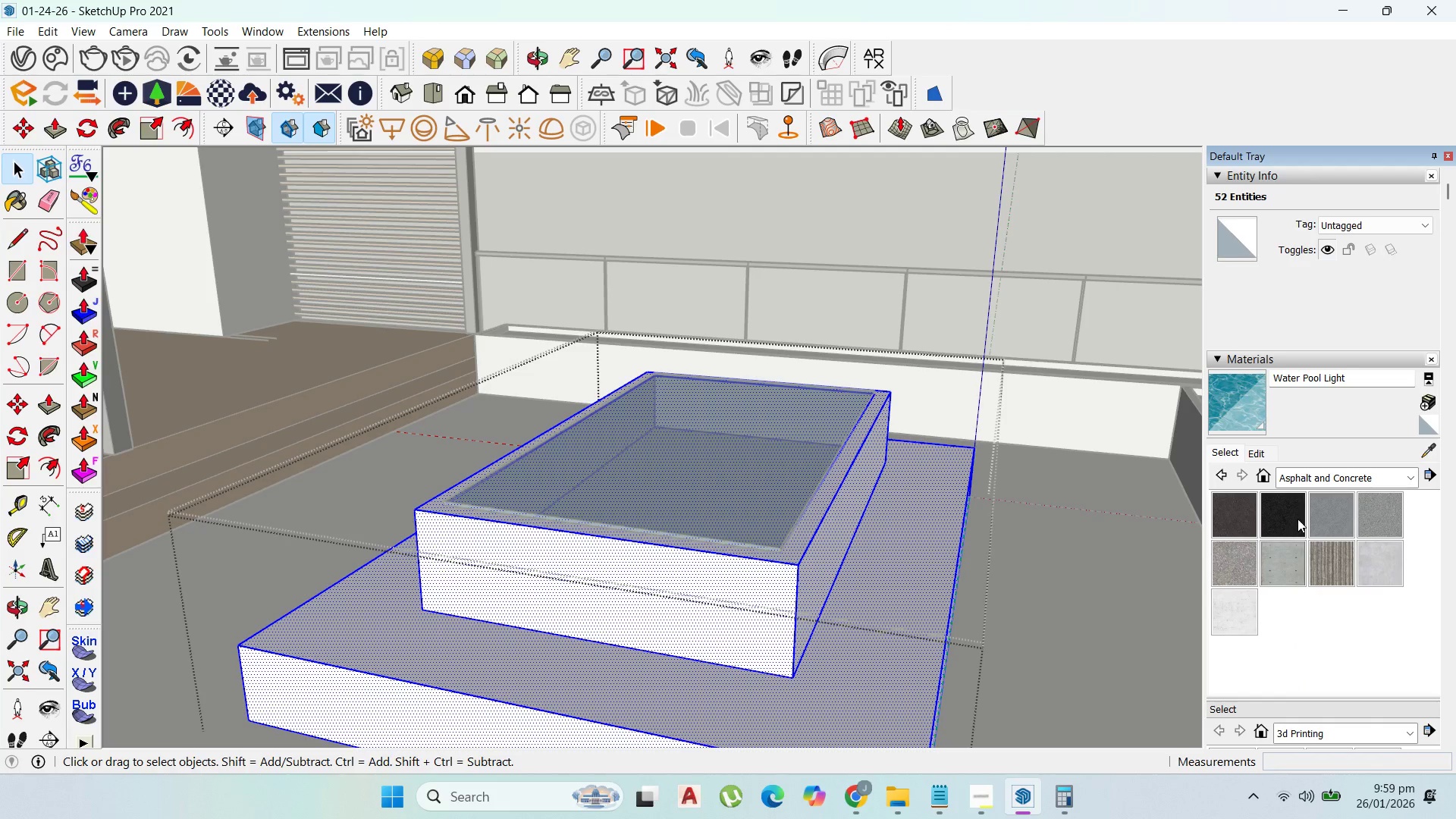 
left_click([1322, 519])
 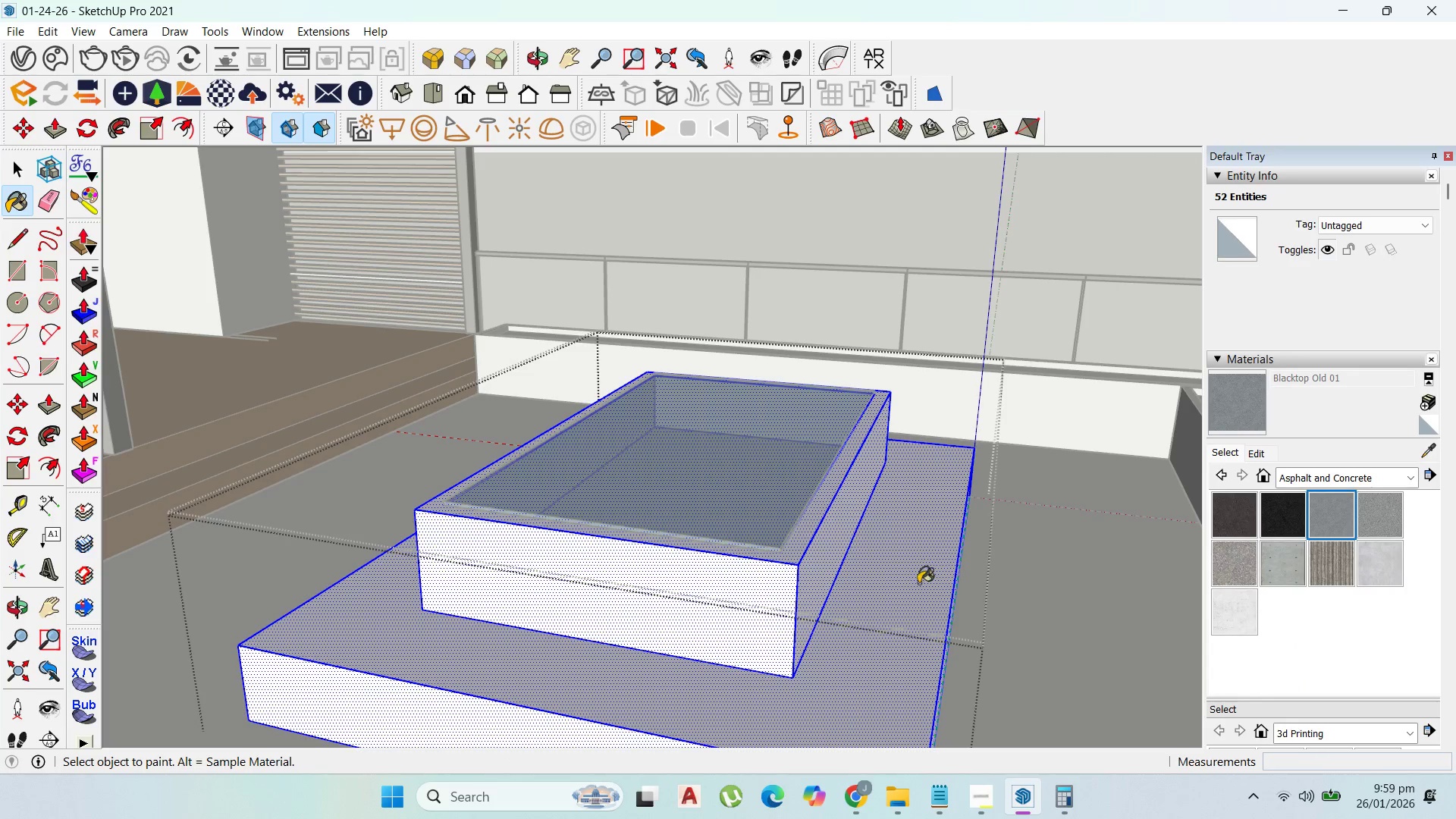 
left_click([892, 579])
 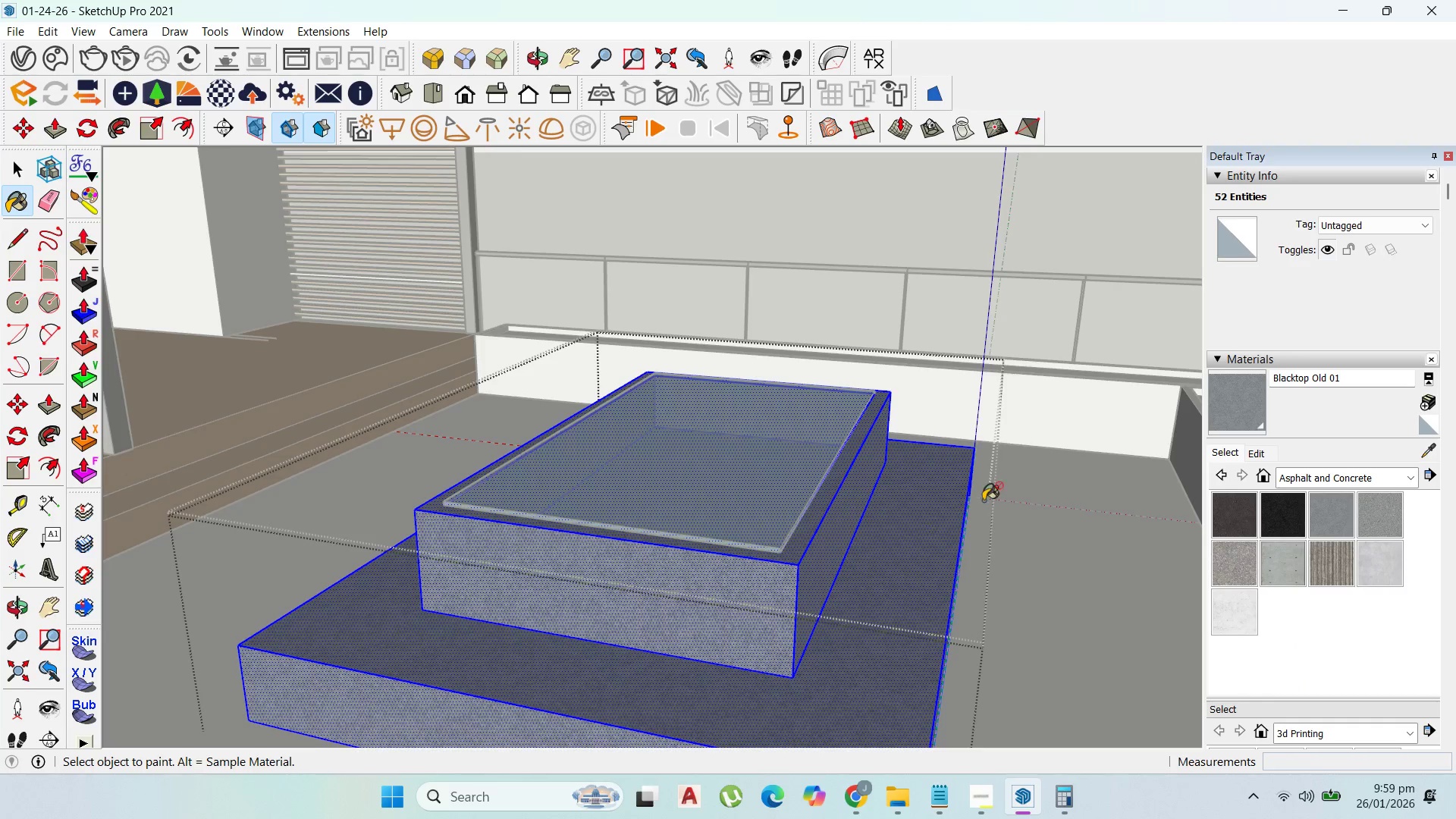 
scroll: coordinate [993, 494], scroll_direction: down, amount: 4.0
 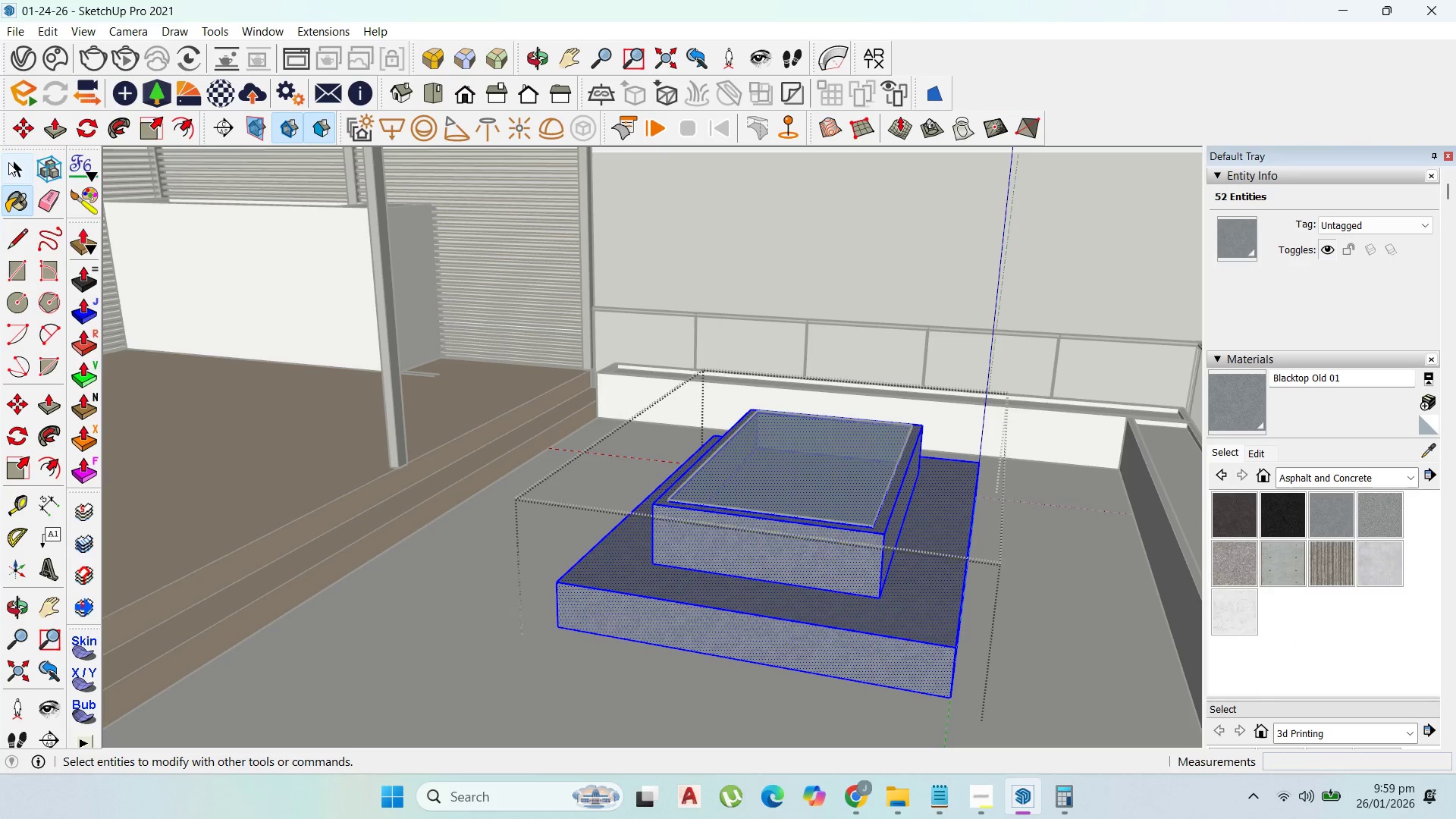 
left_click([10, 163])
 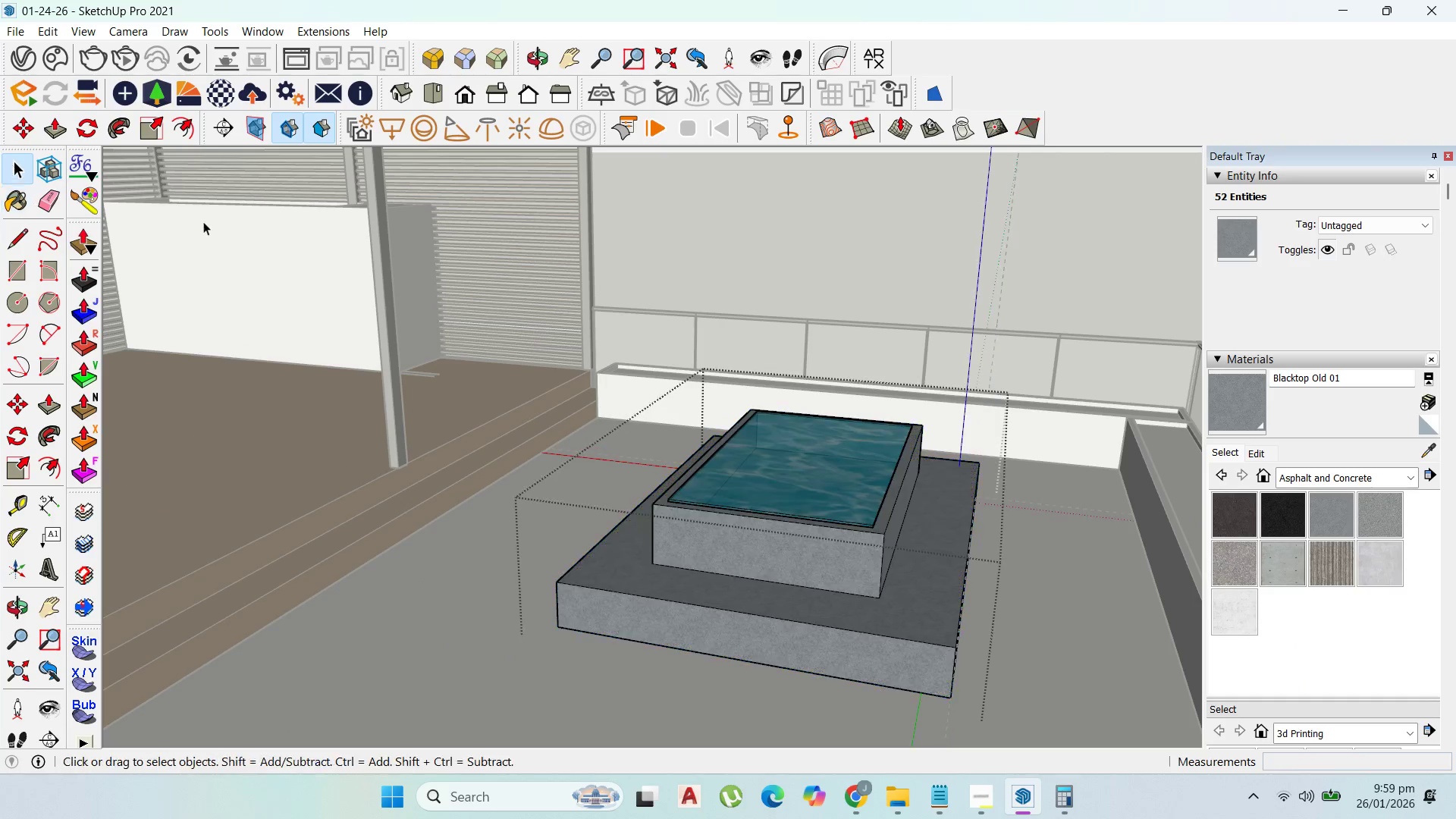 
key(Escape)
 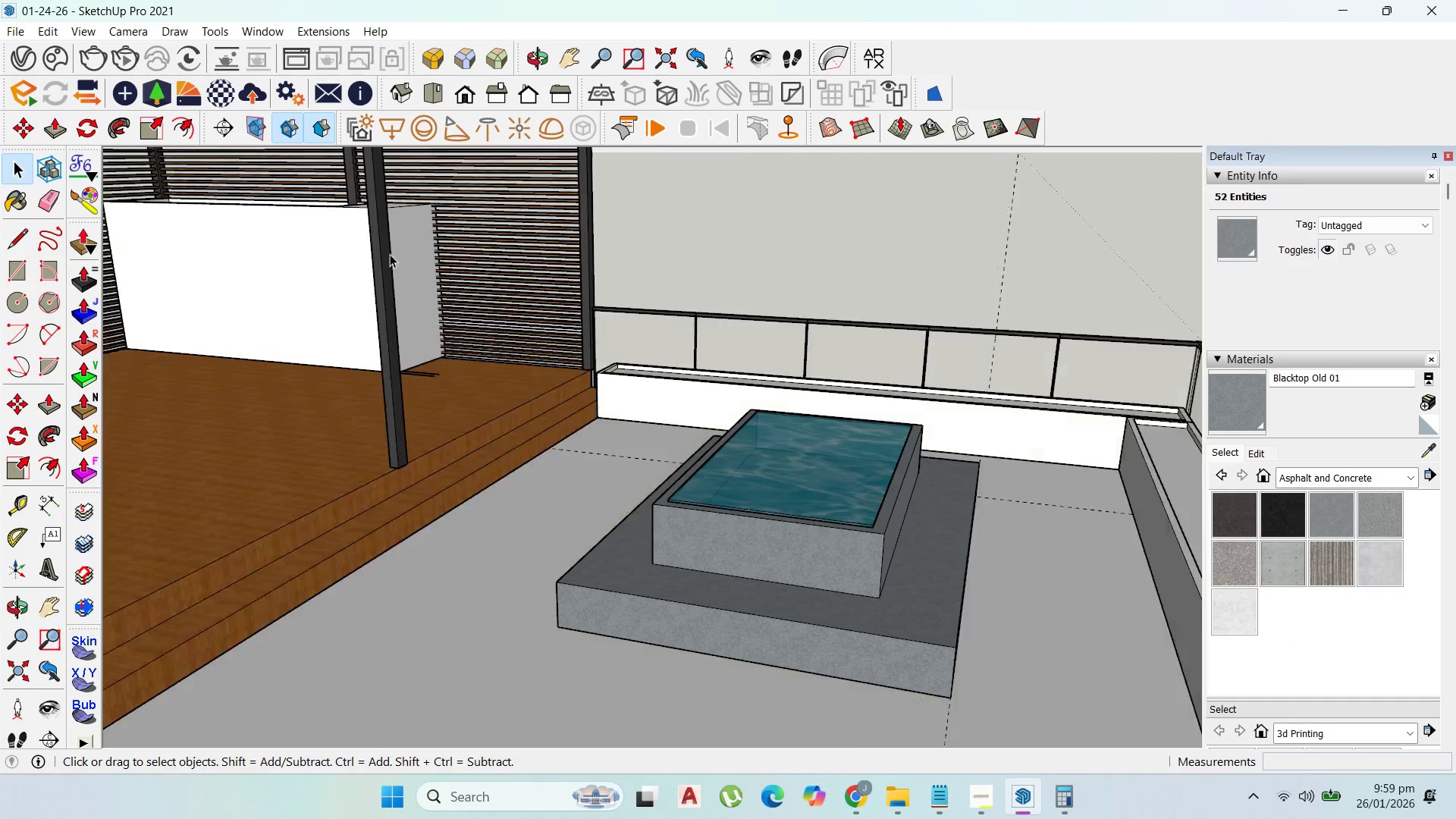 
key(Escape)
 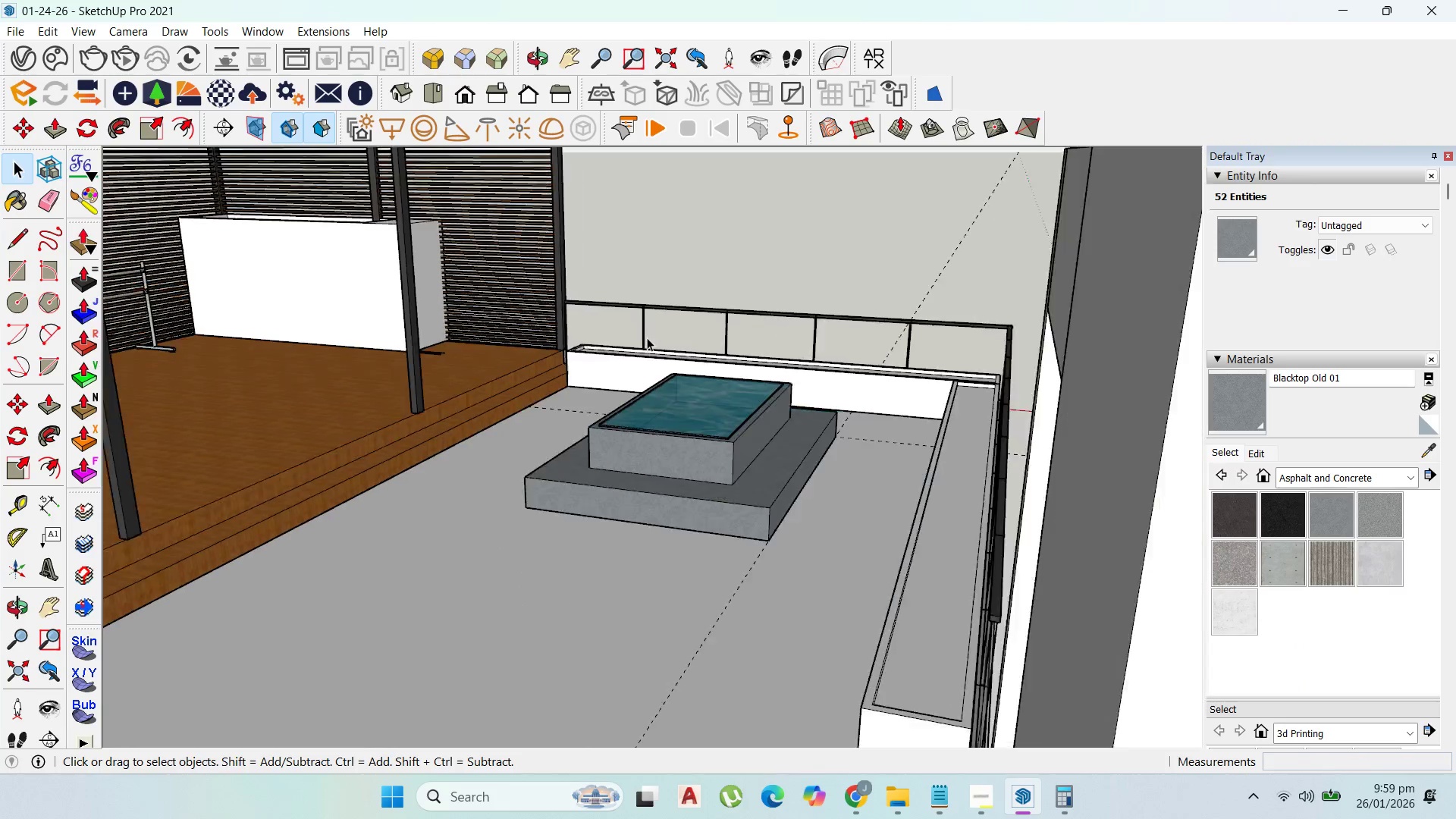 
scroll: coordinate [639, 498], scroll_direction: down, amount: 6.0
 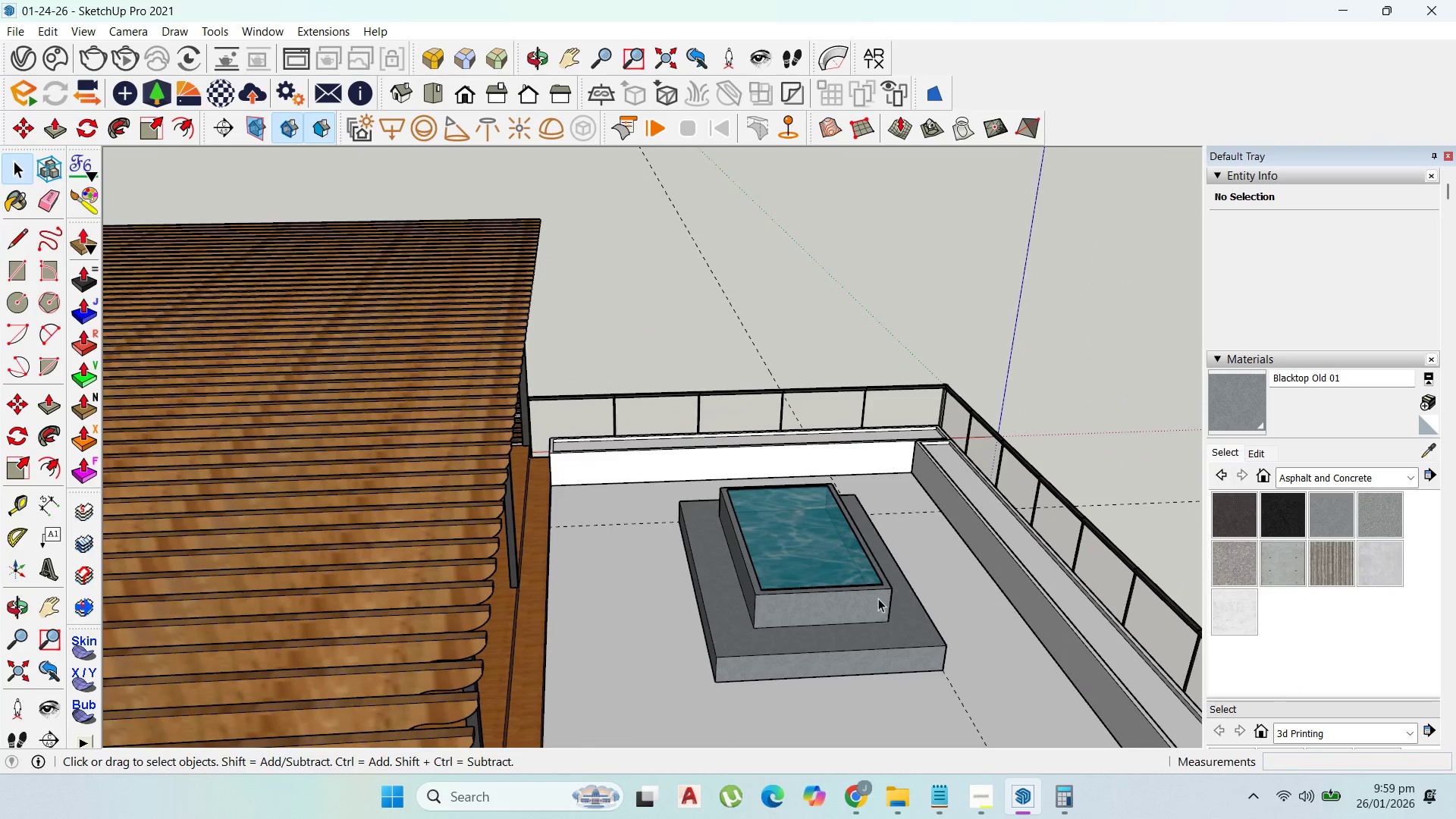 
left_click([849, 555])
 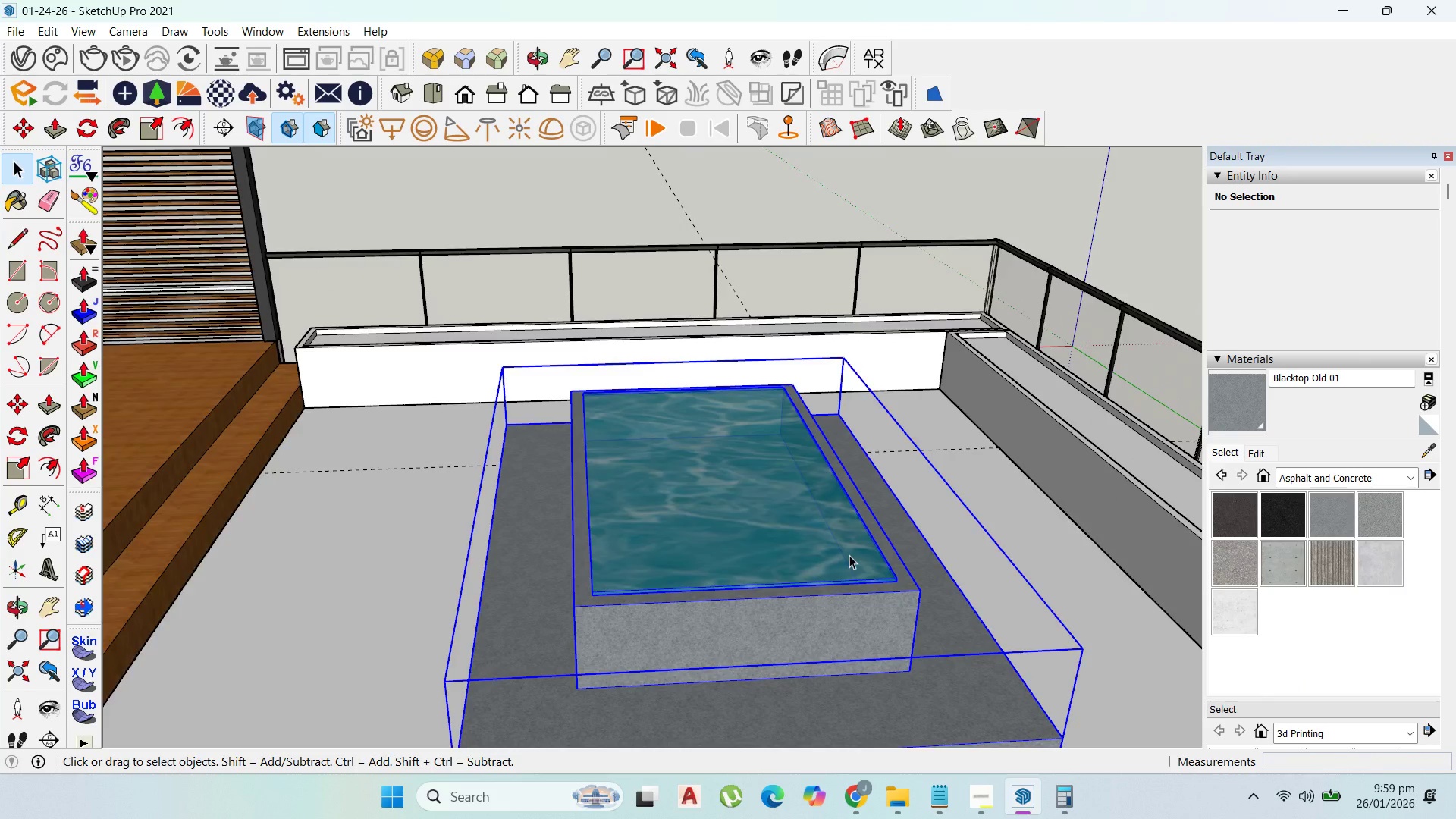 
scroll: coordinate [861, 585], scroll_direction: up, amount: 9.0
 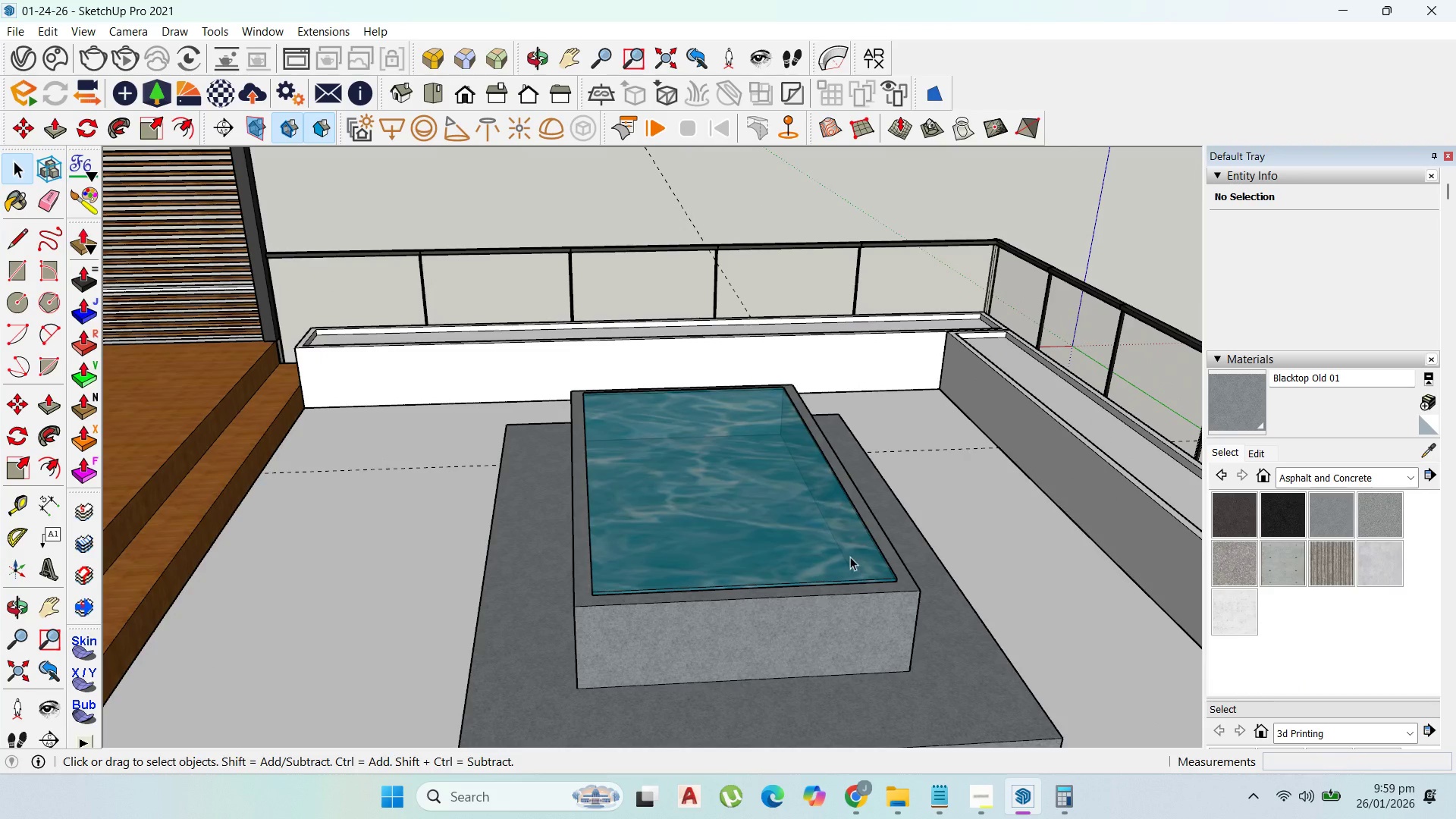 
double_click([849, 555])
 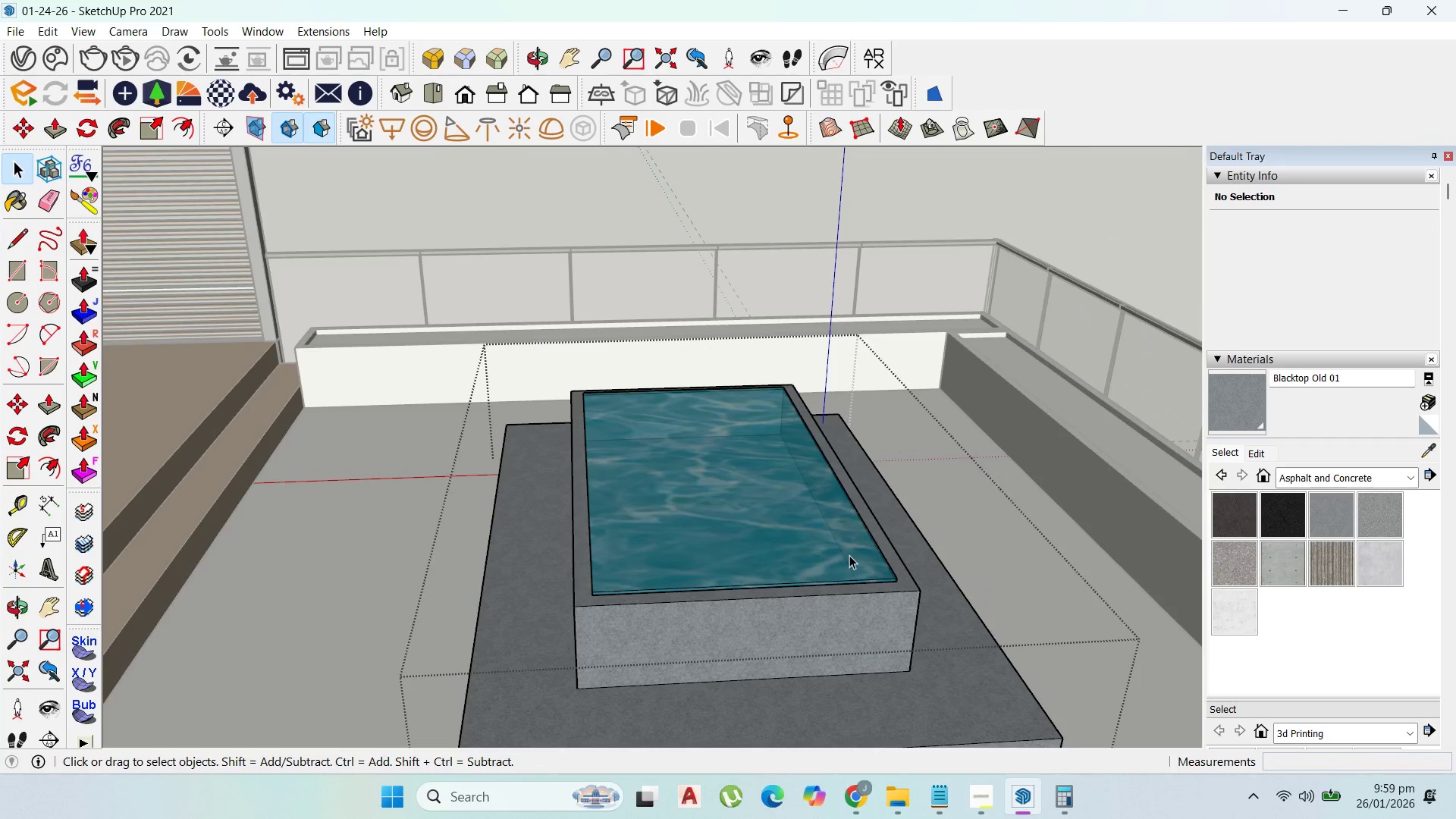 
triple_click([849, 555])
 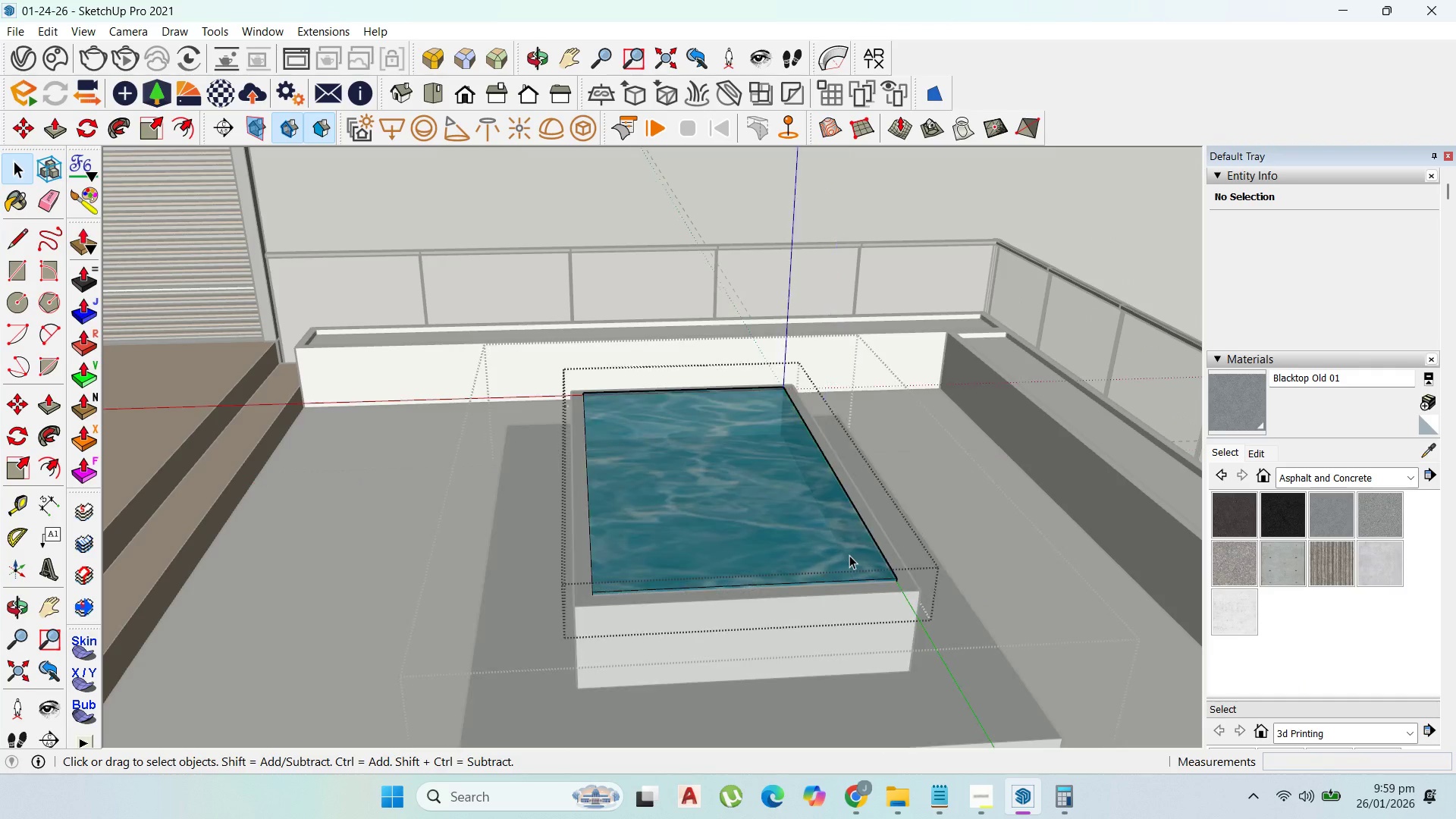 
triple_click([849, 555])
 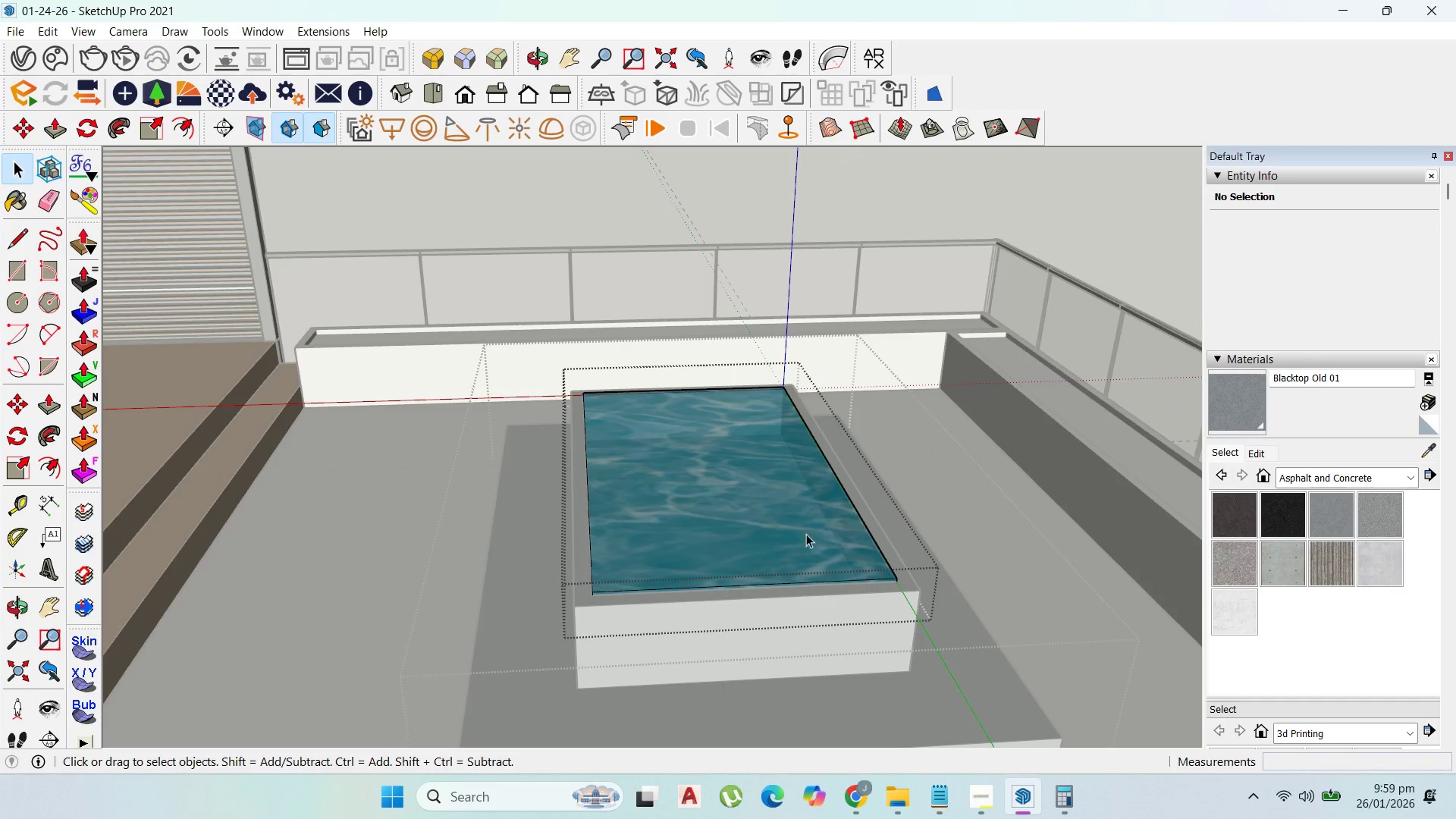 
key(Escape)
 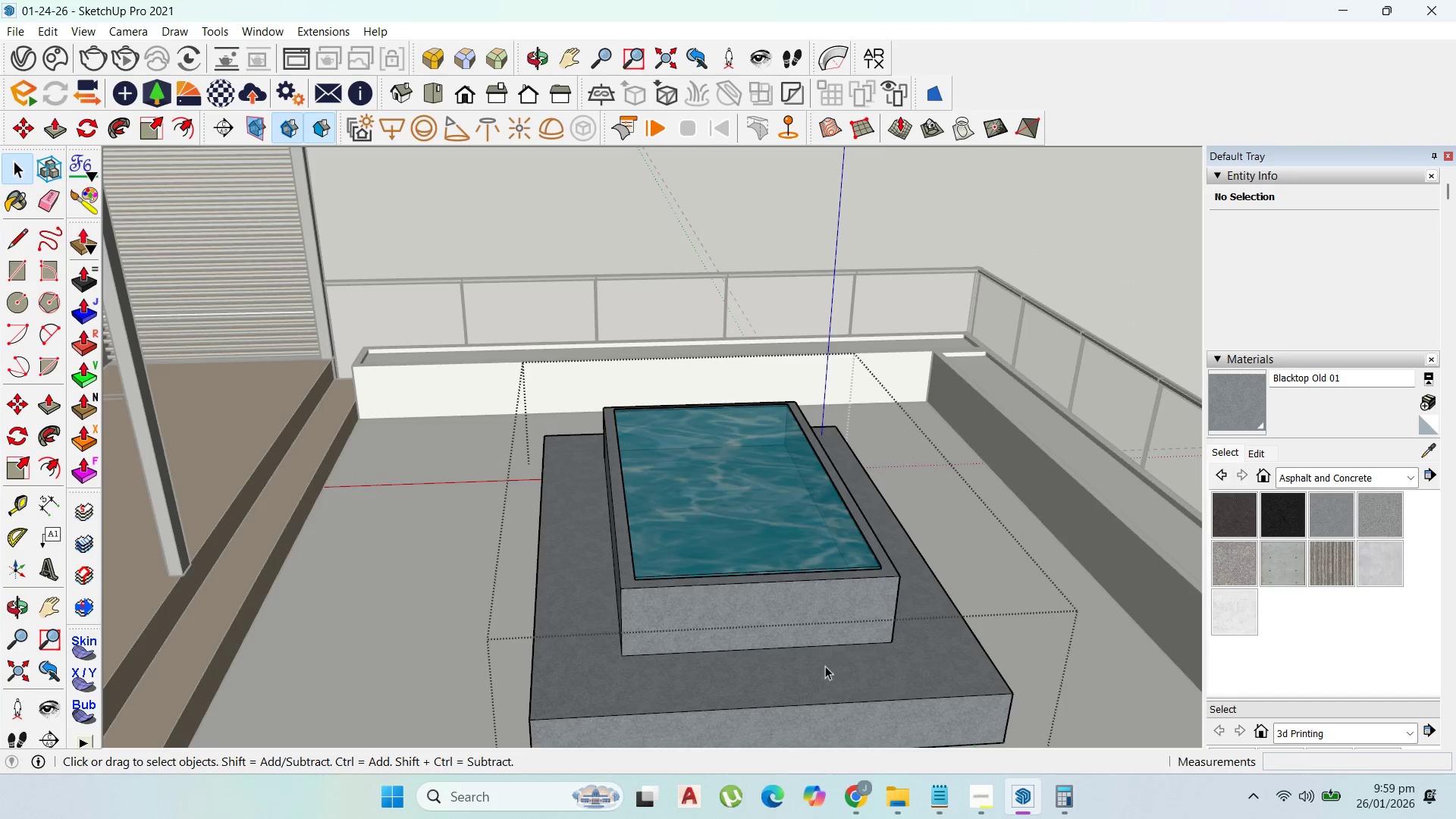 
scroll: coordinate [817, 510], scroll_direction: down, amount: 2.0
 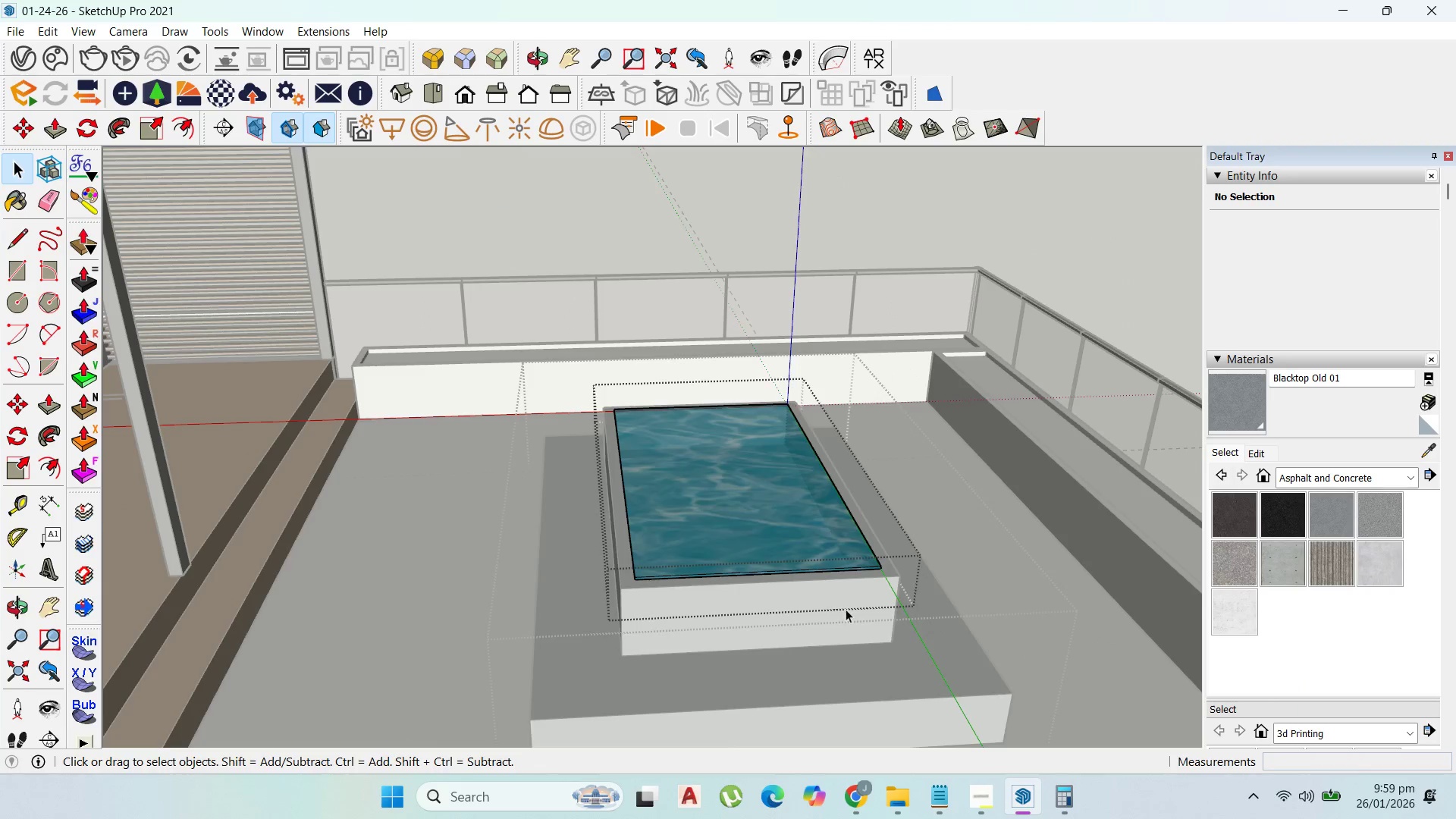 
key(Escape)
 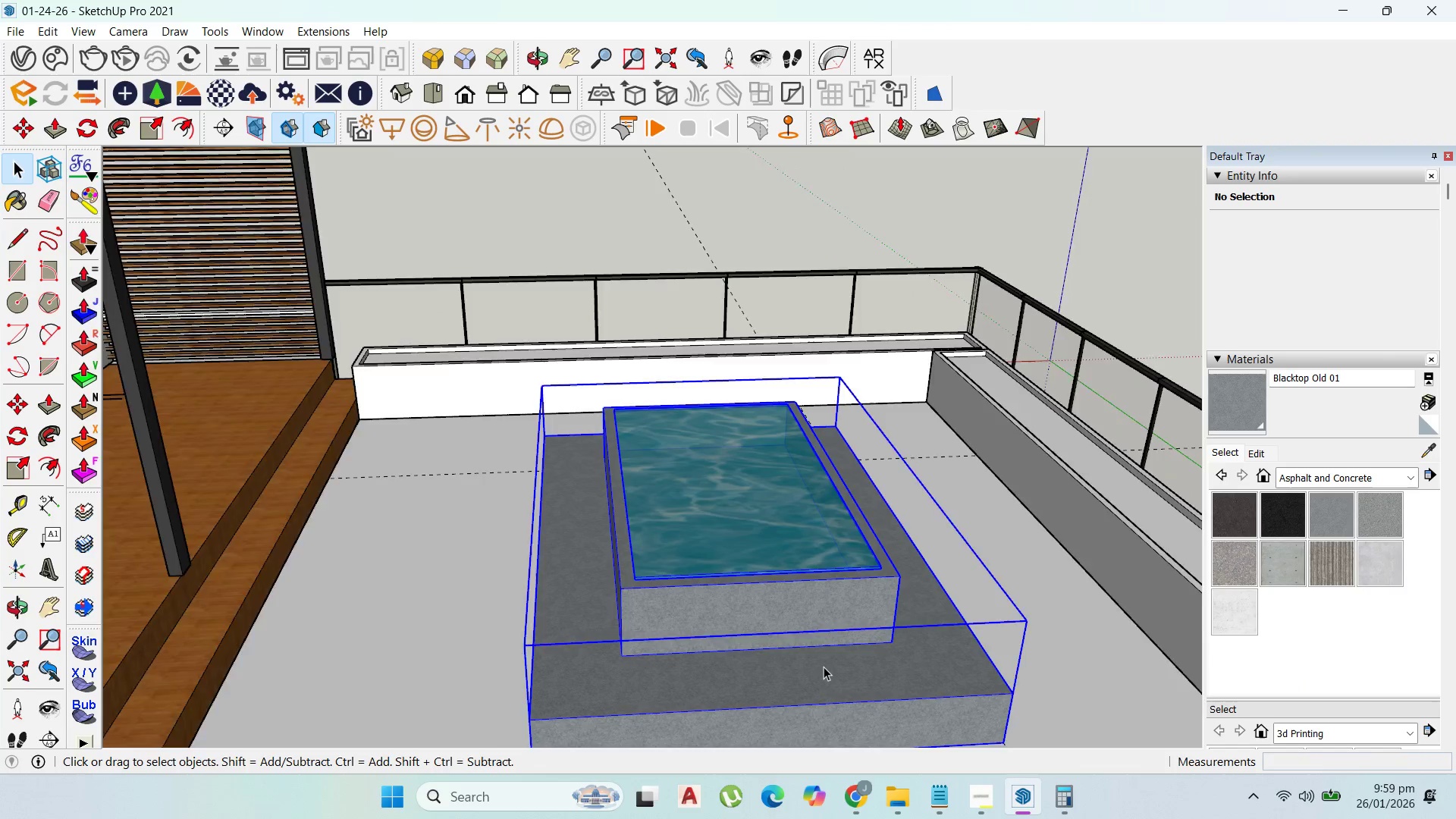 
double_click([824, 667])
 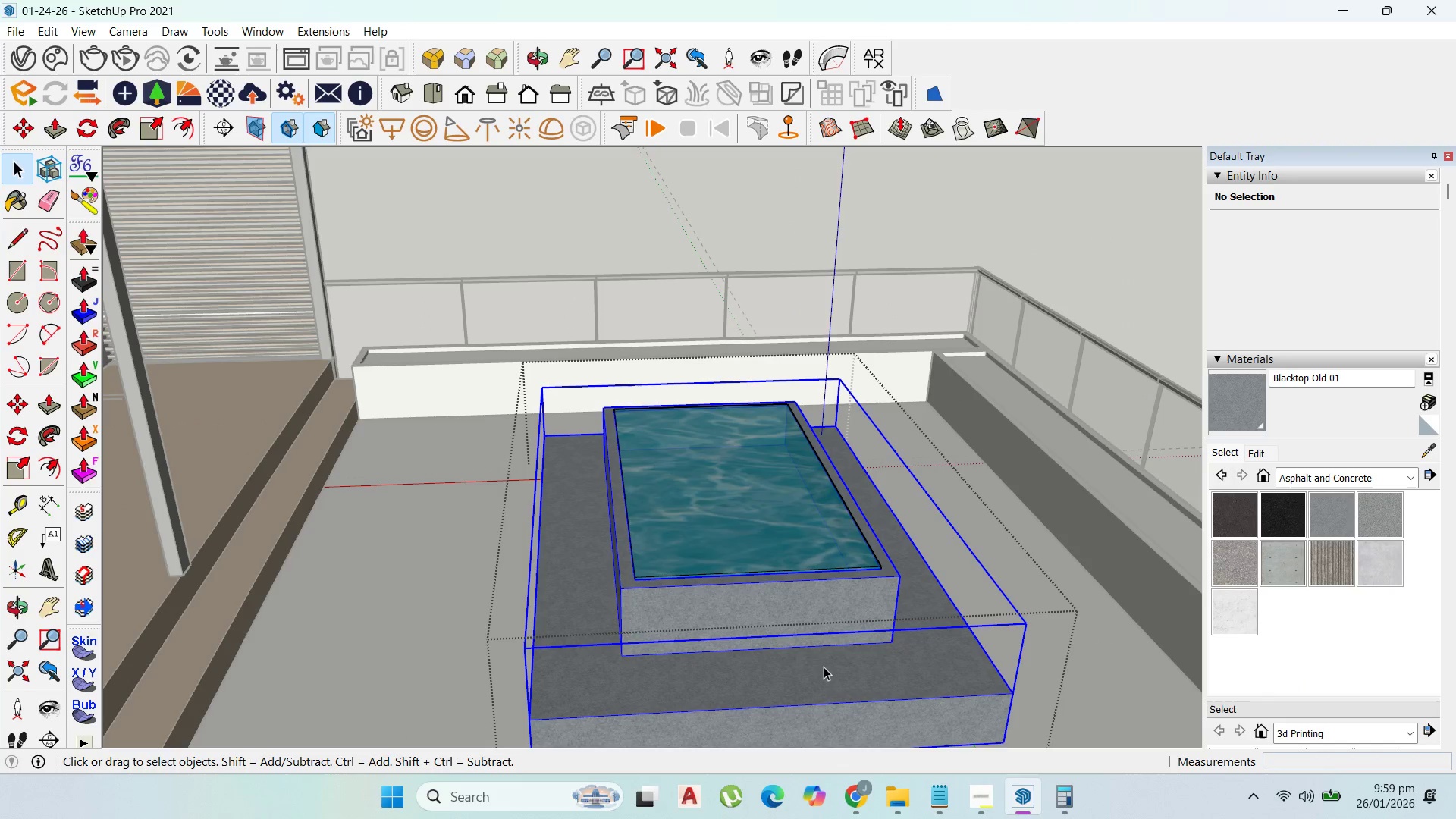 
triple_click([824, 667])
 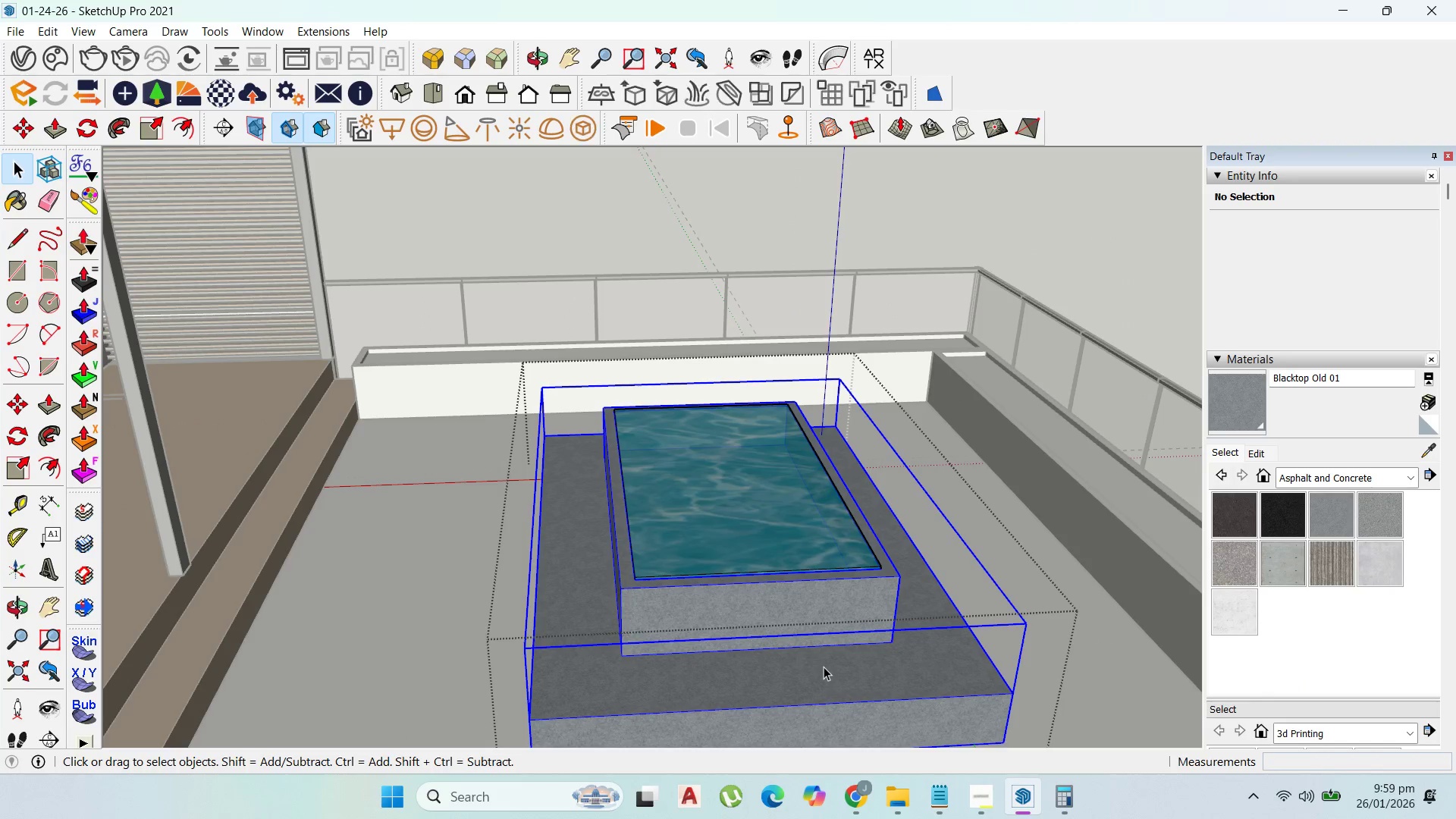 
triple_click([824, 667])
 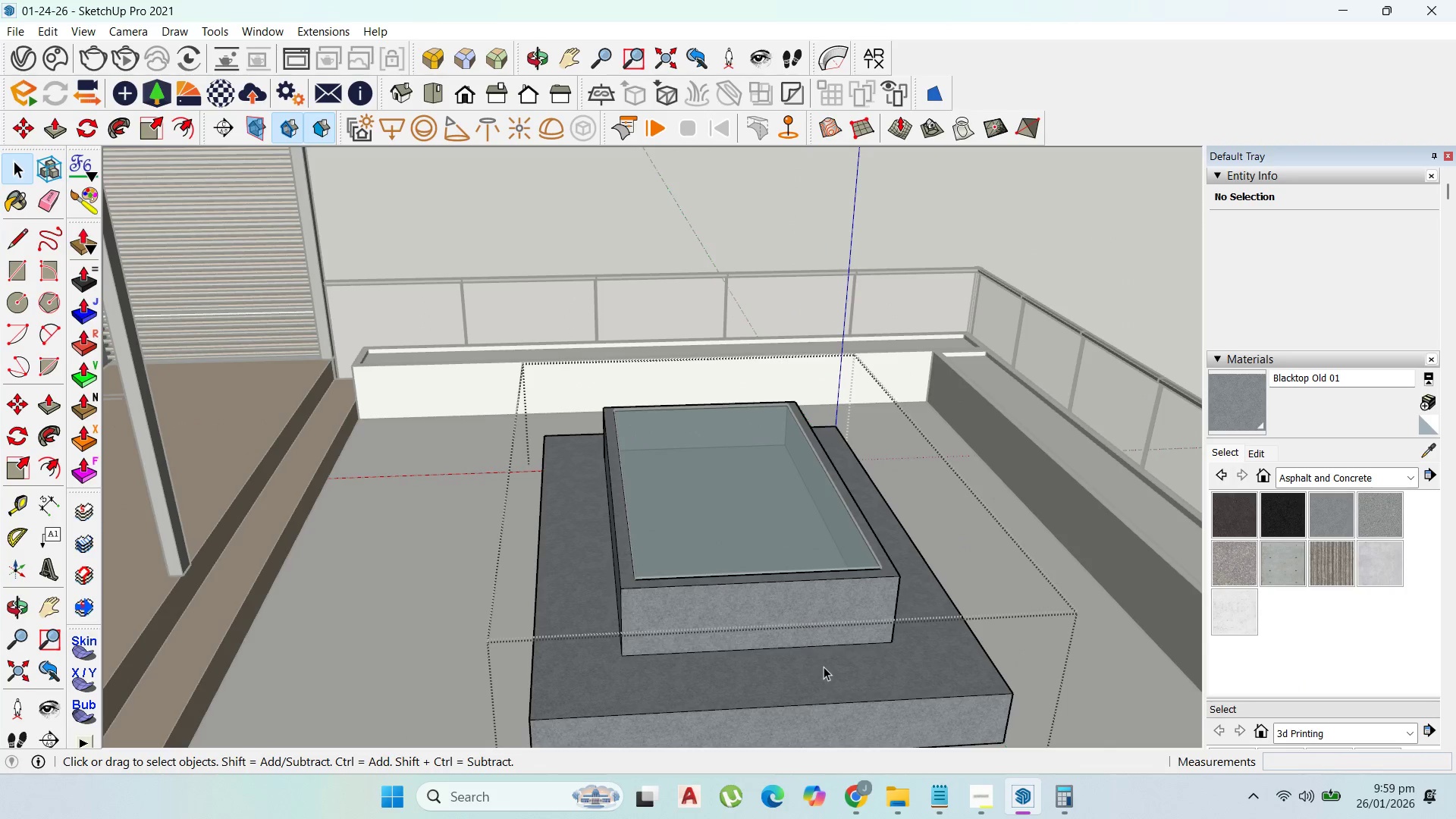 
triple_click([824, 667])
 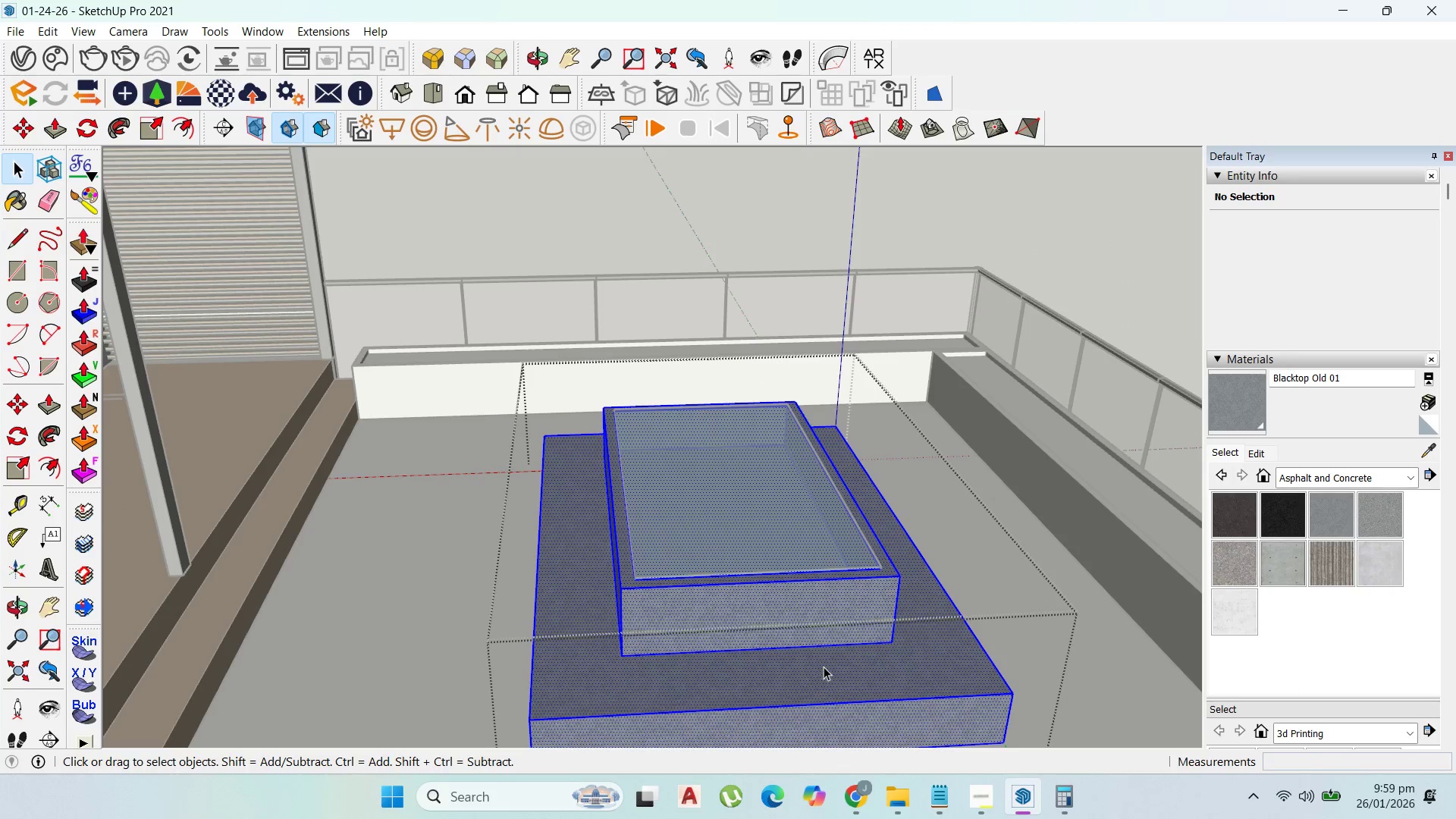 
triple_click([824, 667])
 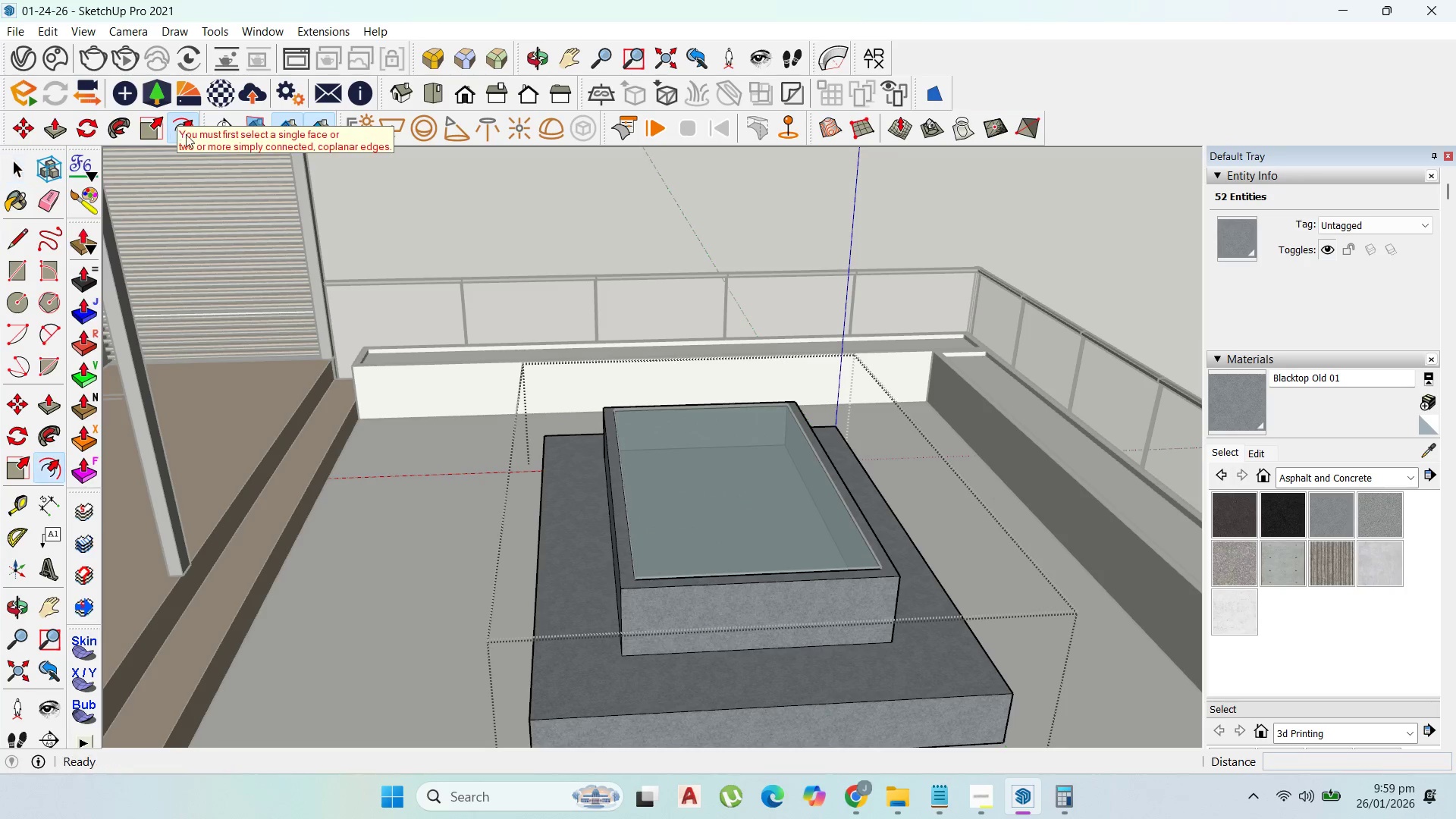 
scroll: coordinate [540, 540], scroll_direction: up, amount: 2.0
 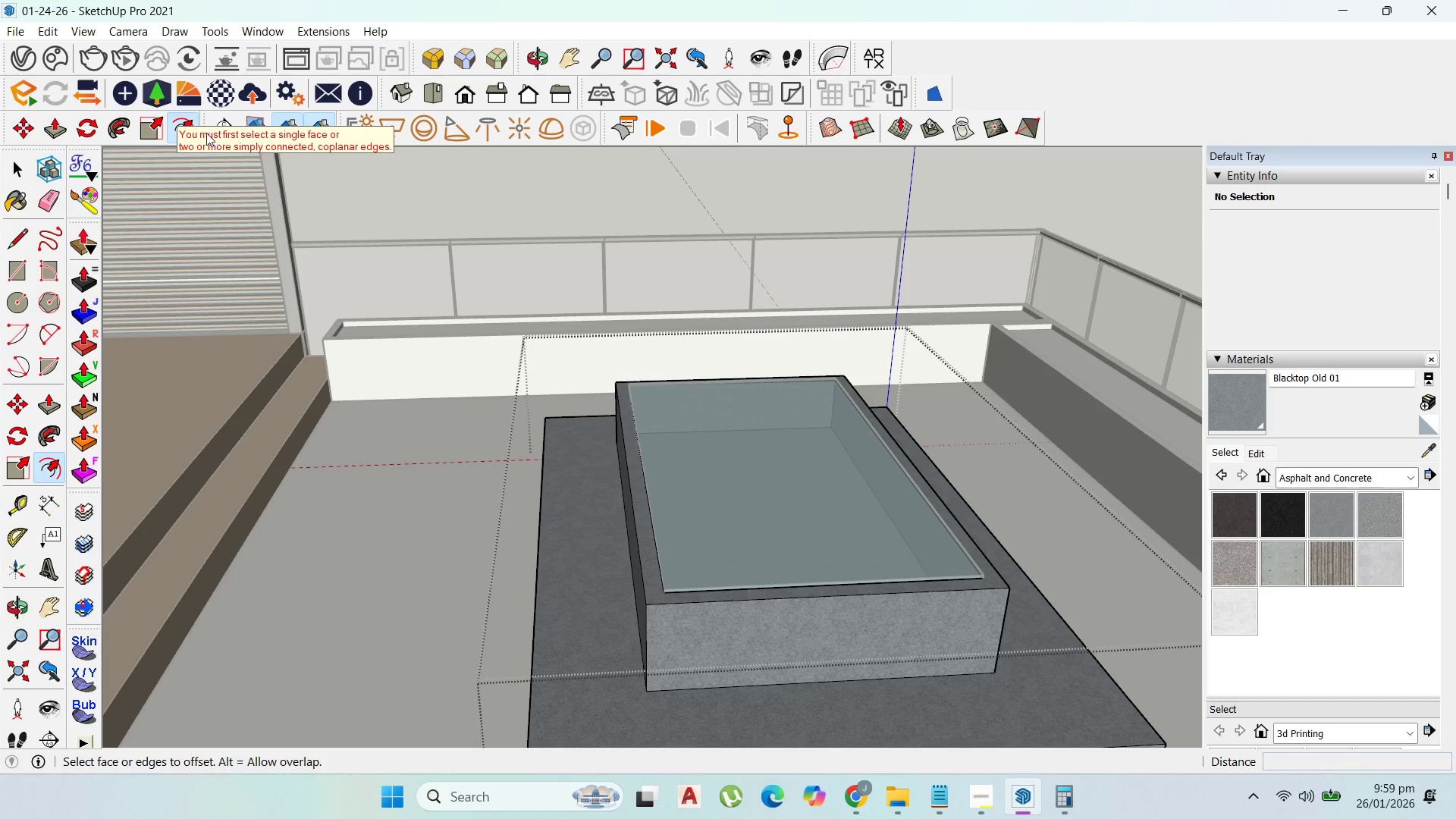 
left_click([190, 124])
 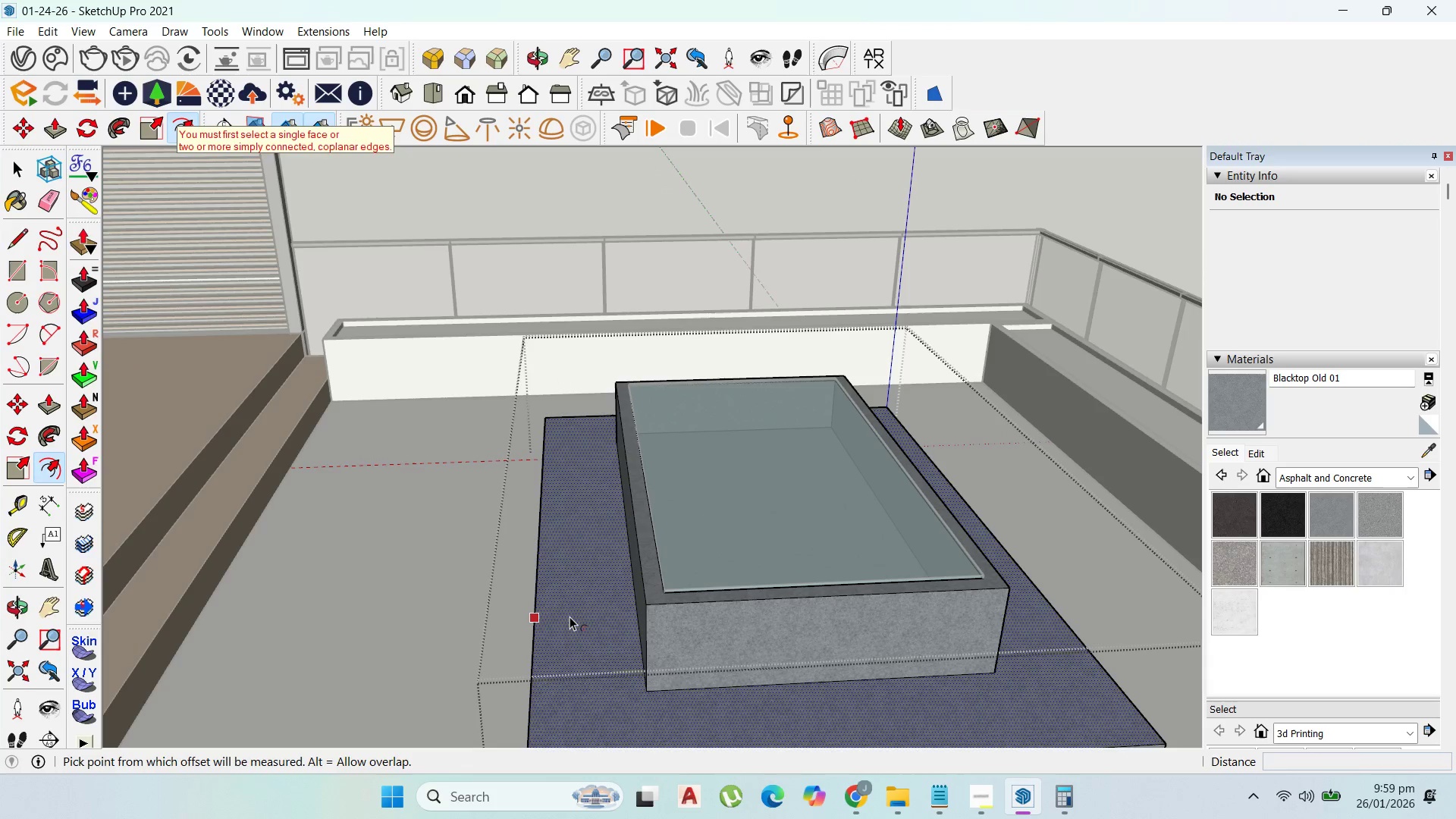 
left_click_drag(start_coordinate=[570, 617], to_coordinate=[548, 569])
 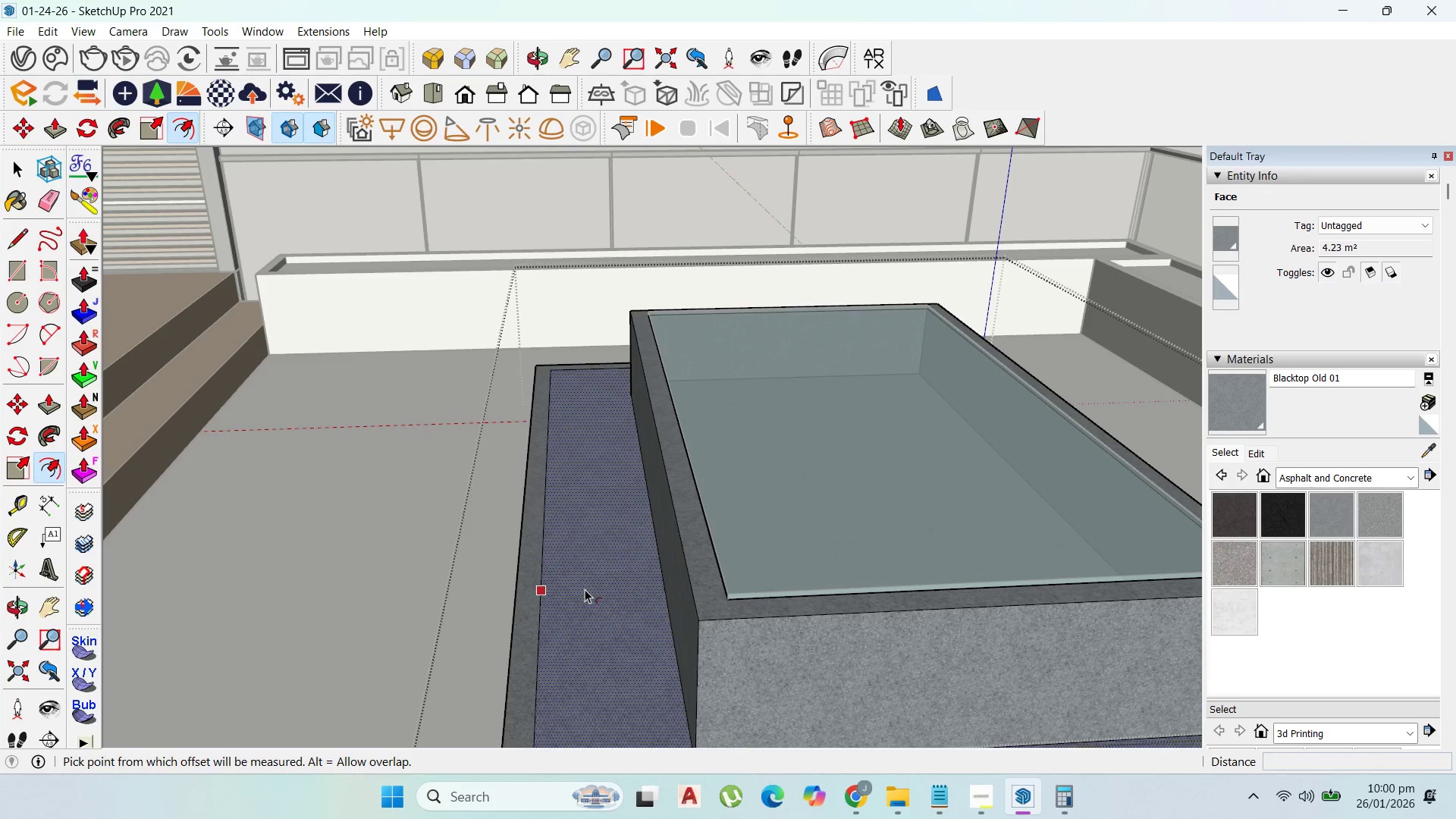 
type(75)
 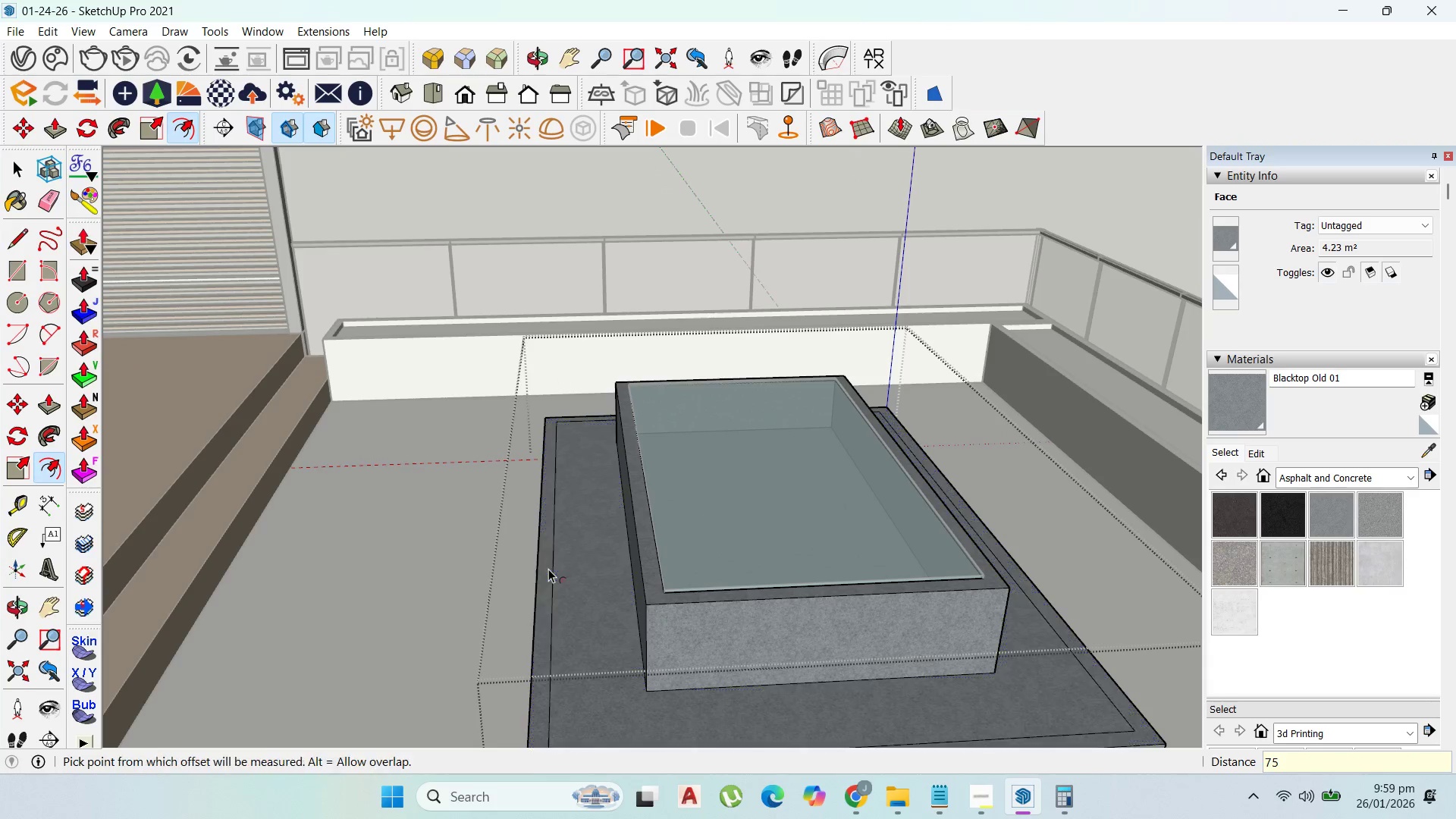 
key(Enter)
 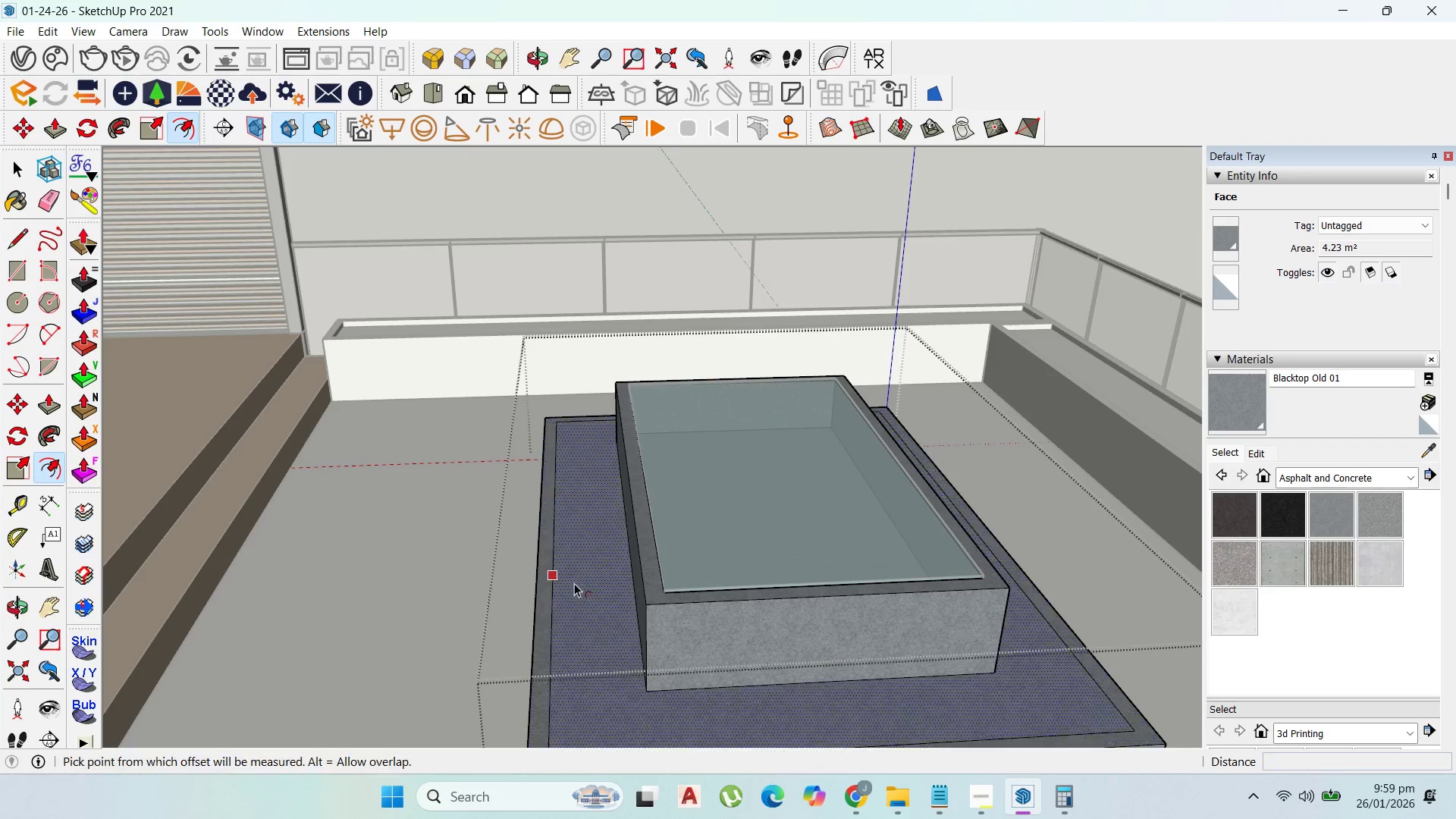 
scroll: coordinate [579, 585], scroll_direction: up, amount: 4.0
 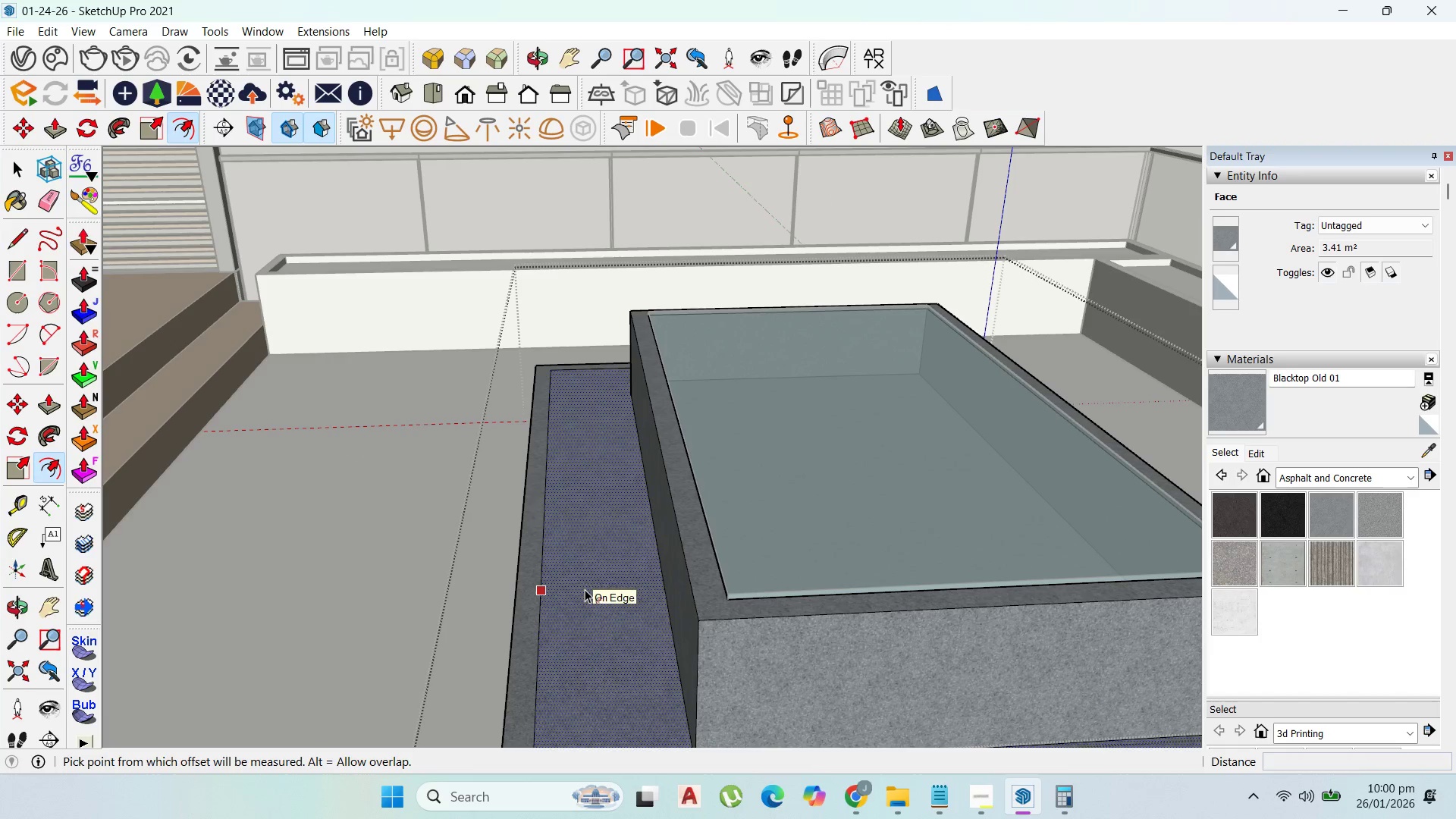 
key(P)
 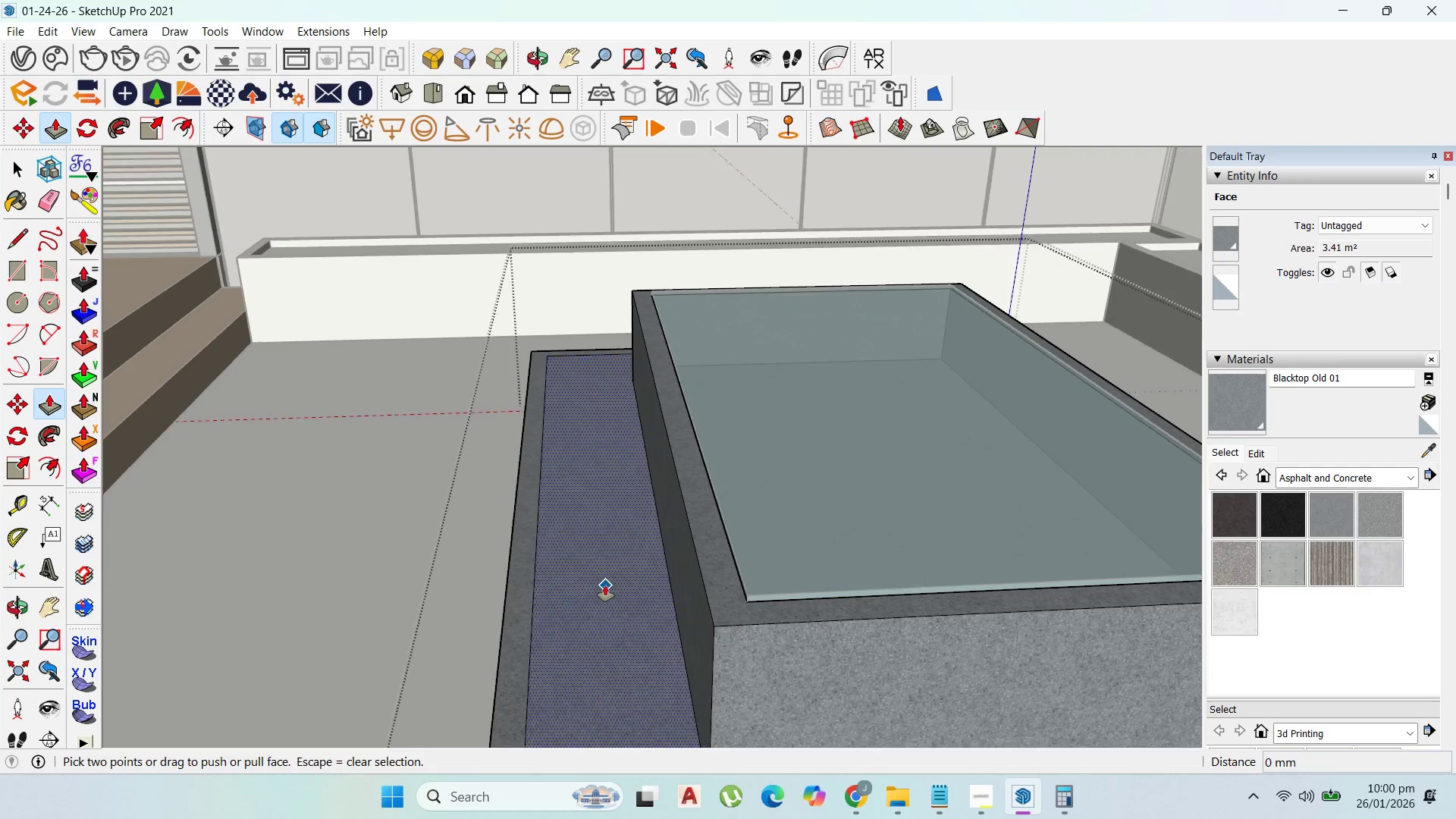 
left_click_drag(start_coordinate=[601, 582], to_coordinate=[598, 598])
 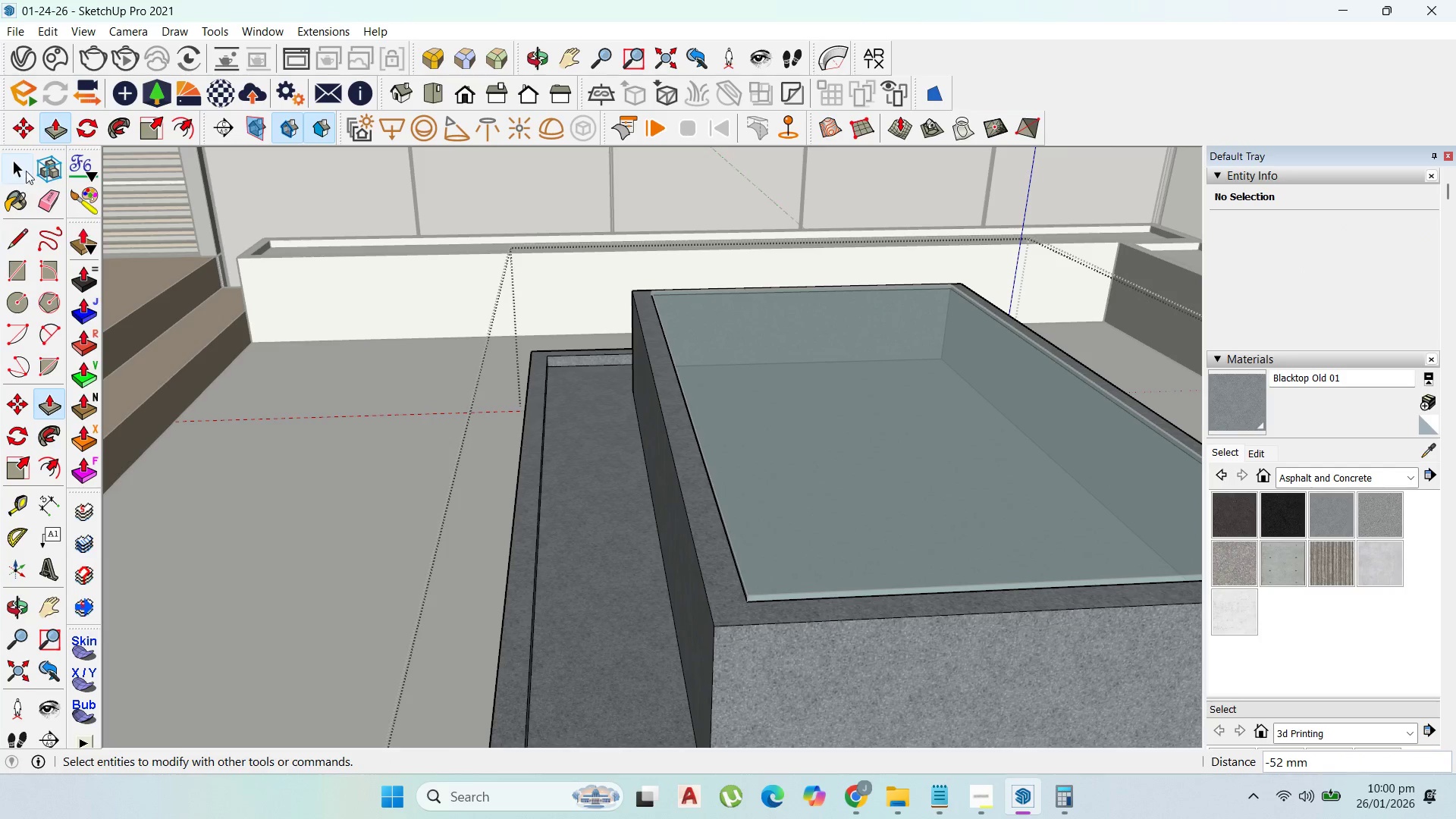 
scroll: coordinate [604, 585], scroll_direction: up, amount: 1.0
 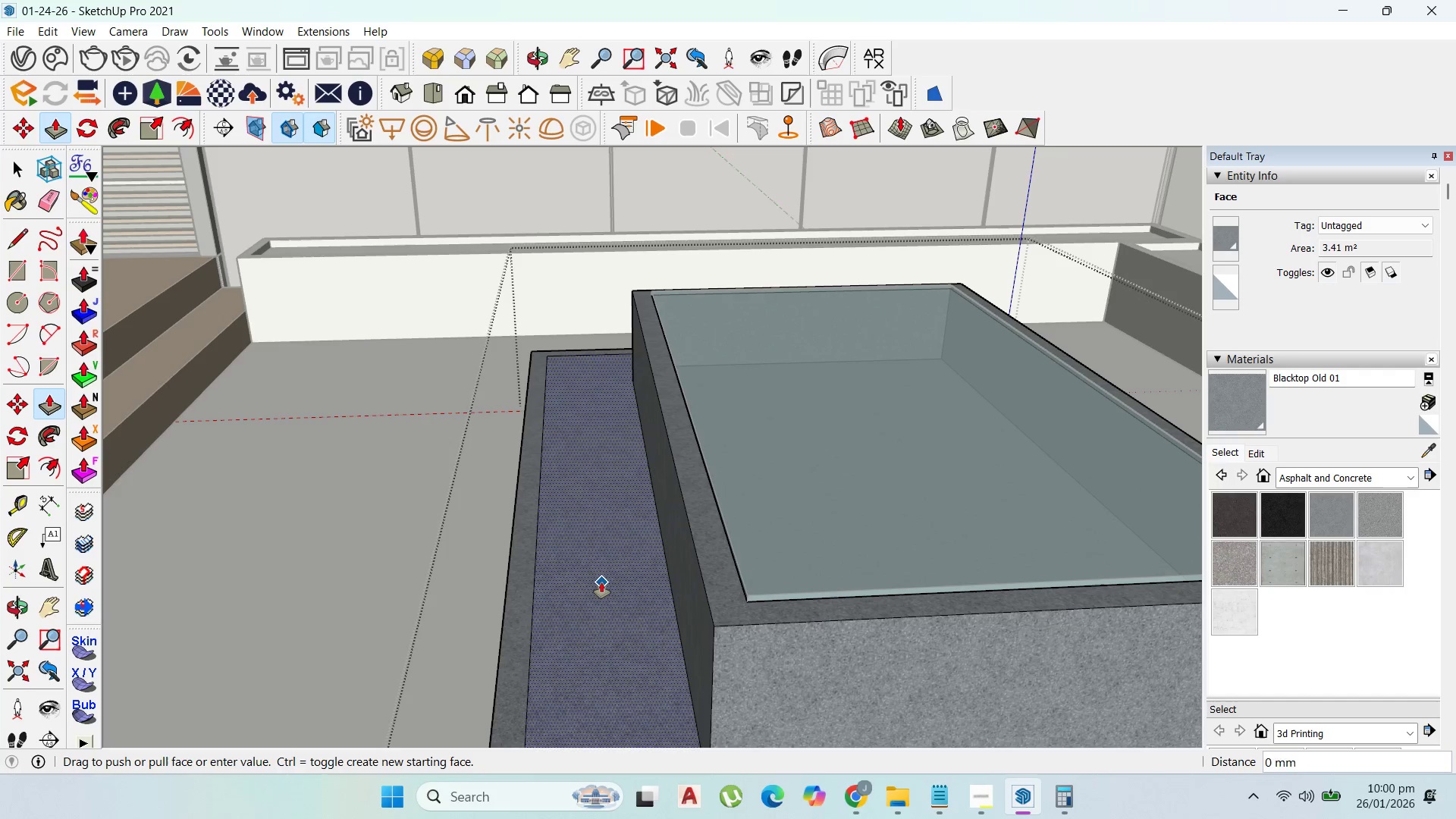 
left_click_drag(start_coordinate=[22, 165], to_coordinate=[29, 163])
 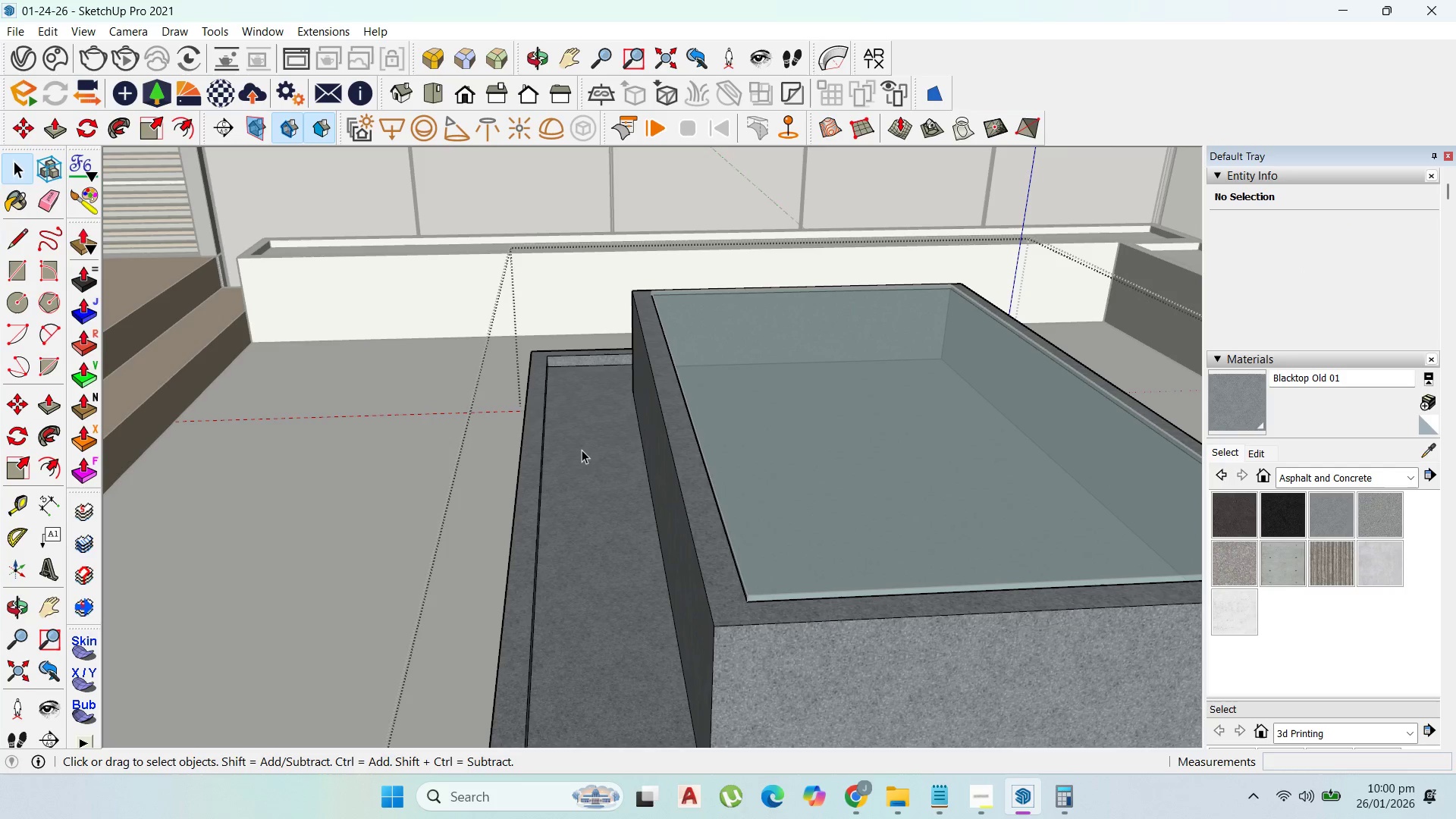 
key(P)
 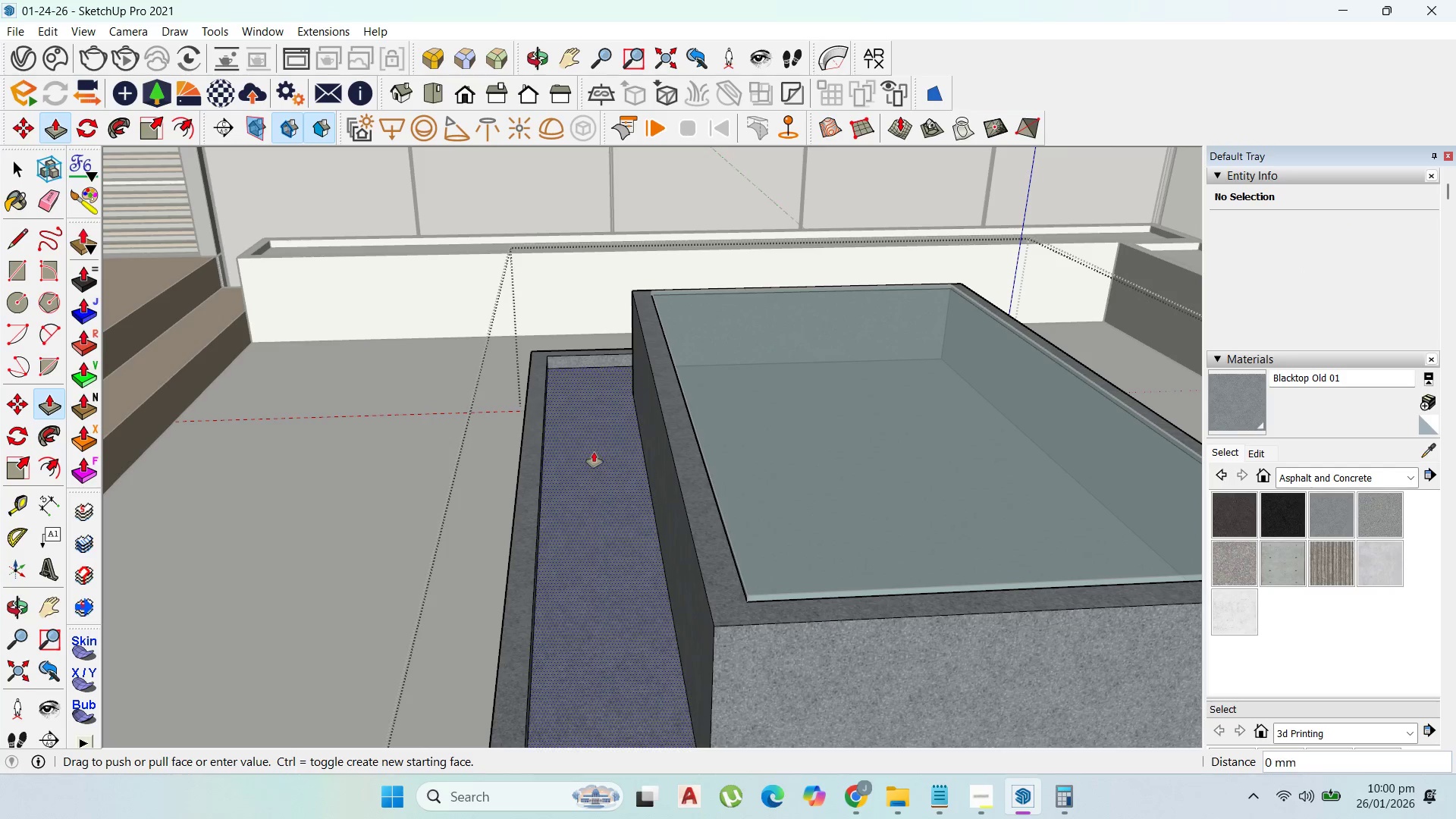 
left_click_drag(start_coordinate=[593, 448], to_coordinate=[601, 502])
 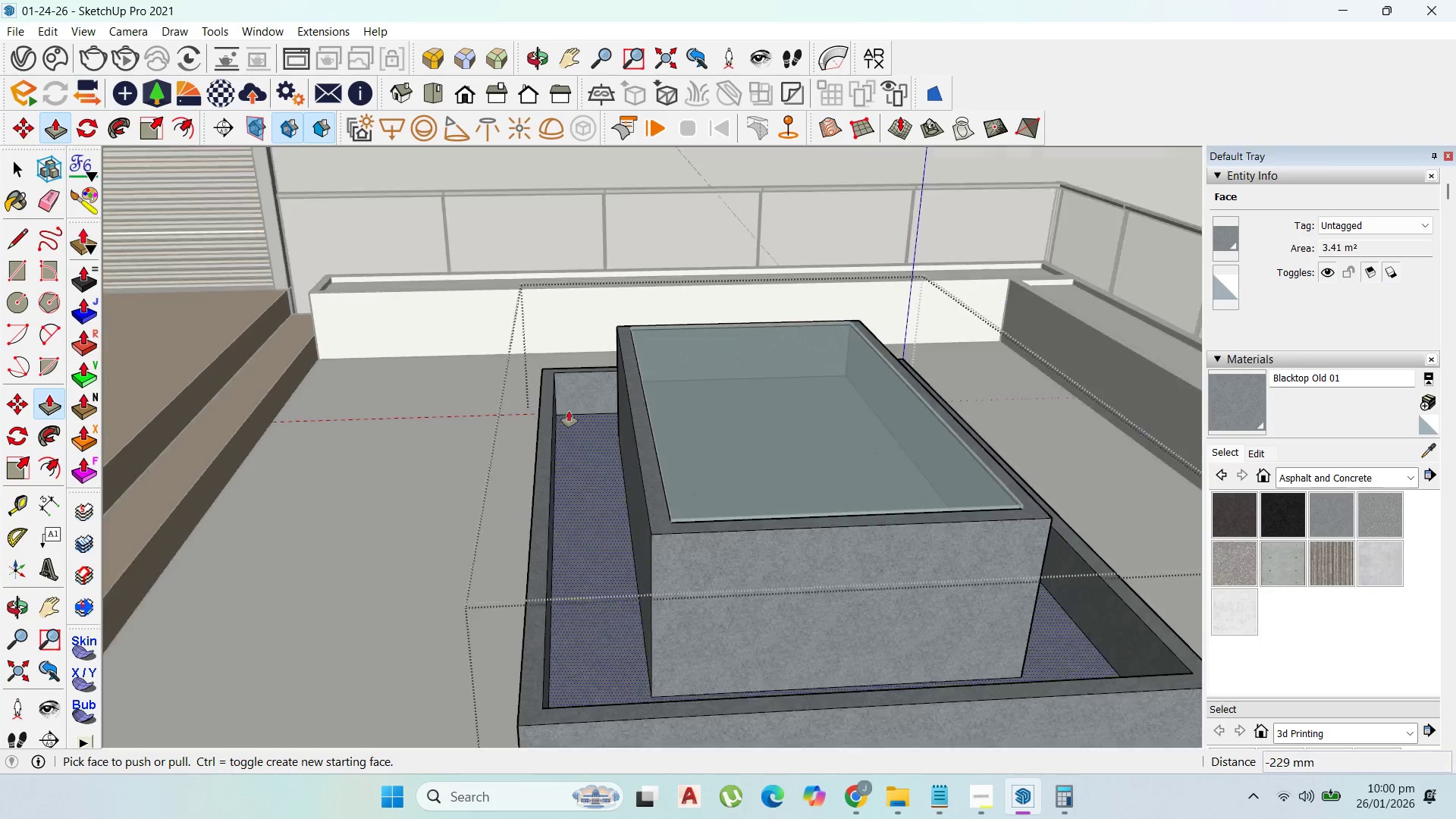 
scroll: coordinate [569, 412], scroll_direction: down, amount: 4.0
 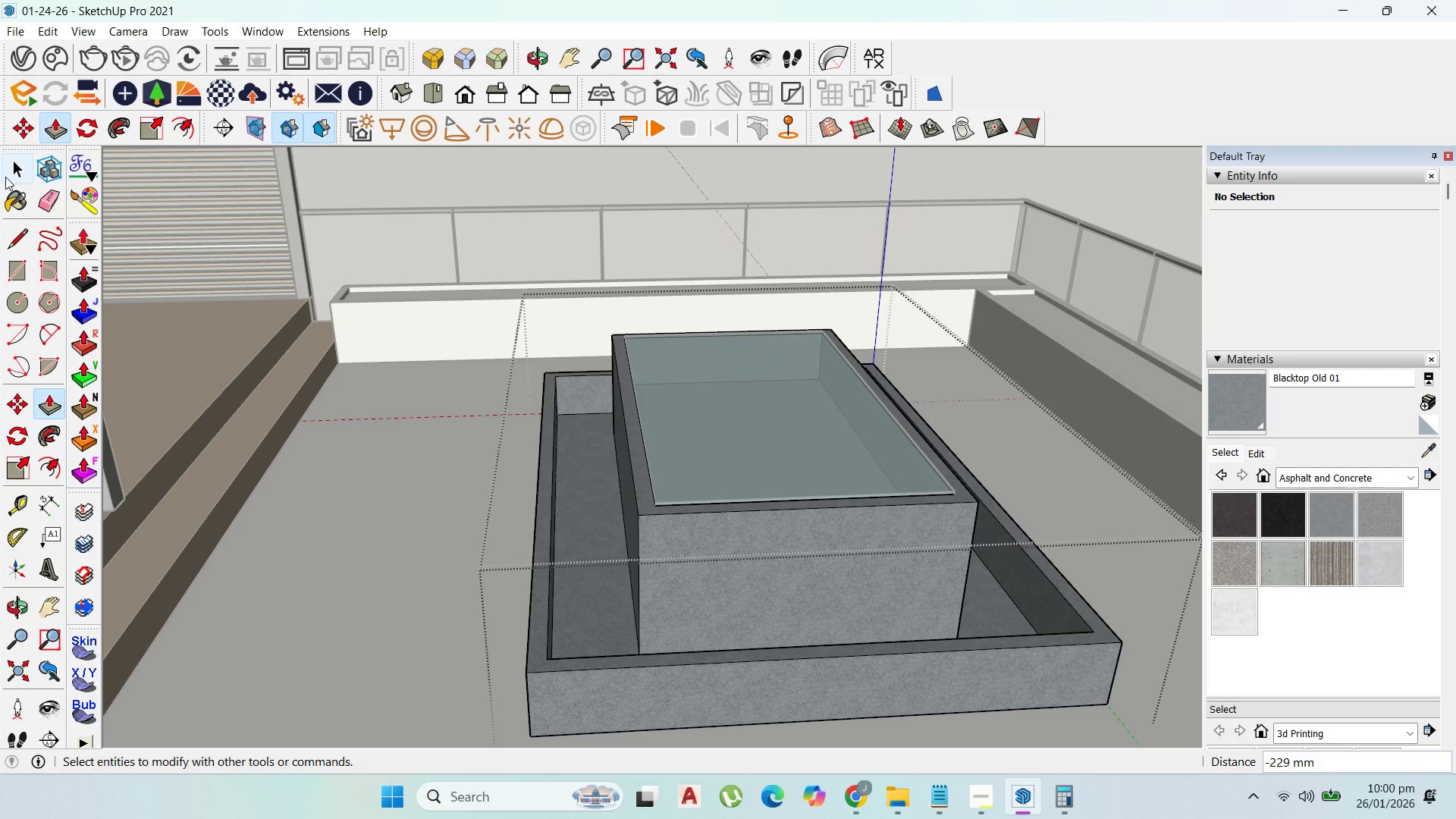 
left_click([20, 165])
 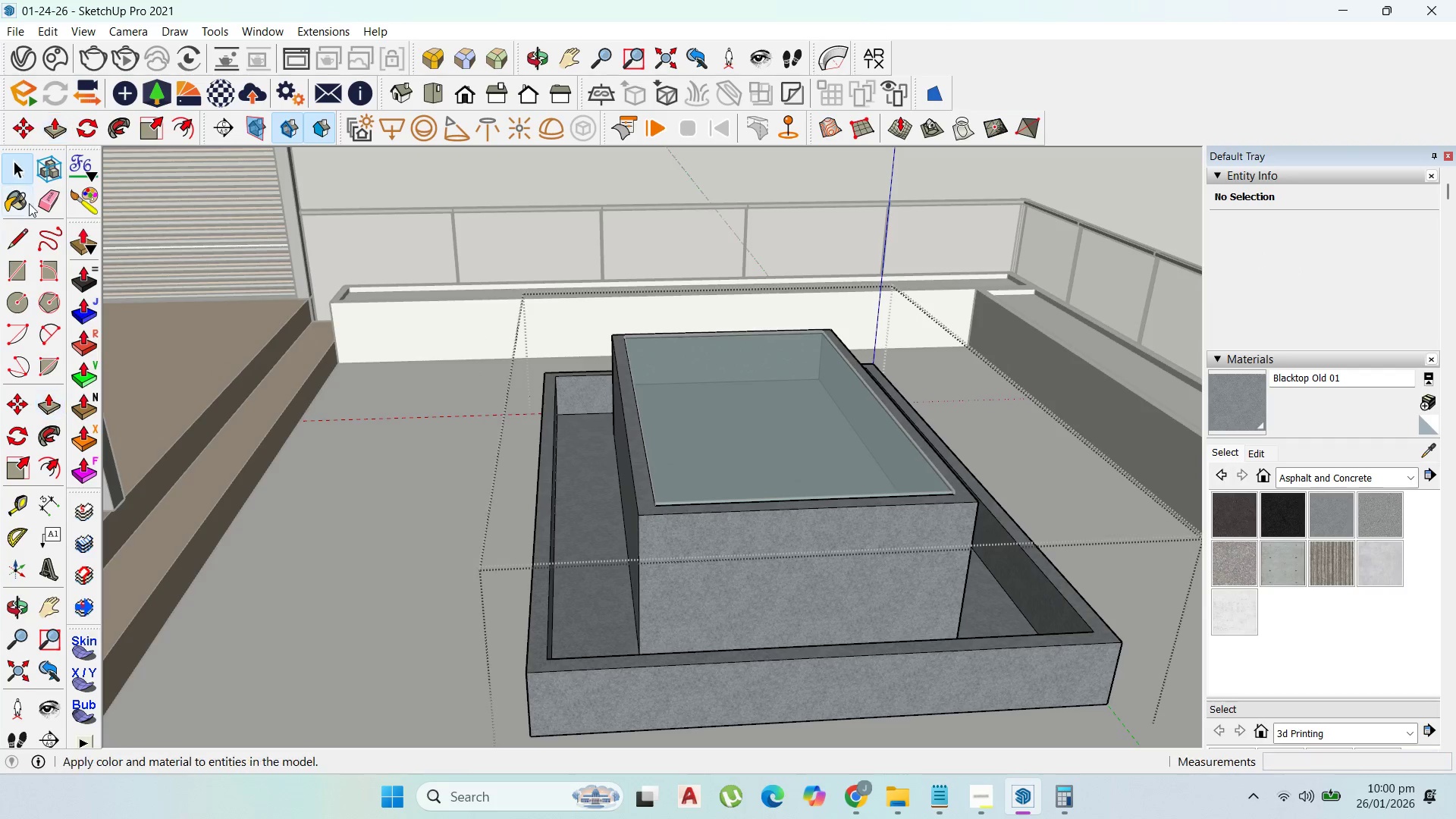 
key(Escape)
 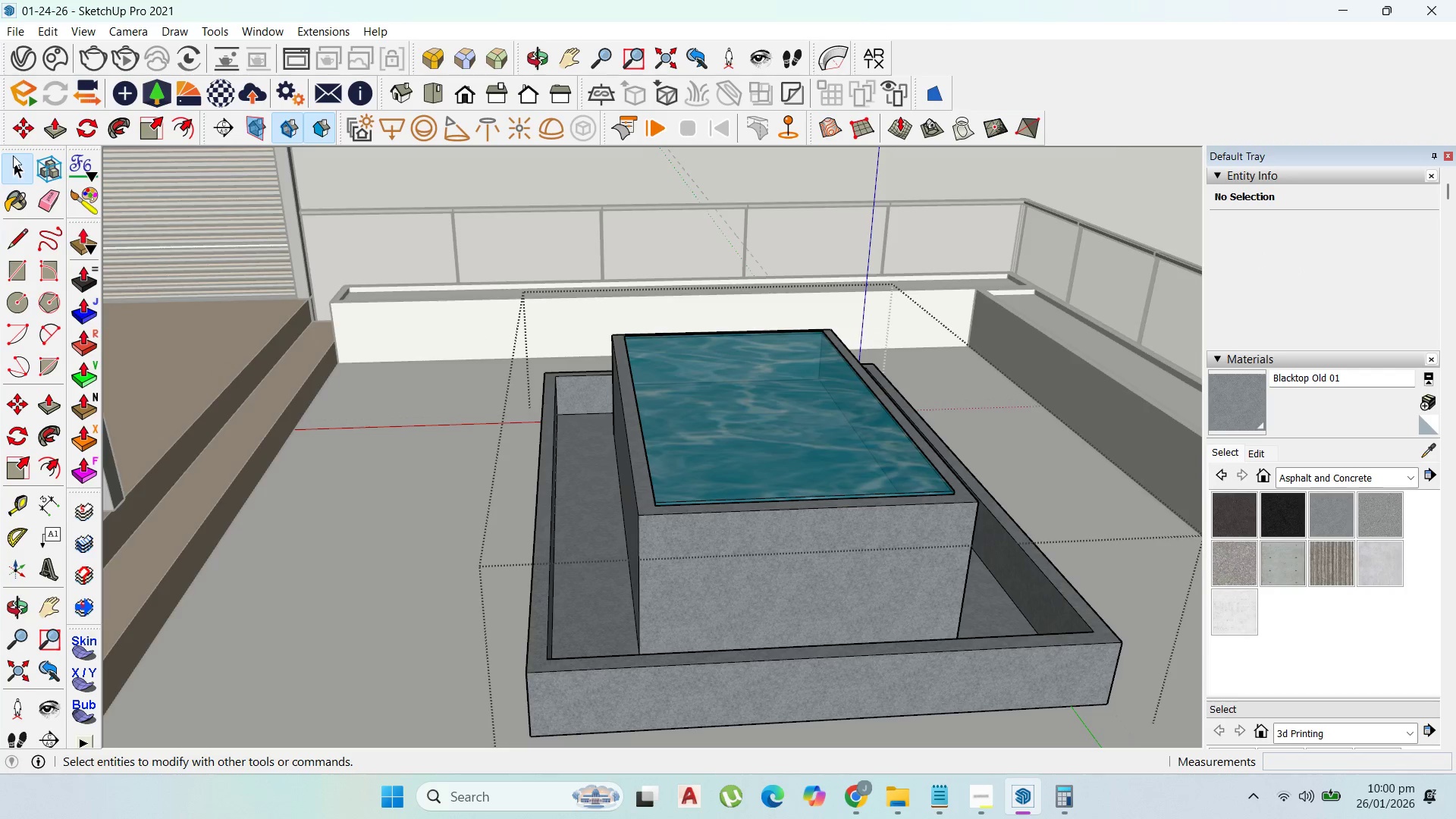 
key(Escape)
 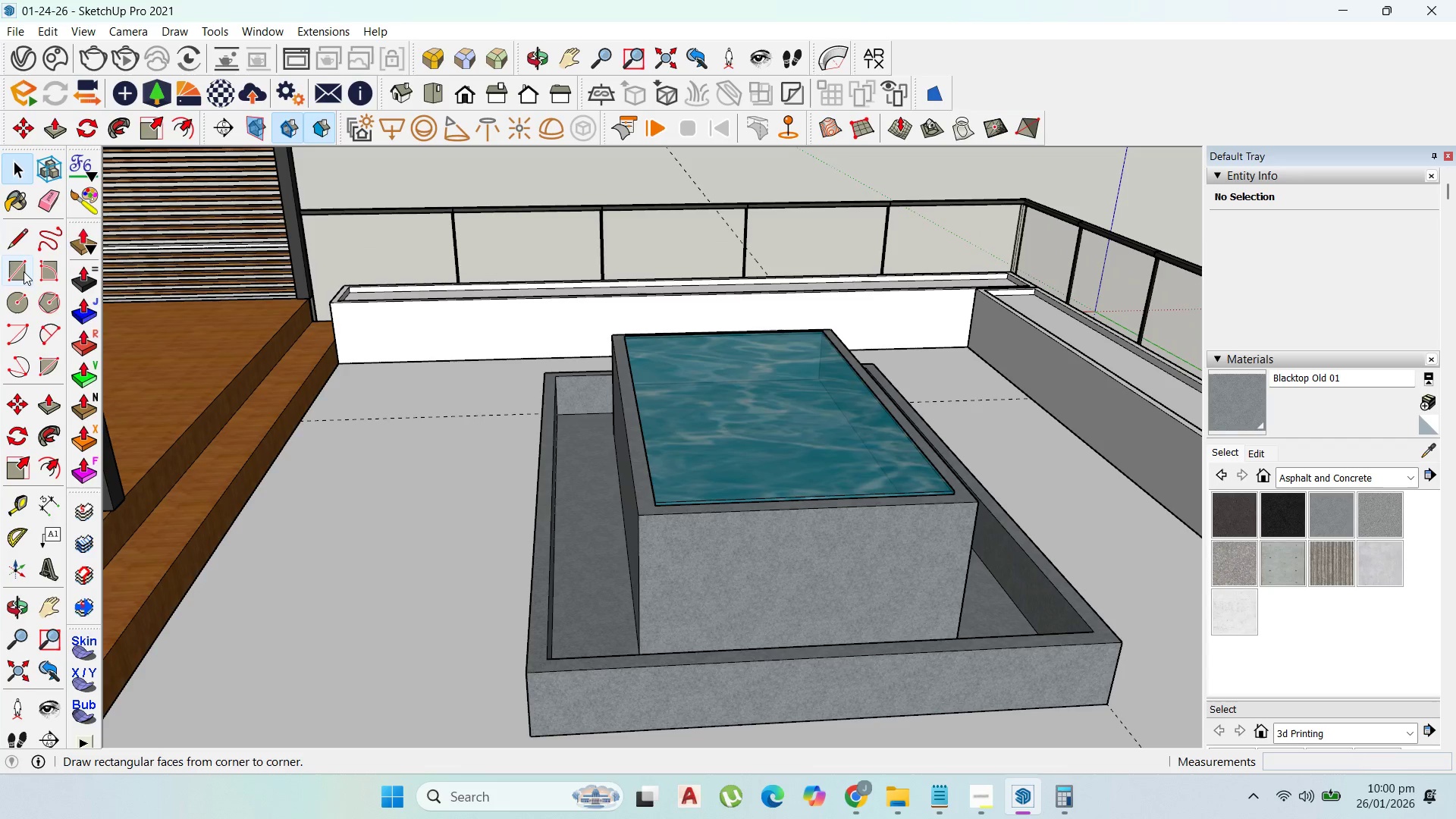 
left_click([23, 268])
 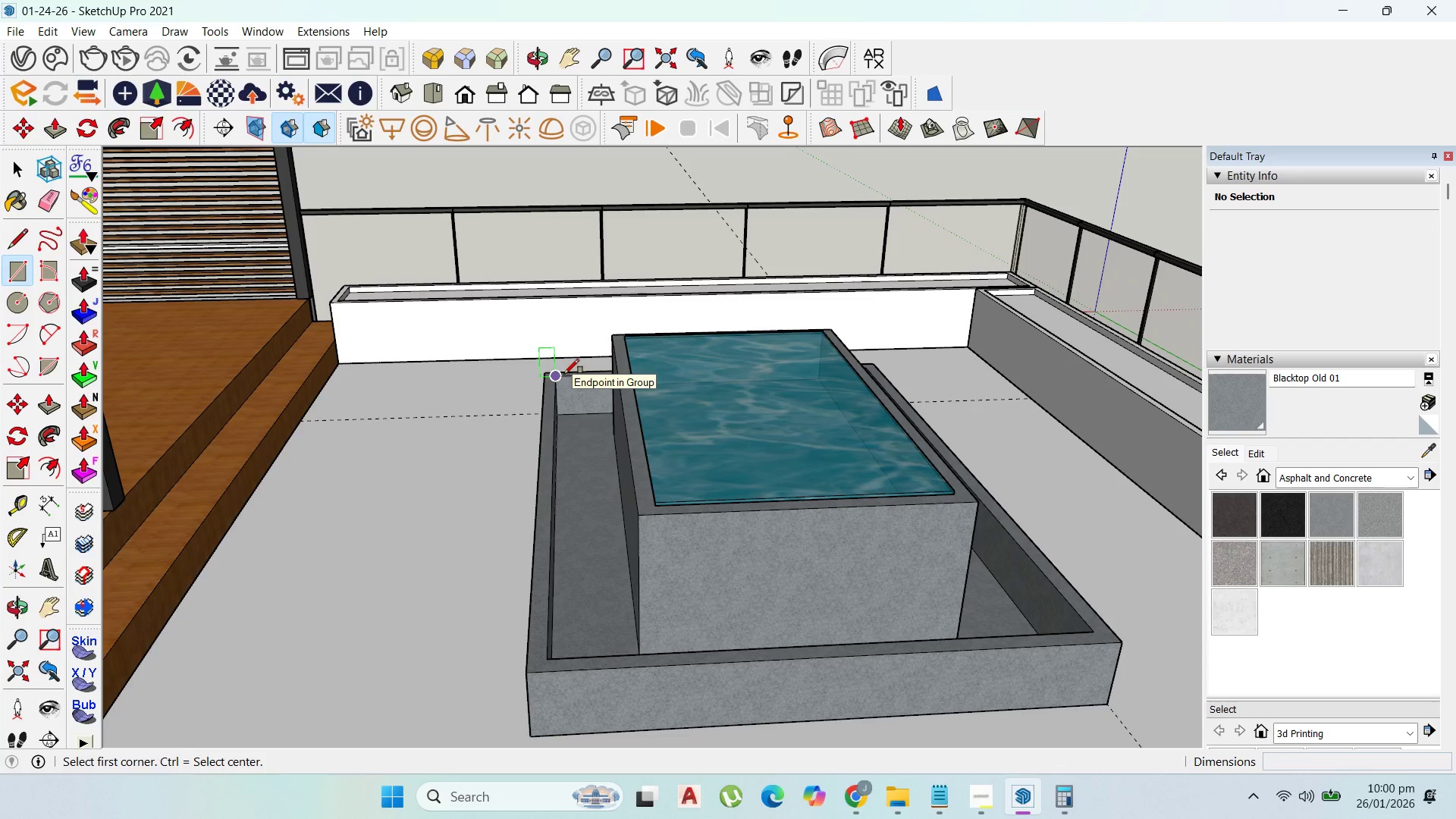 
left_click([564, 373])
 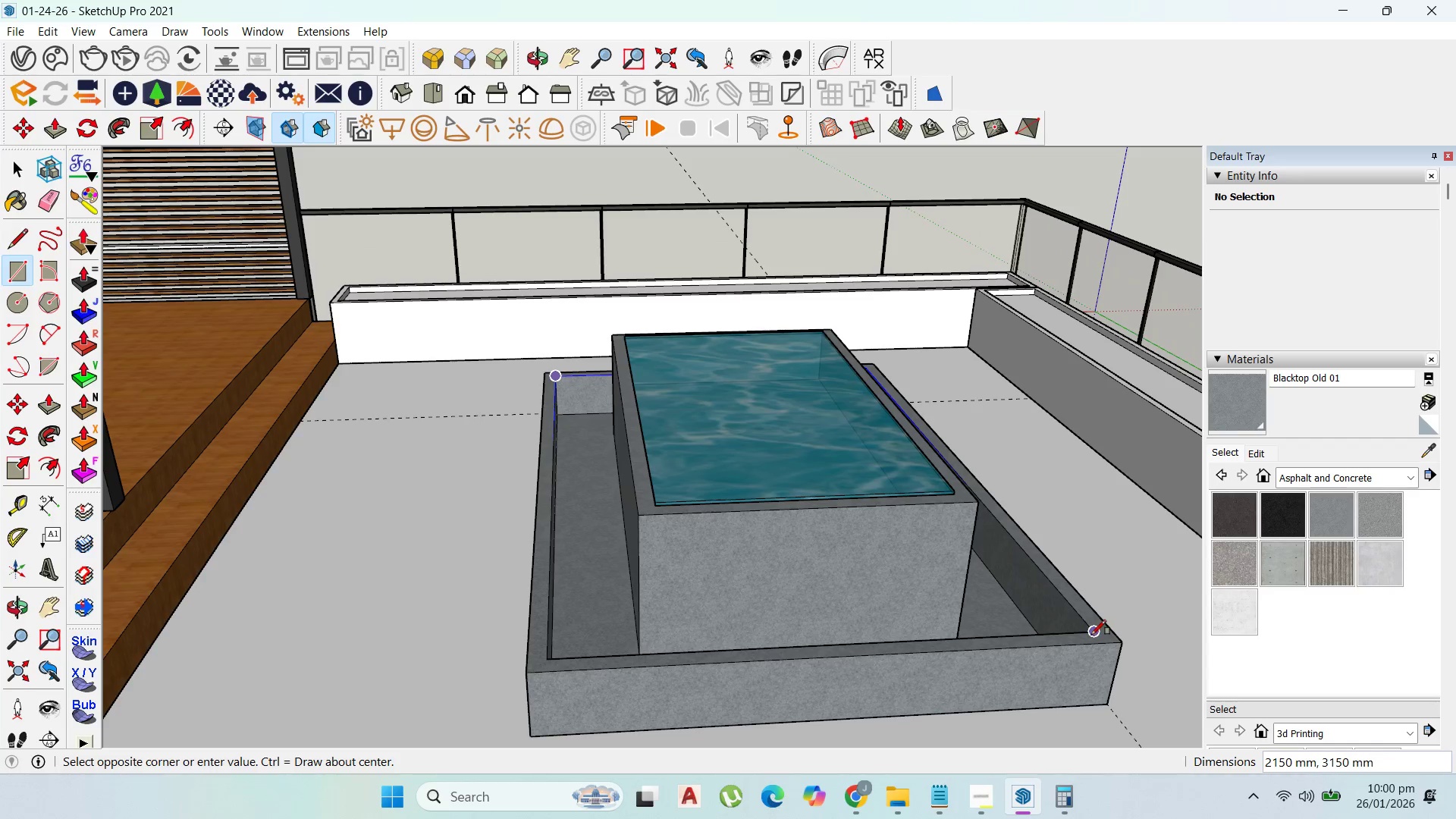 
left_click([1090, 634])
 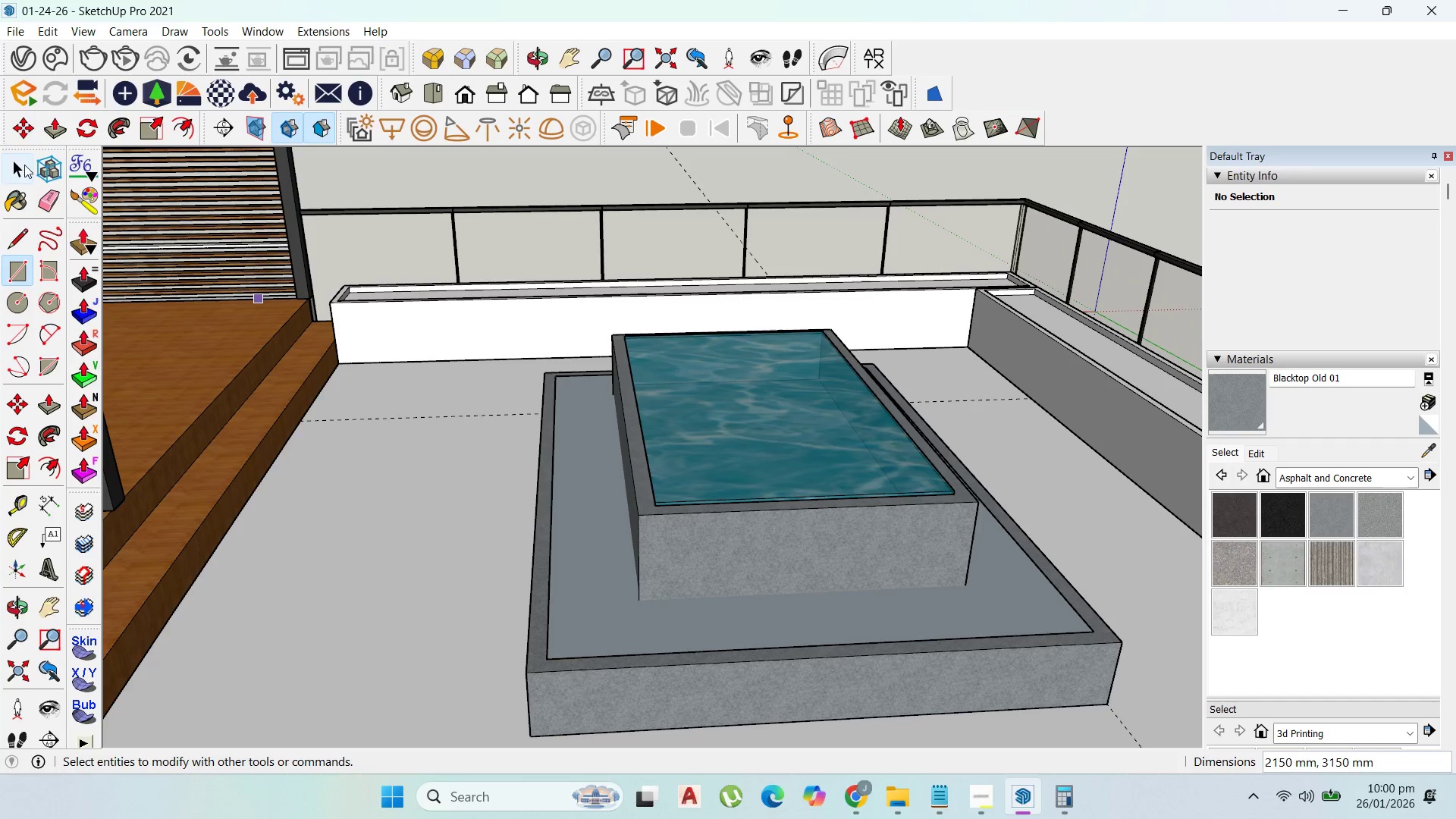 
left_click_drag(start_coordinate=[16, 168], to_coordinate=[66, 183])
 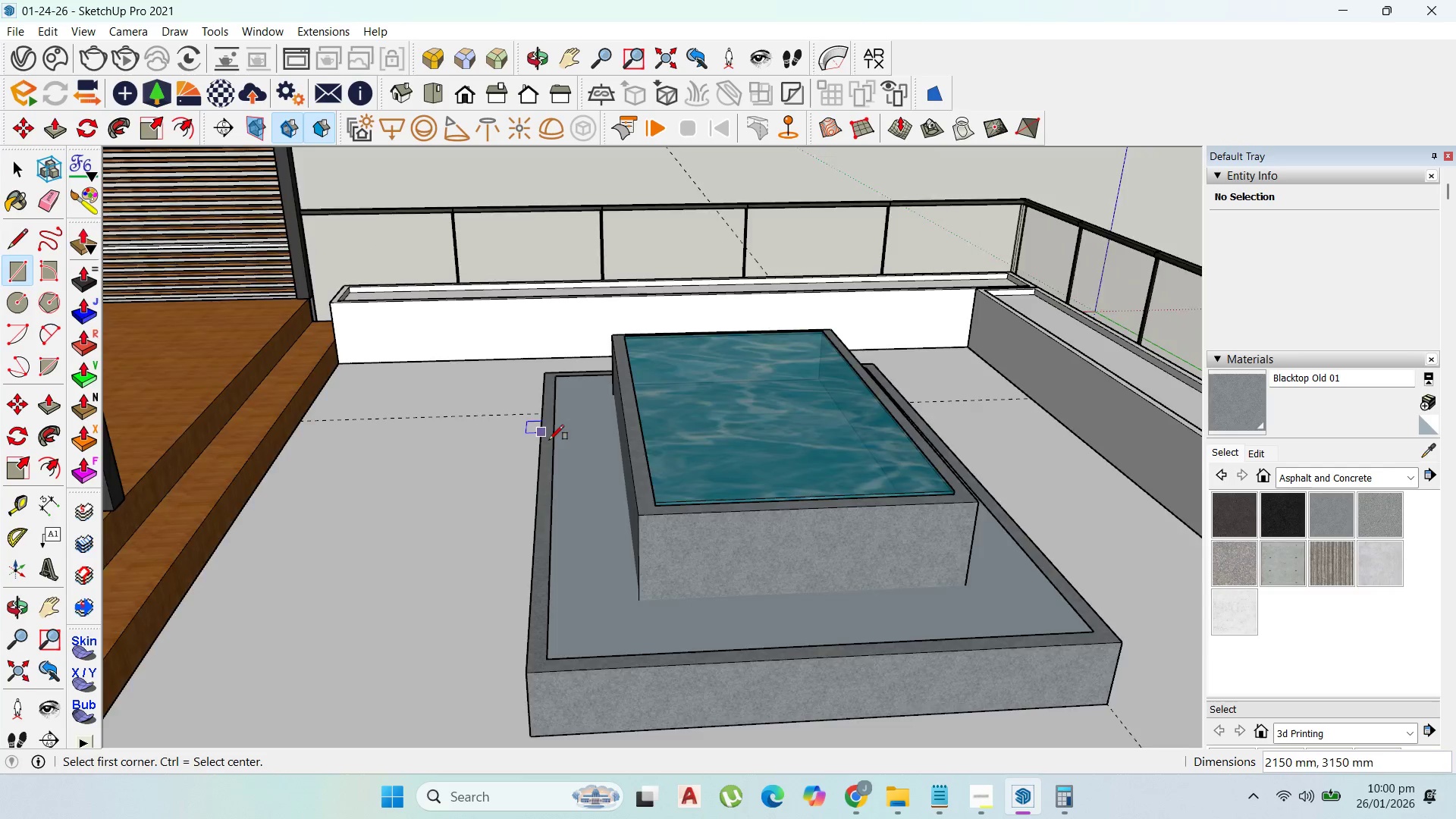 
scroll: coordinate [553, 441], scroll_direction: up, amount: 3.0
 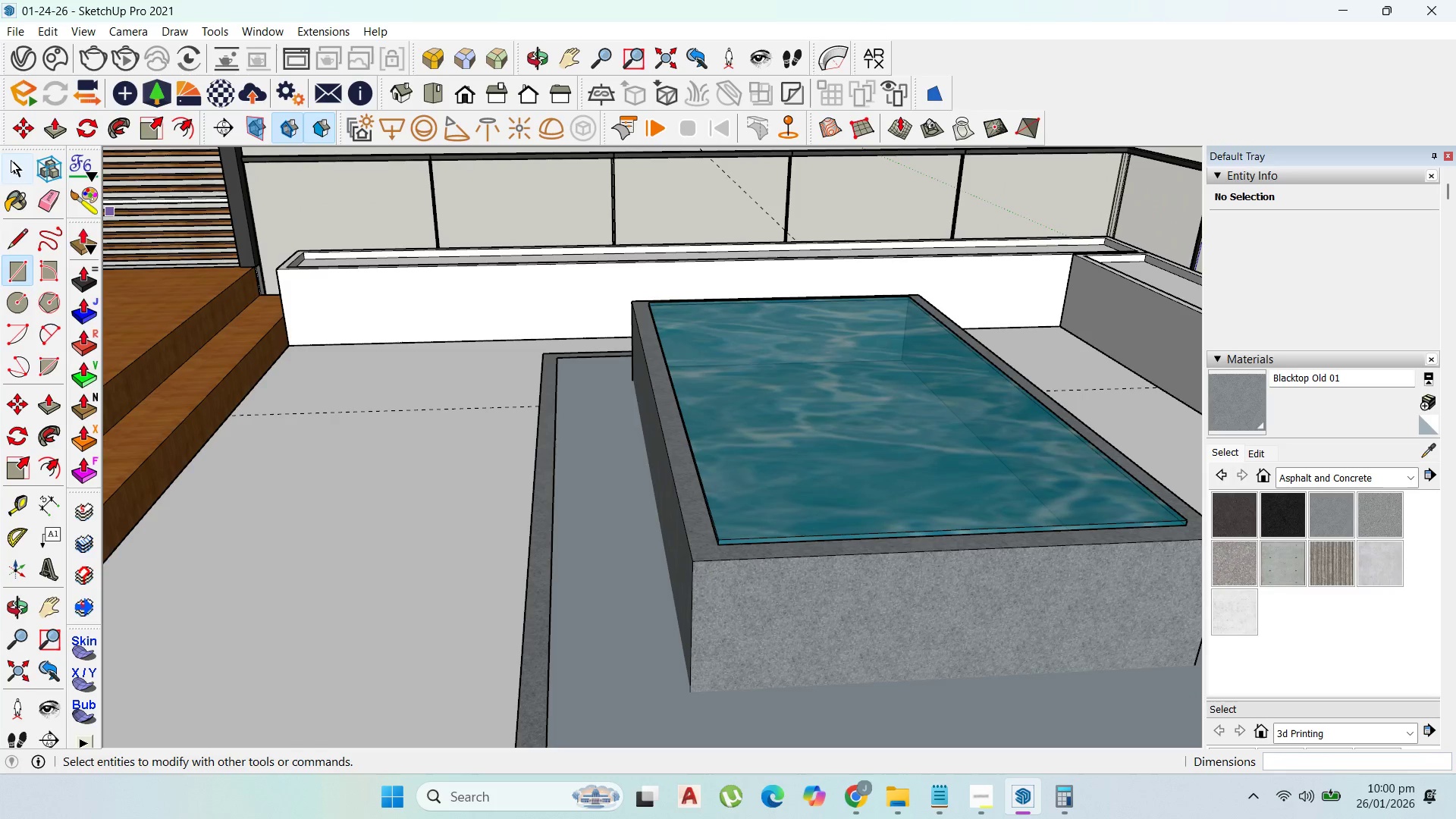 
left_click_drag(start_coordinate=[14, 164], to_coordinate=[20, 165])
 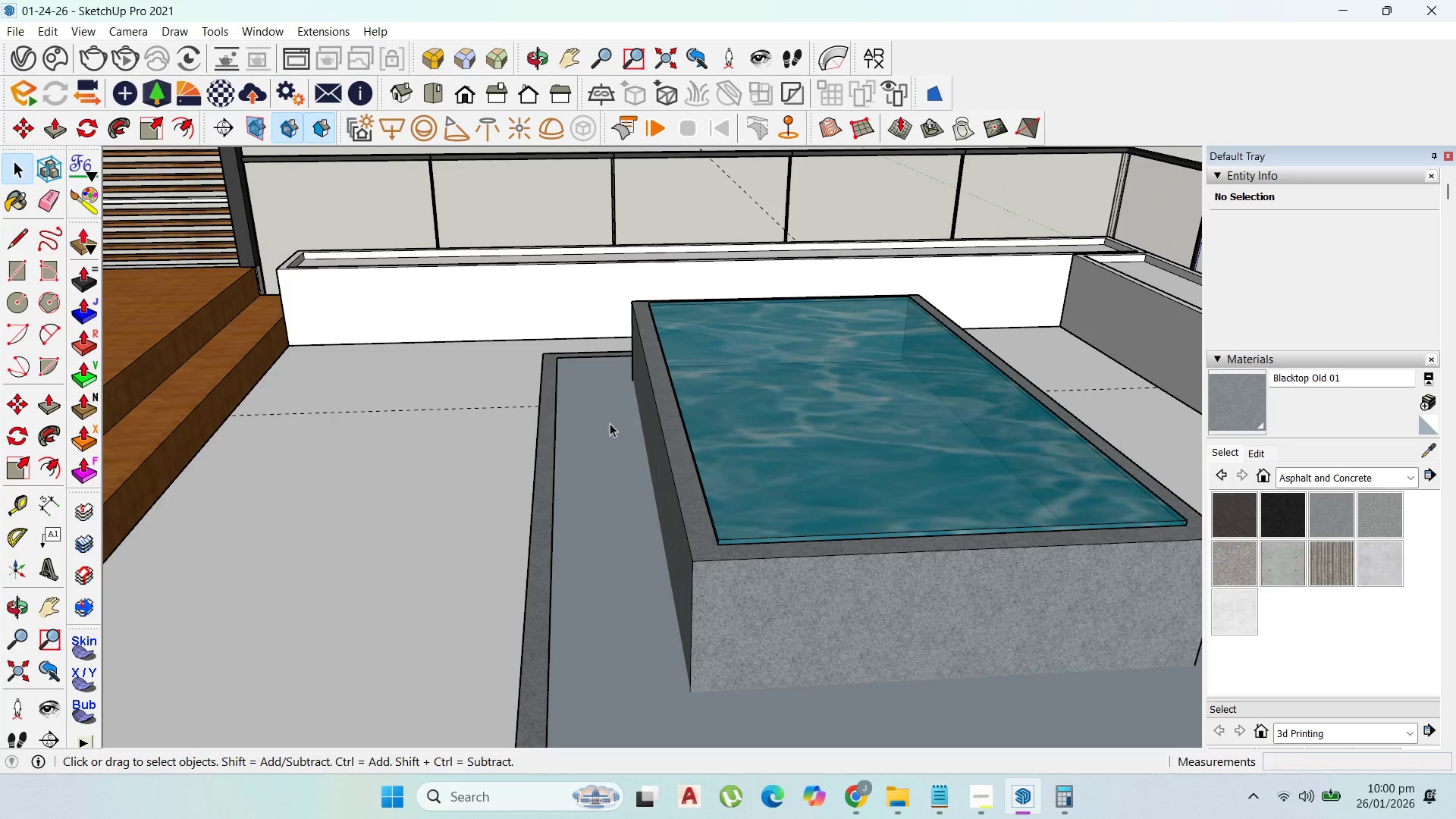 
left_click([617, 425])
 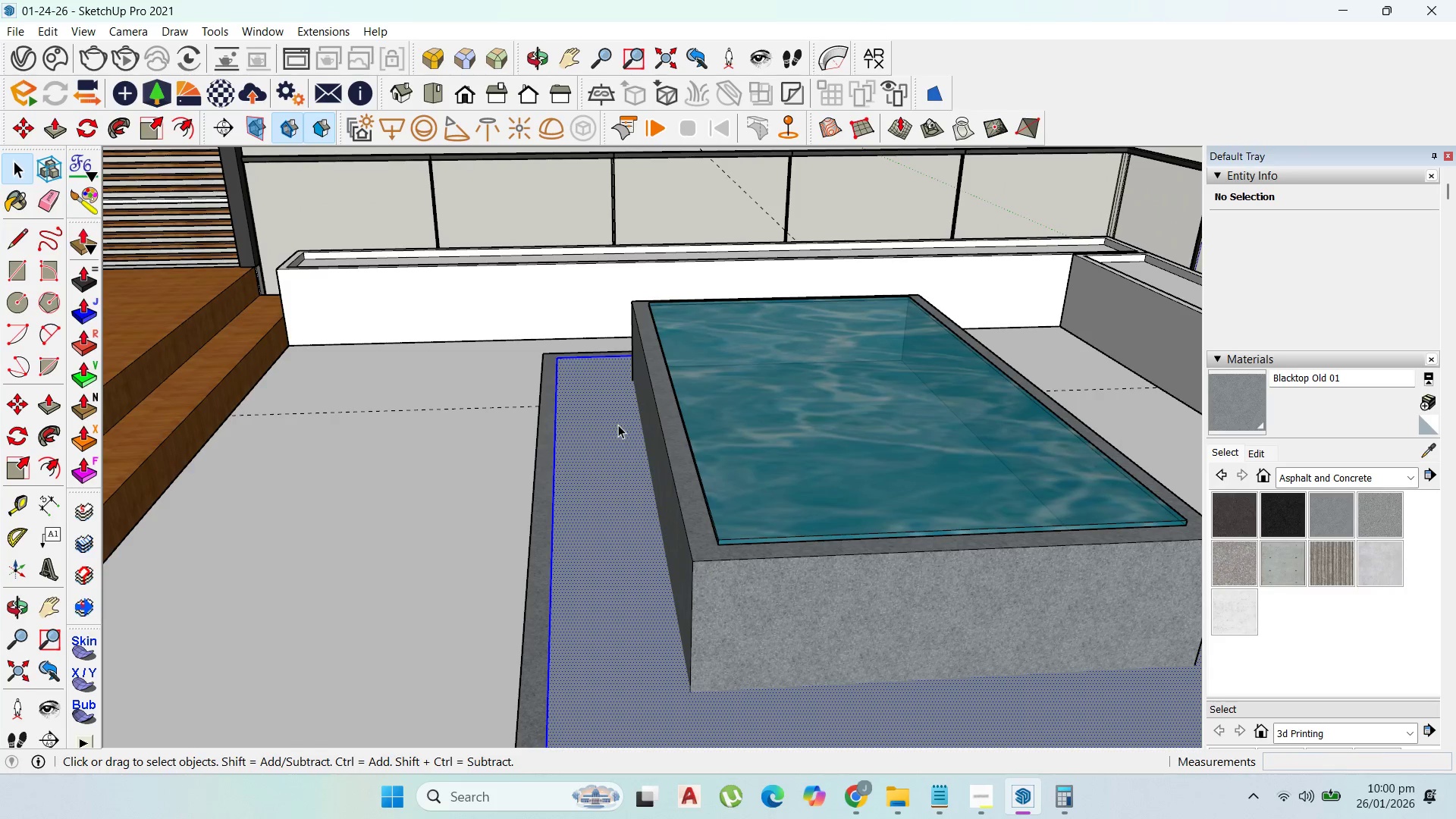 
right_click([617, 424])
 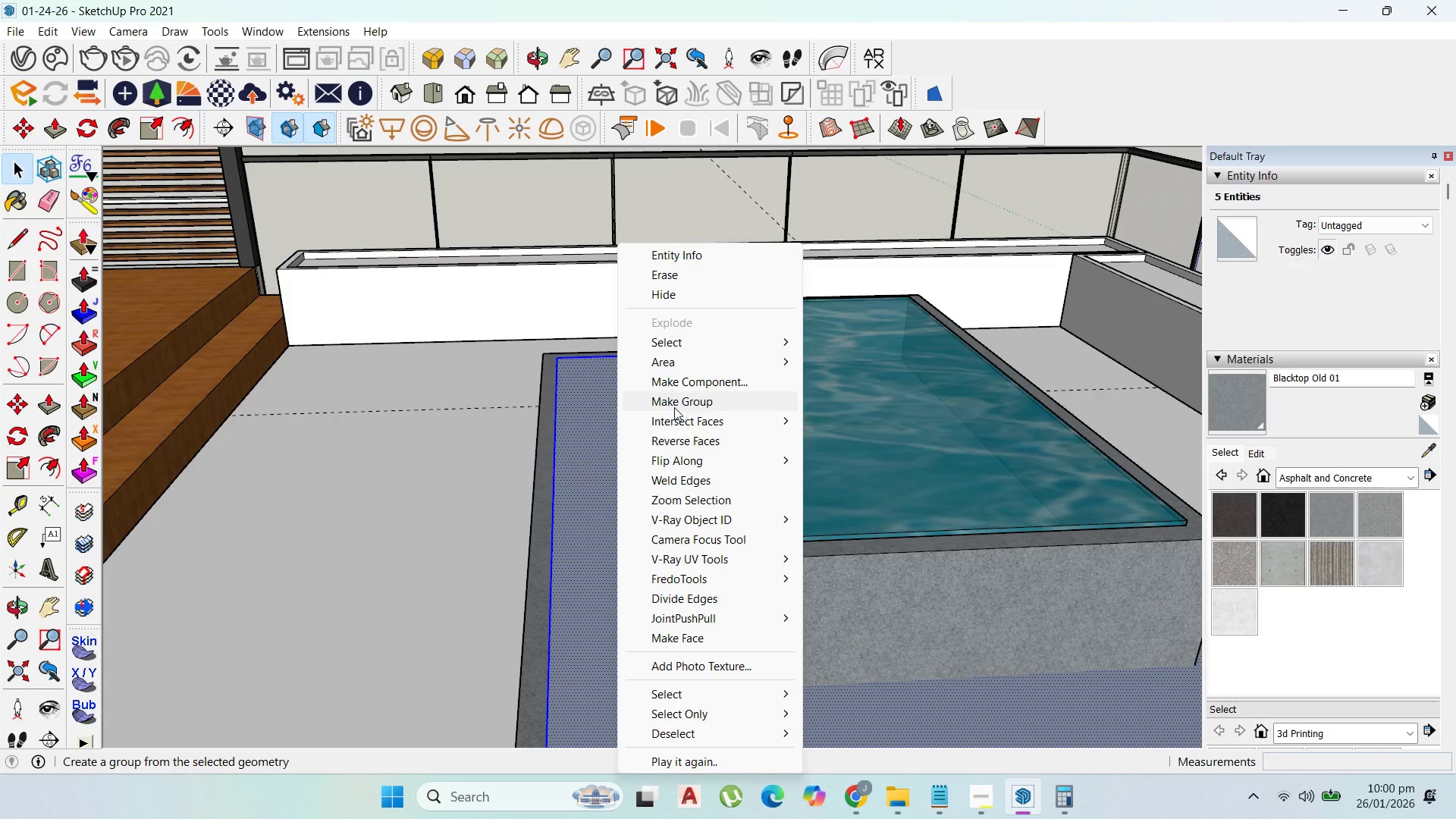 
left_click([674, 406])
 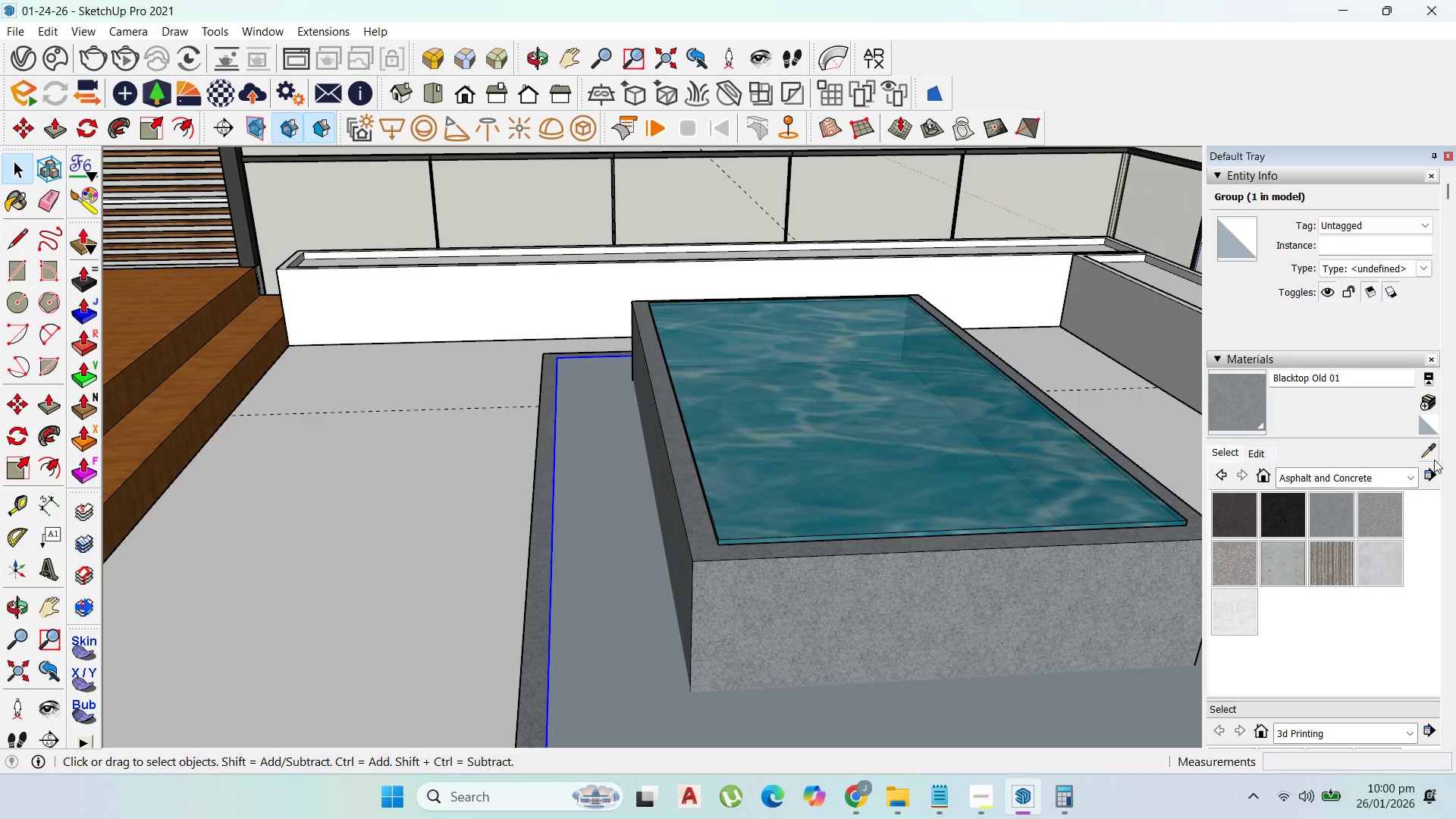 
double_click([863, 384])
 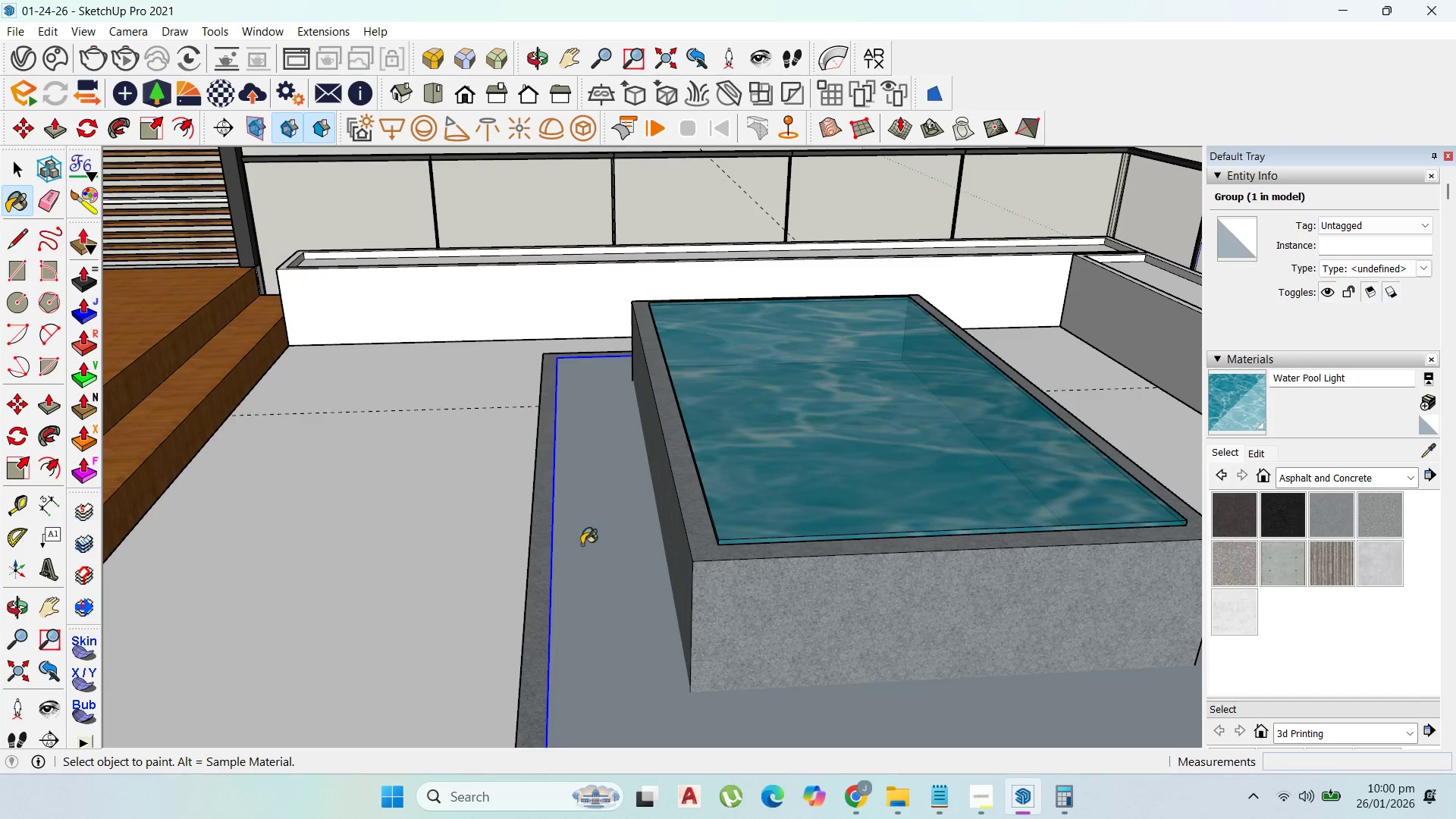 
left_click([593, 540])
 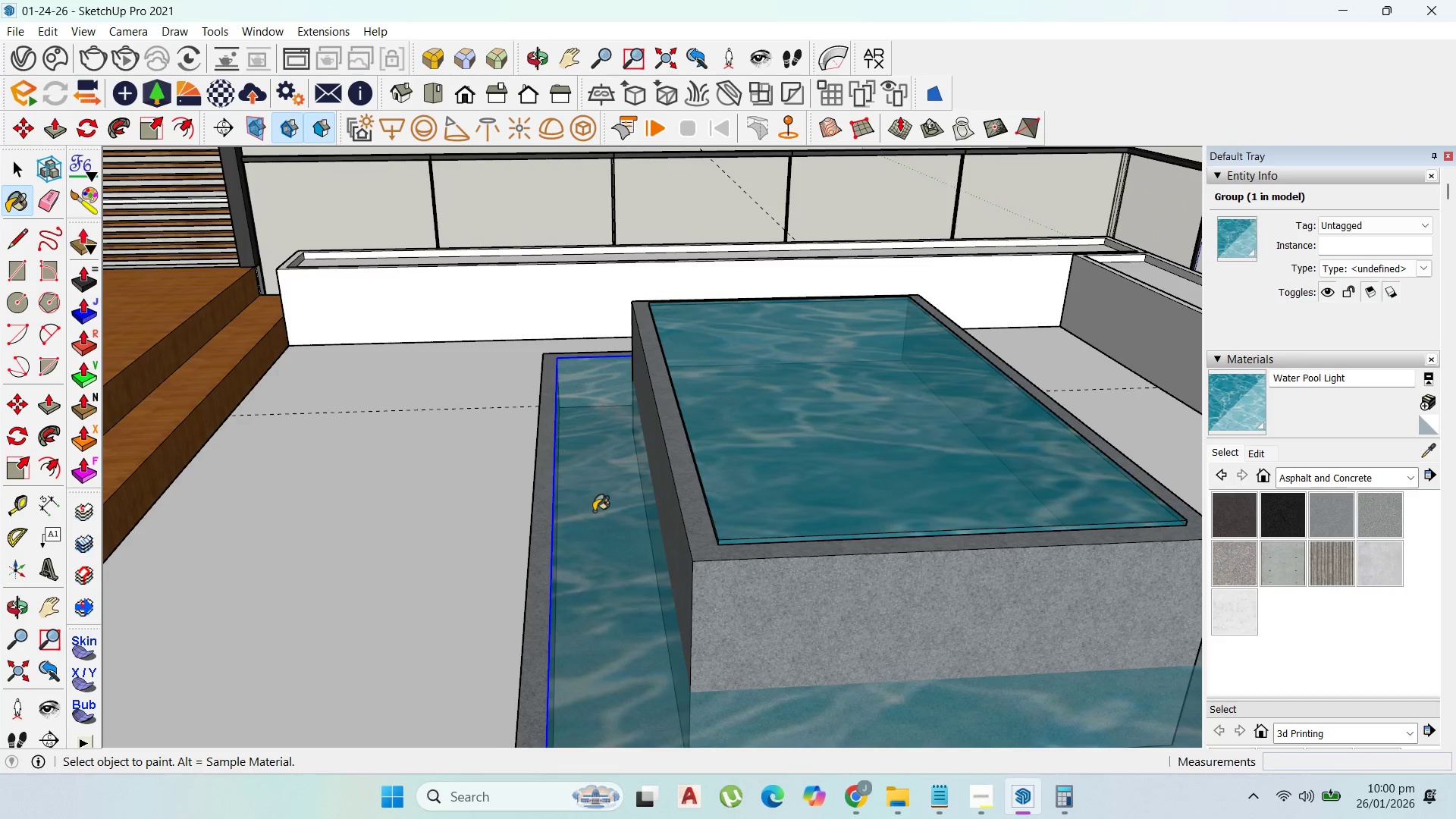 
key(M)
 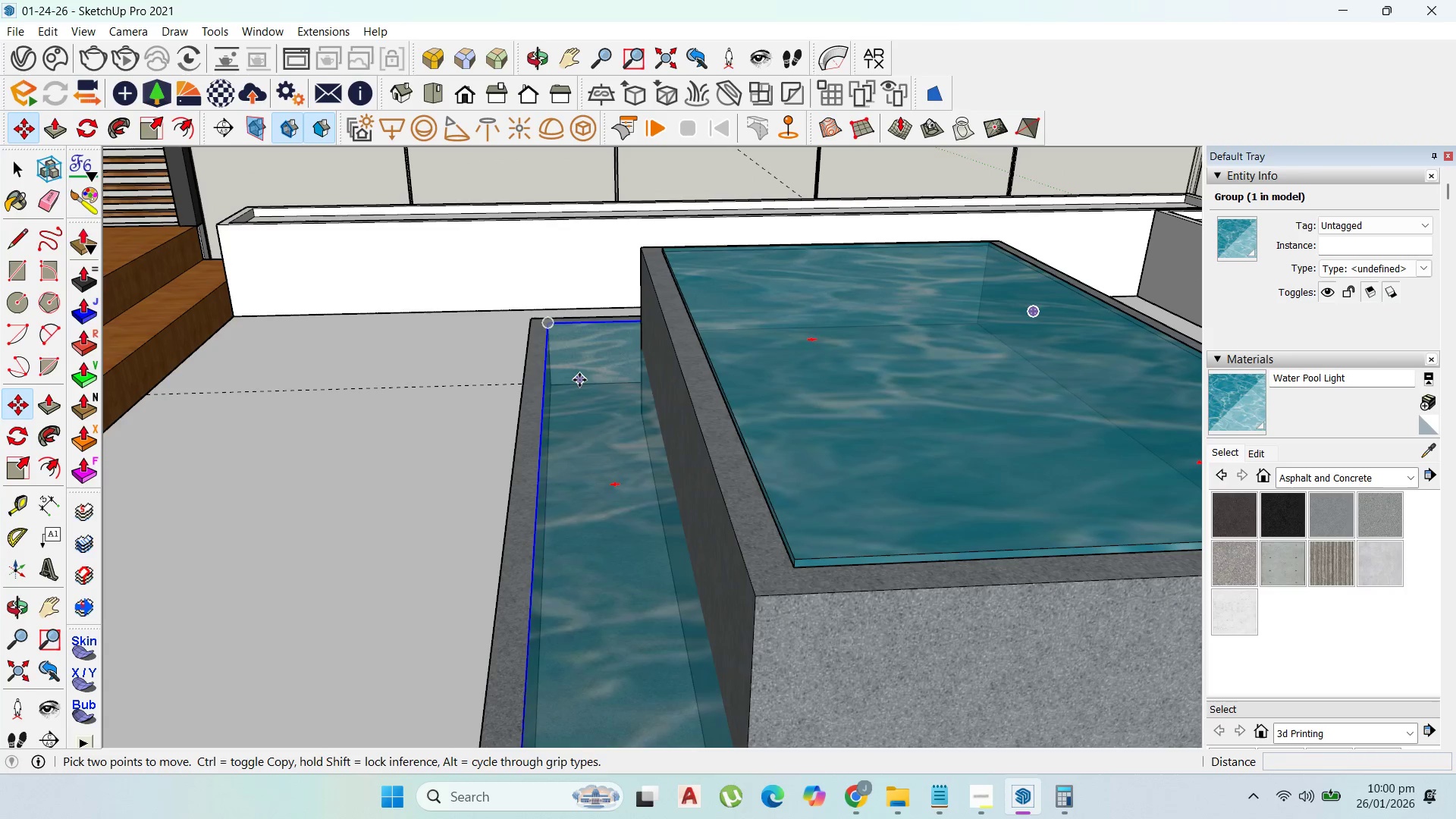 
scroll: coordinate [598, 509], scroll_direction: up, amount: 3.0
 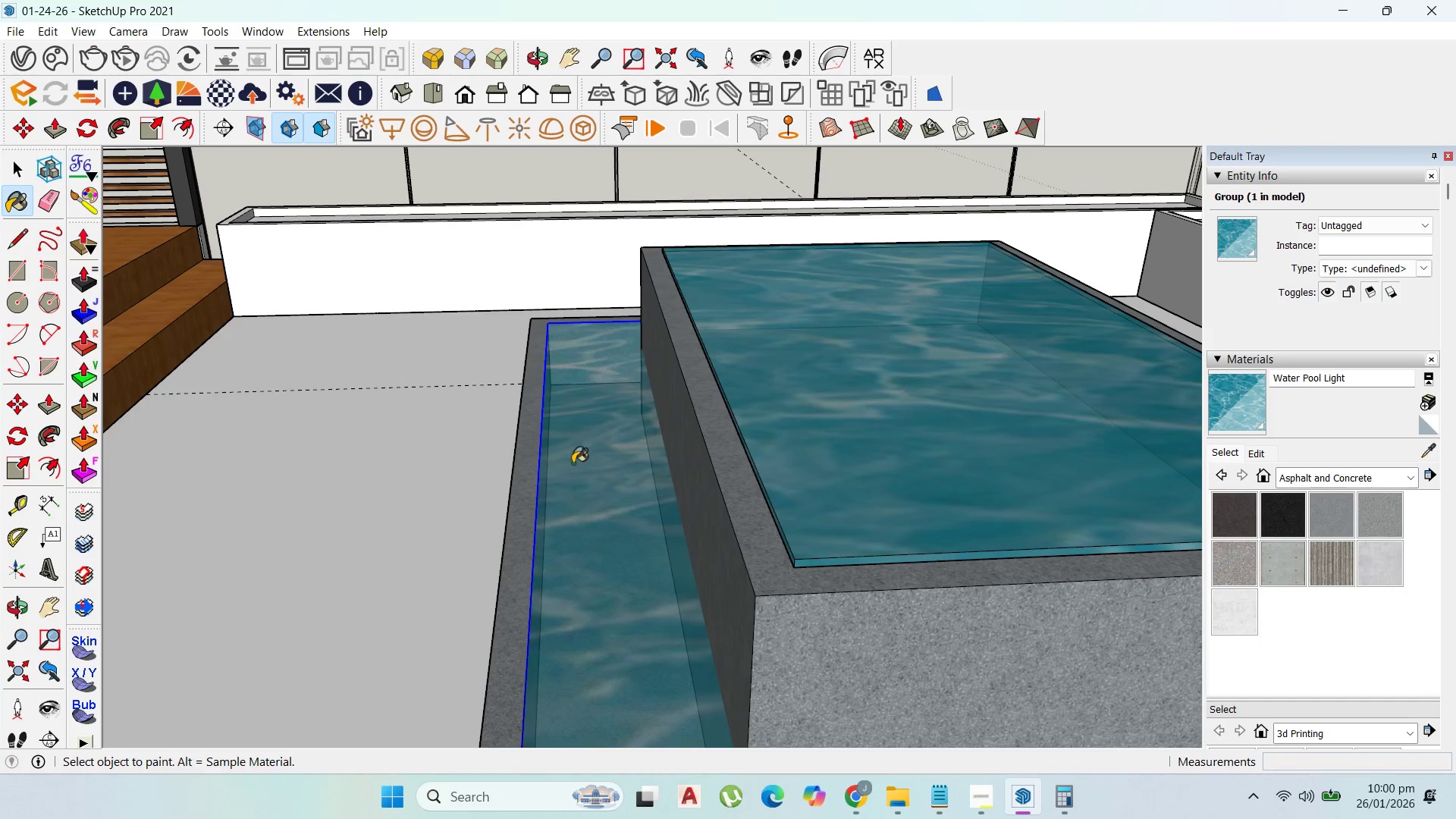 
left_click([579, 380])
 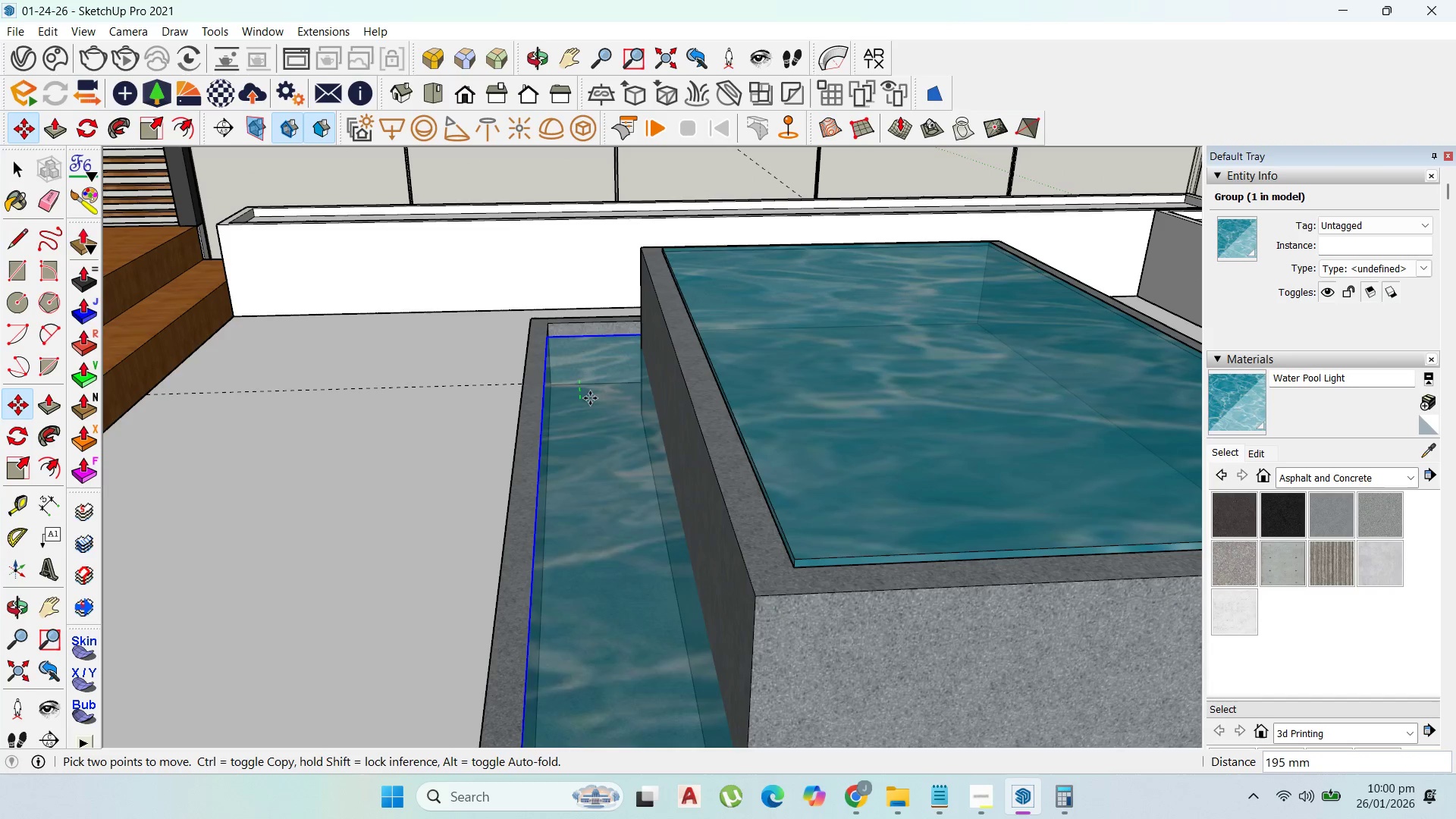 
key(ArrowUp)
 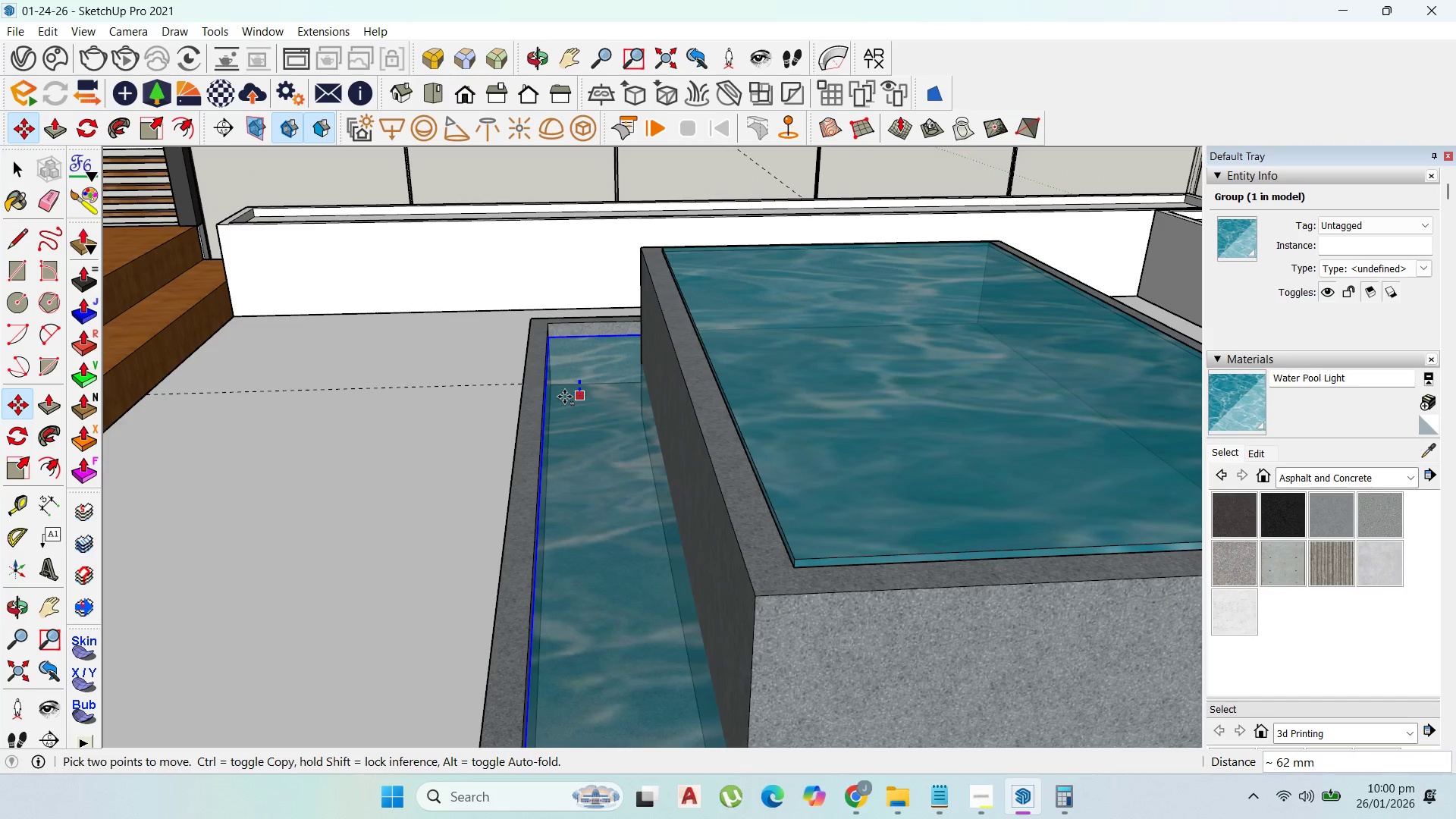 
left_click([566, 397])
 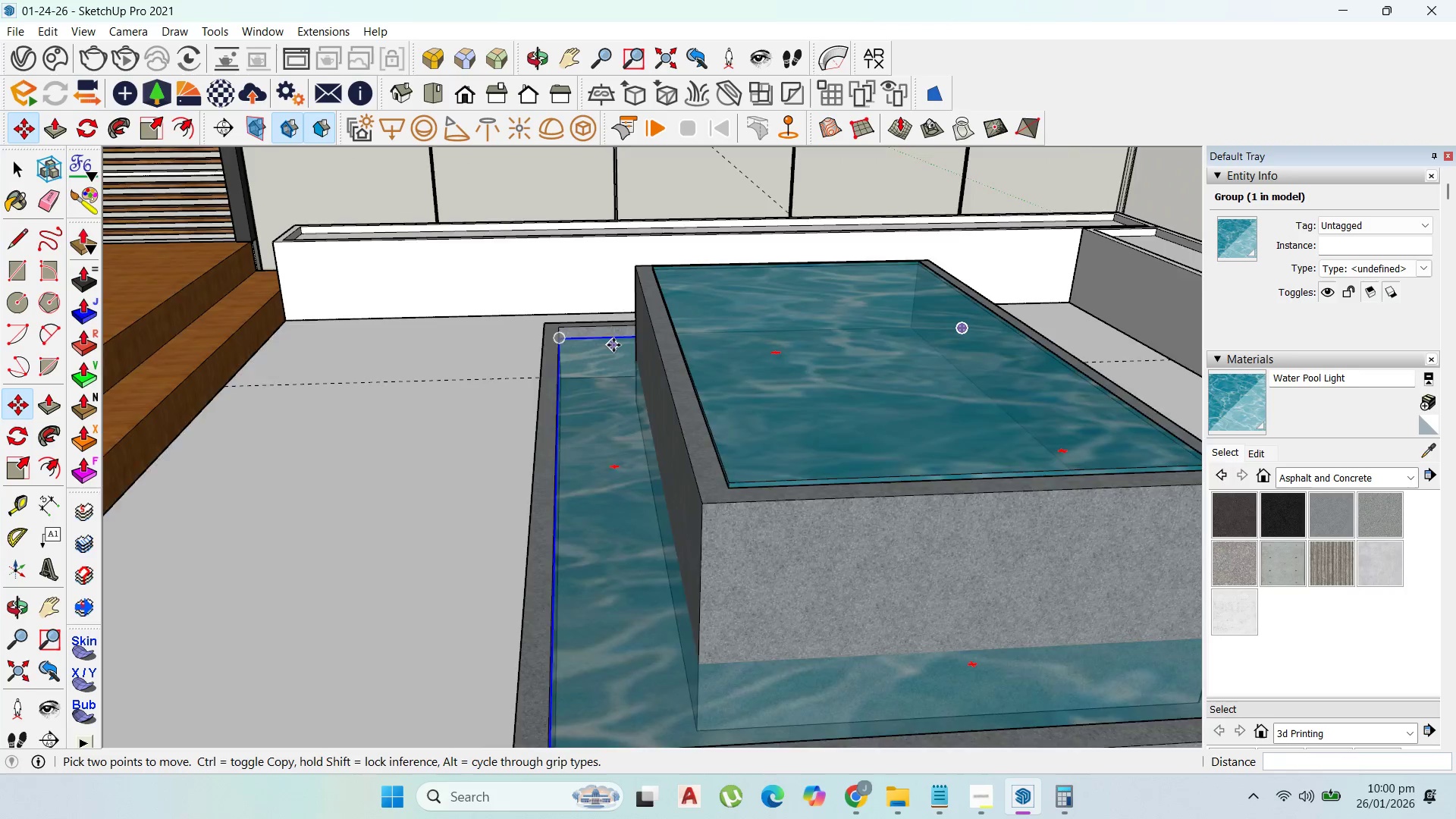 
scroll: coordinate [615, 345], scroll_direction: down, amount: 8.0
 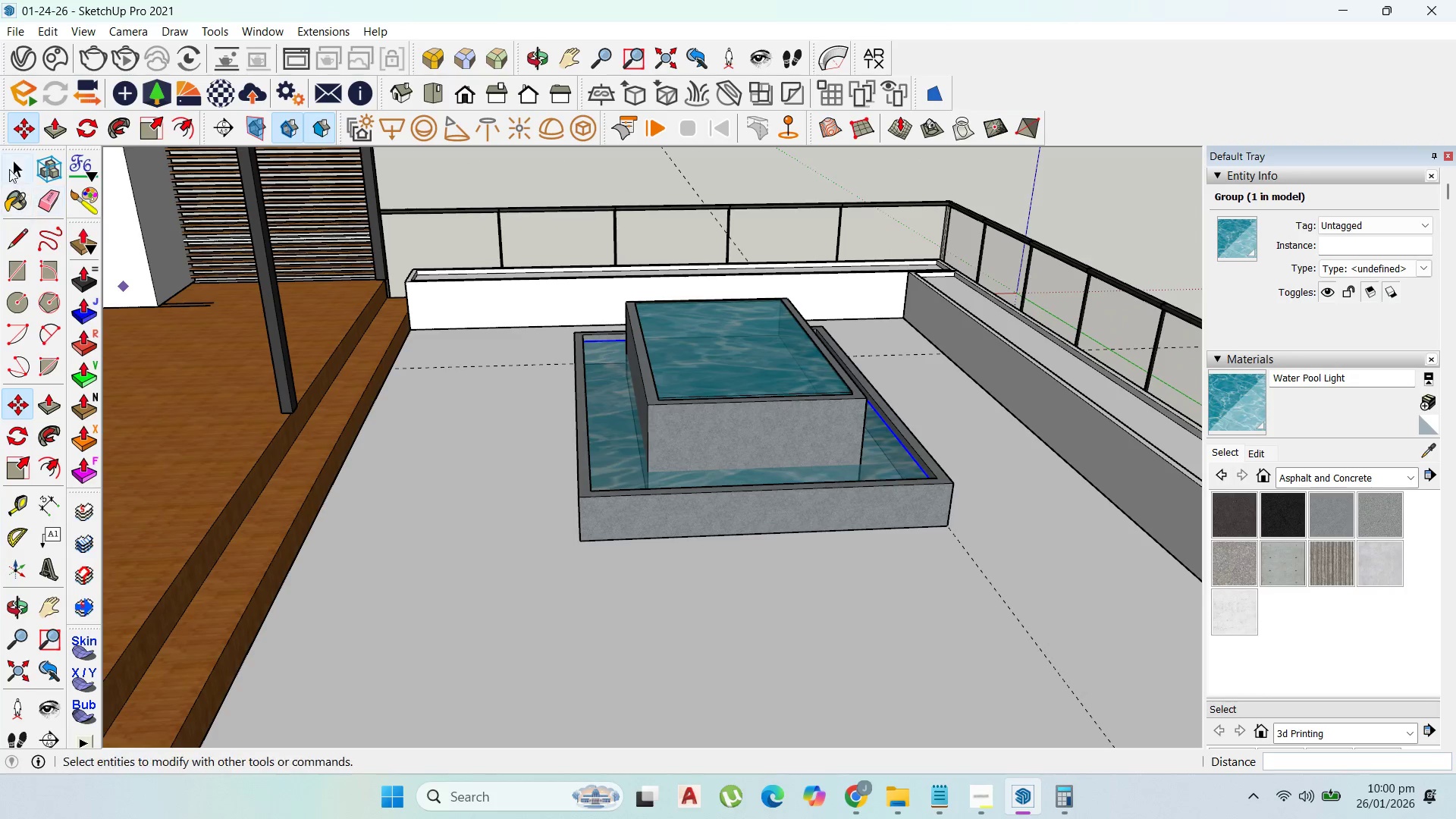 
left_click([5, 157])
 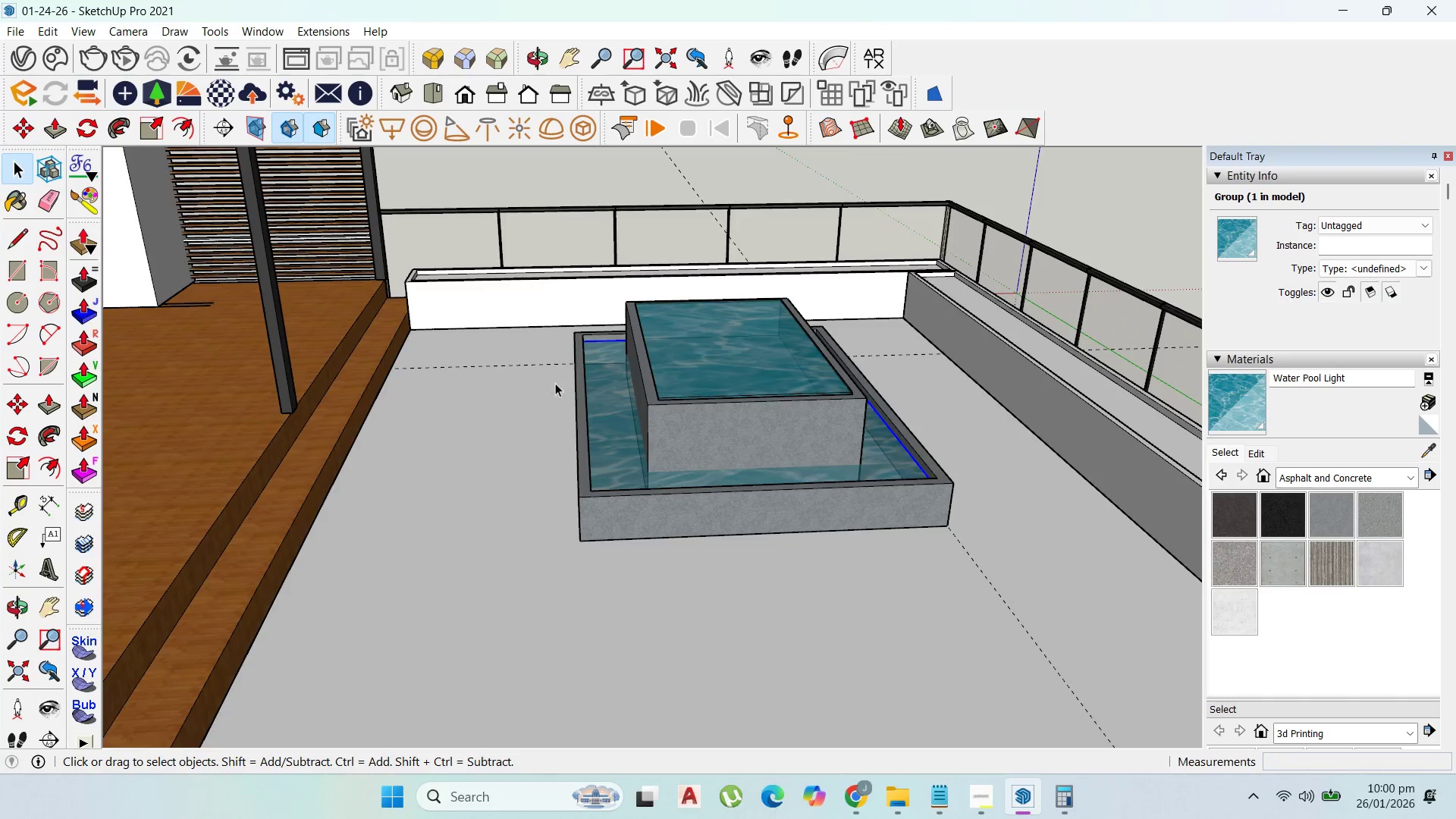 
double_click([792, 391])
 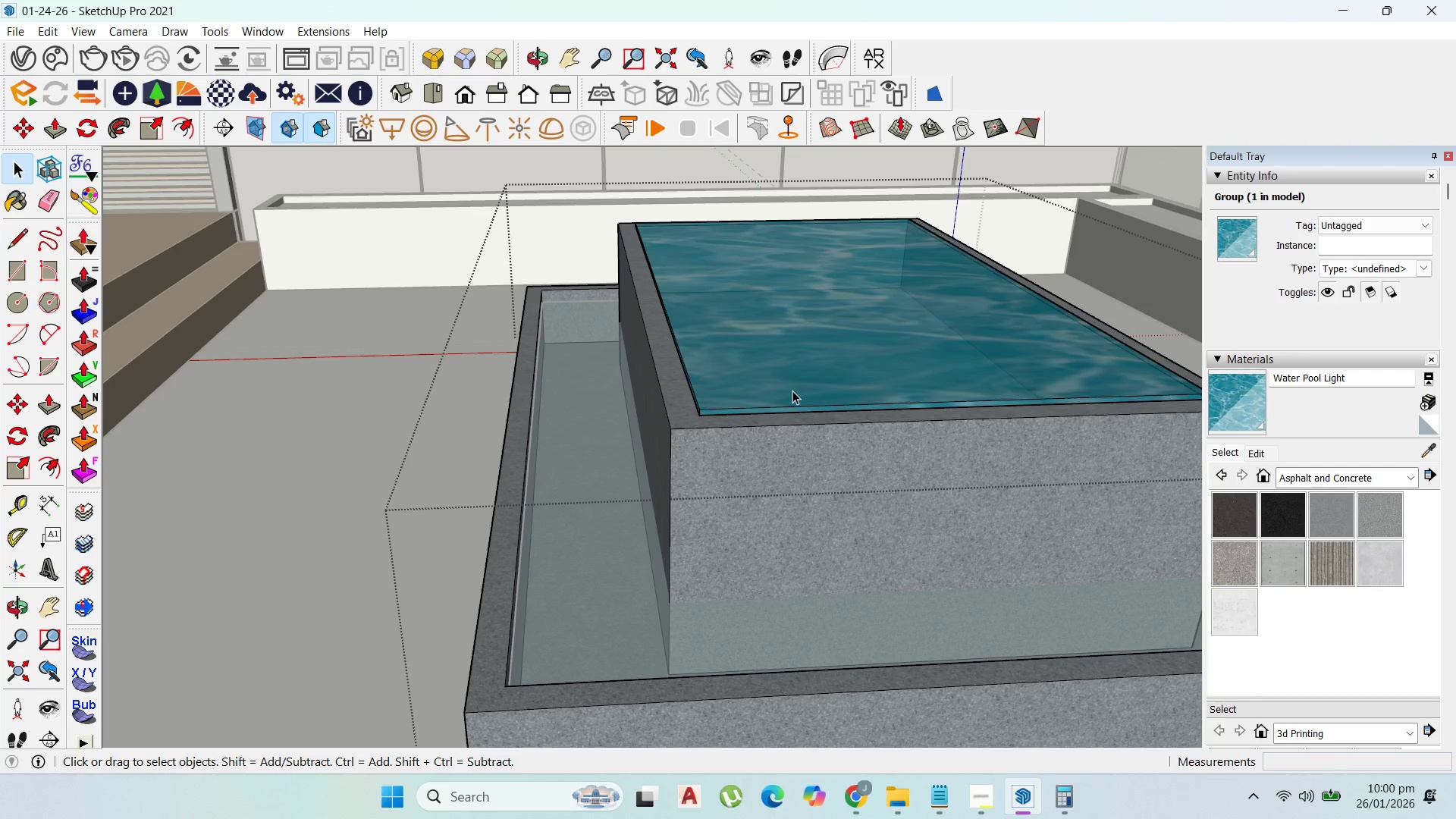 
scroll: coordinate [769, 397], scroll_direction: up, amount: 8.0
 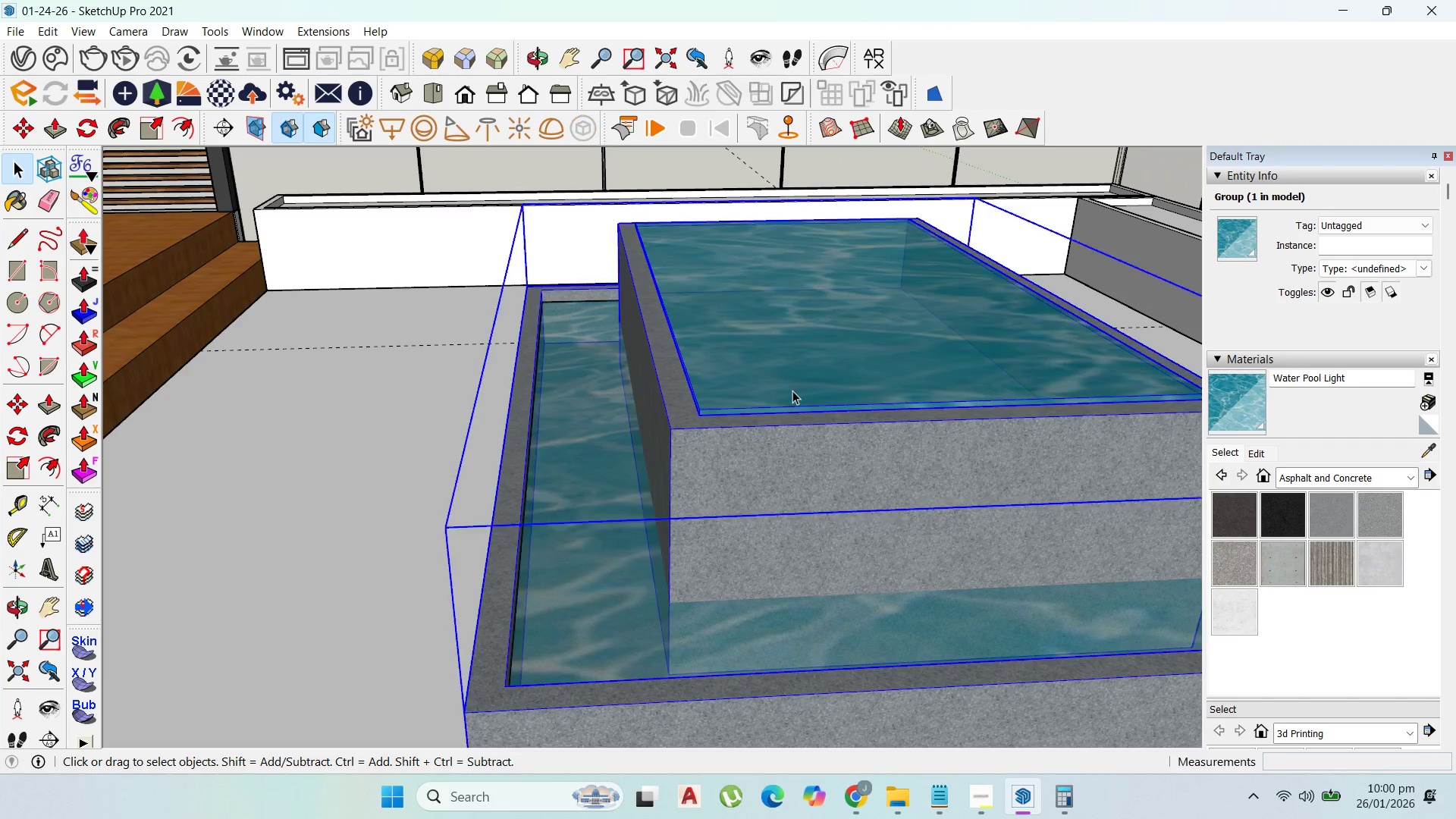 
triple_click([792, 391])
 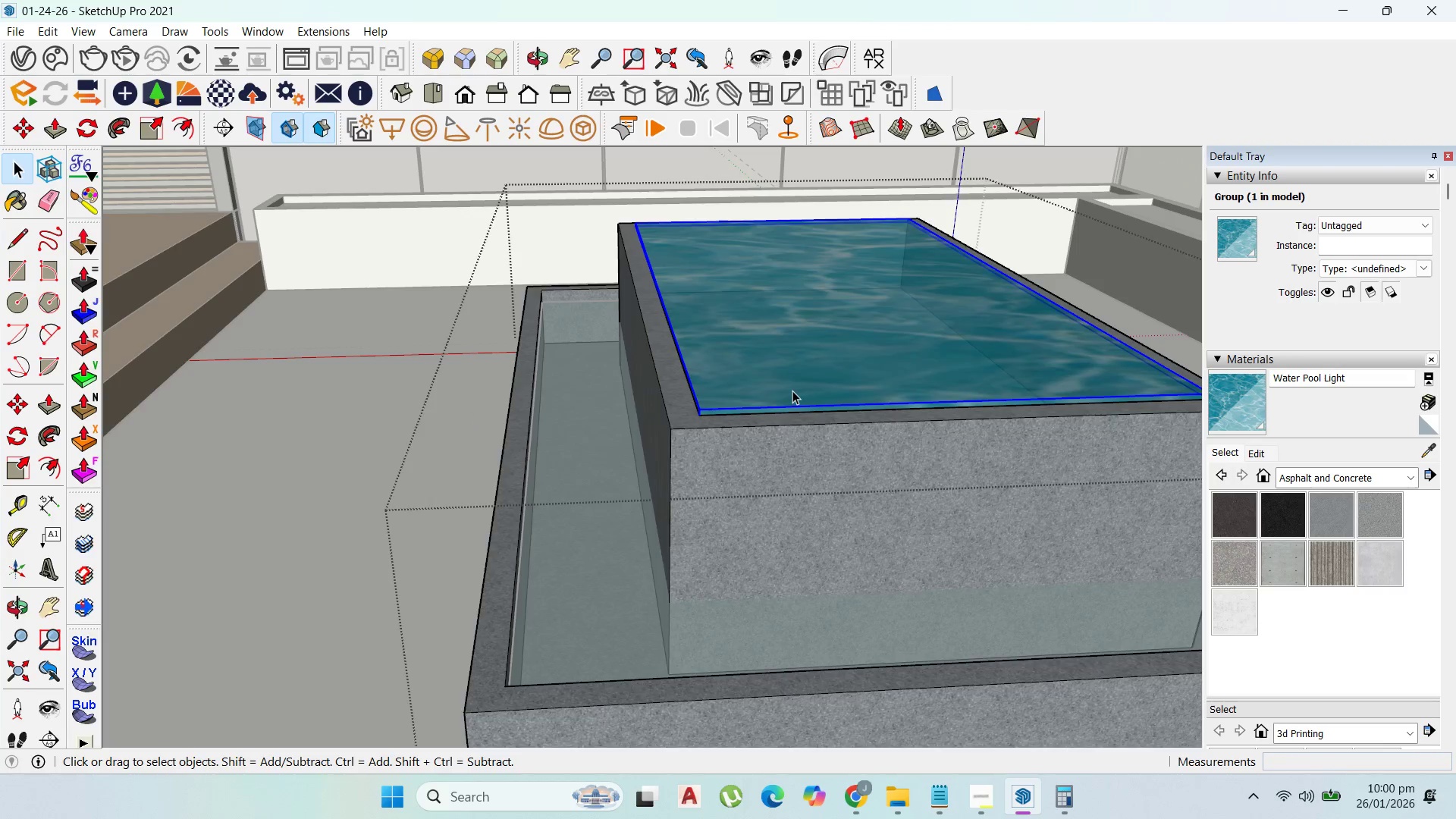 
triple_click([792, 391])
 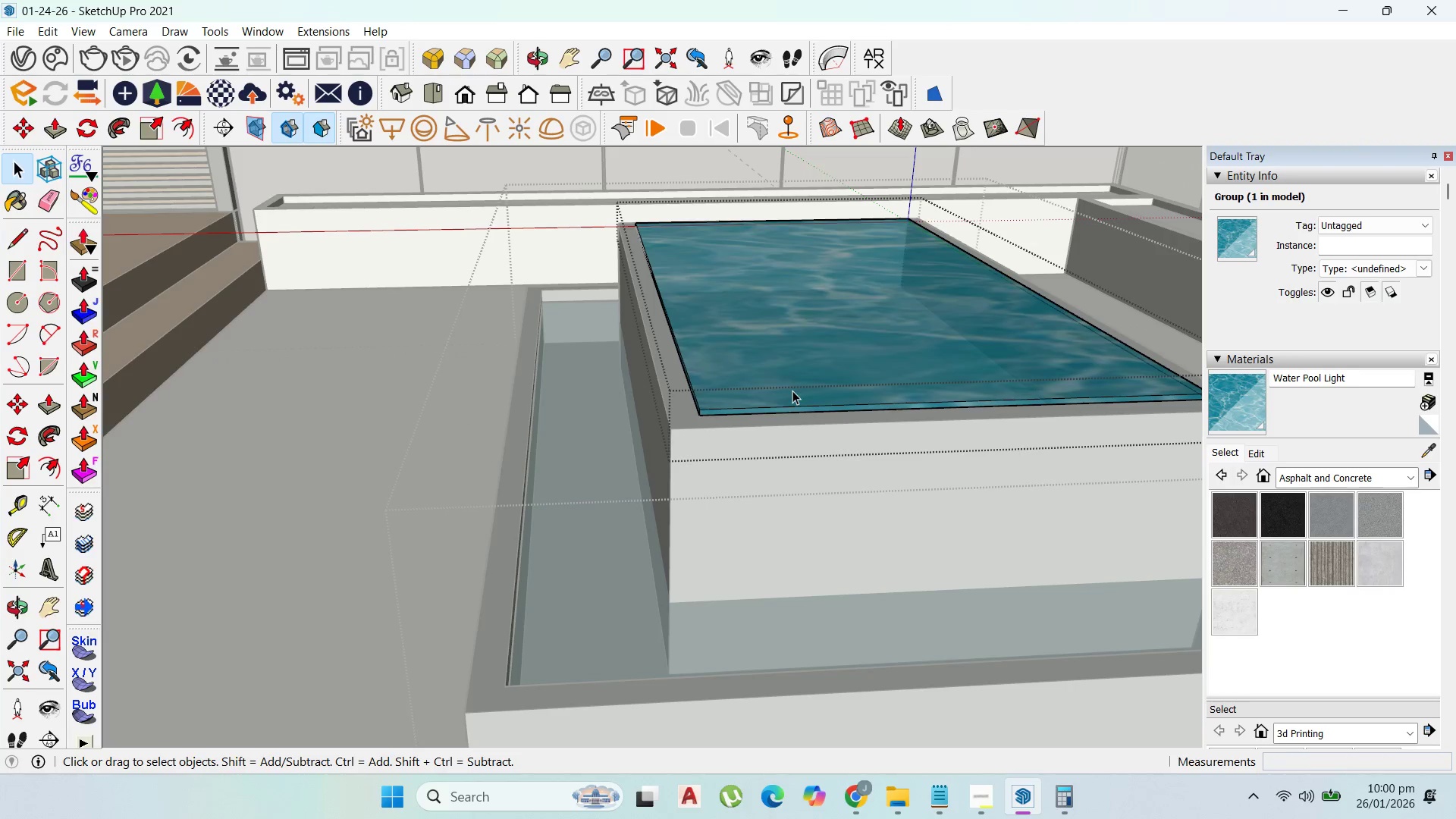 
triple_click([792, 391])
 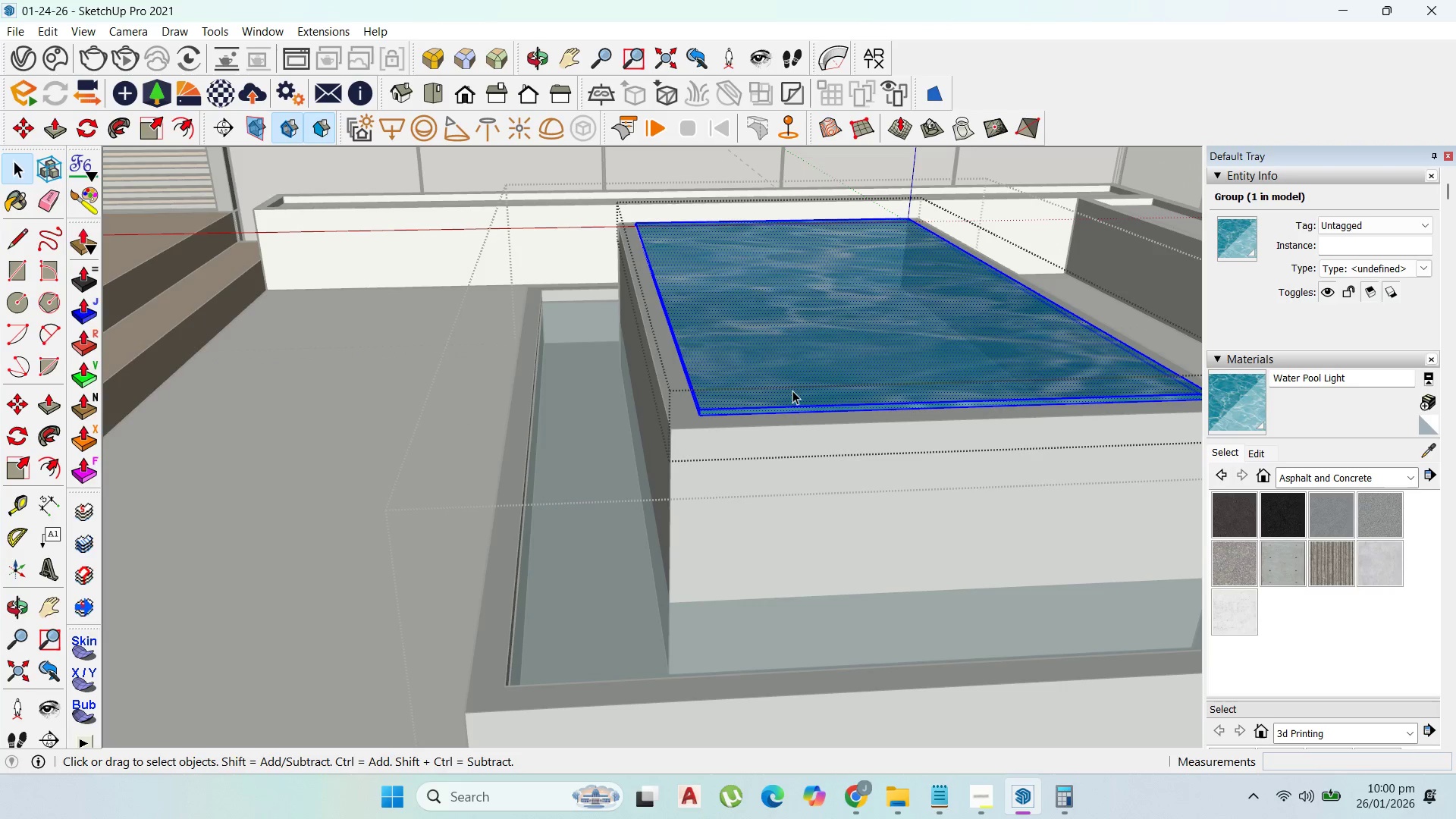 
triple_click([792, 391])
 